 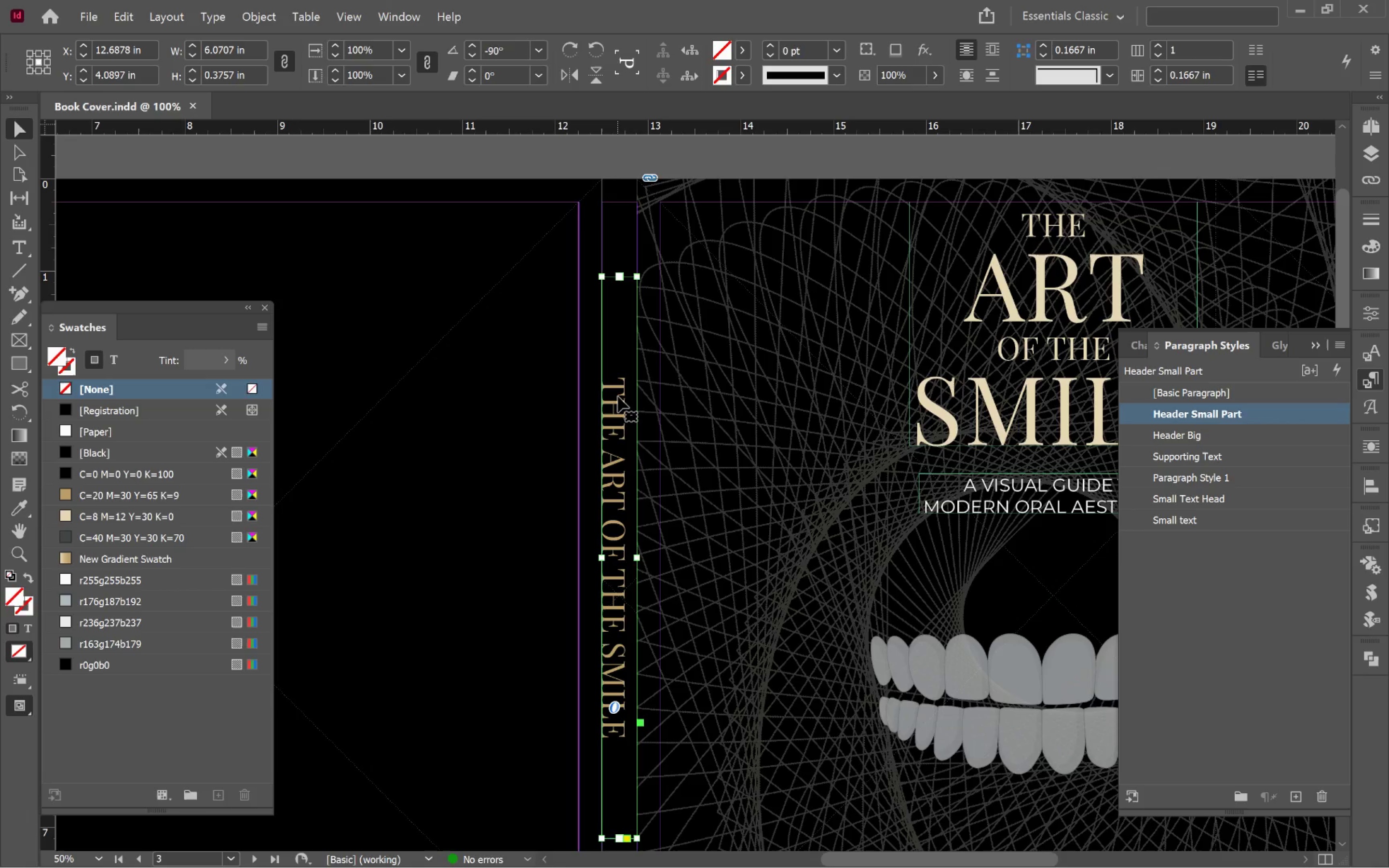 
right_click([617, 394])
 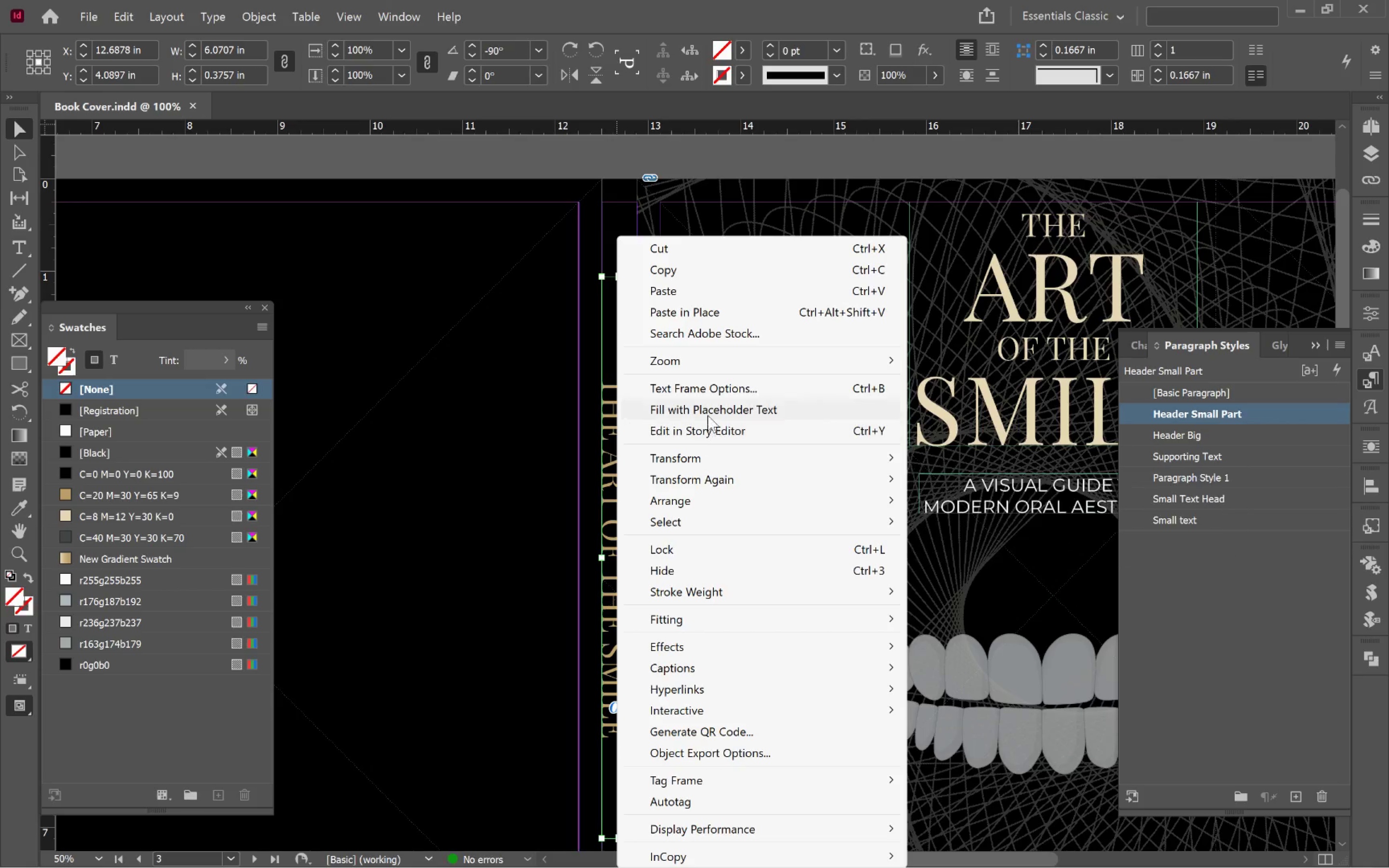 
left_click([707, 391])
 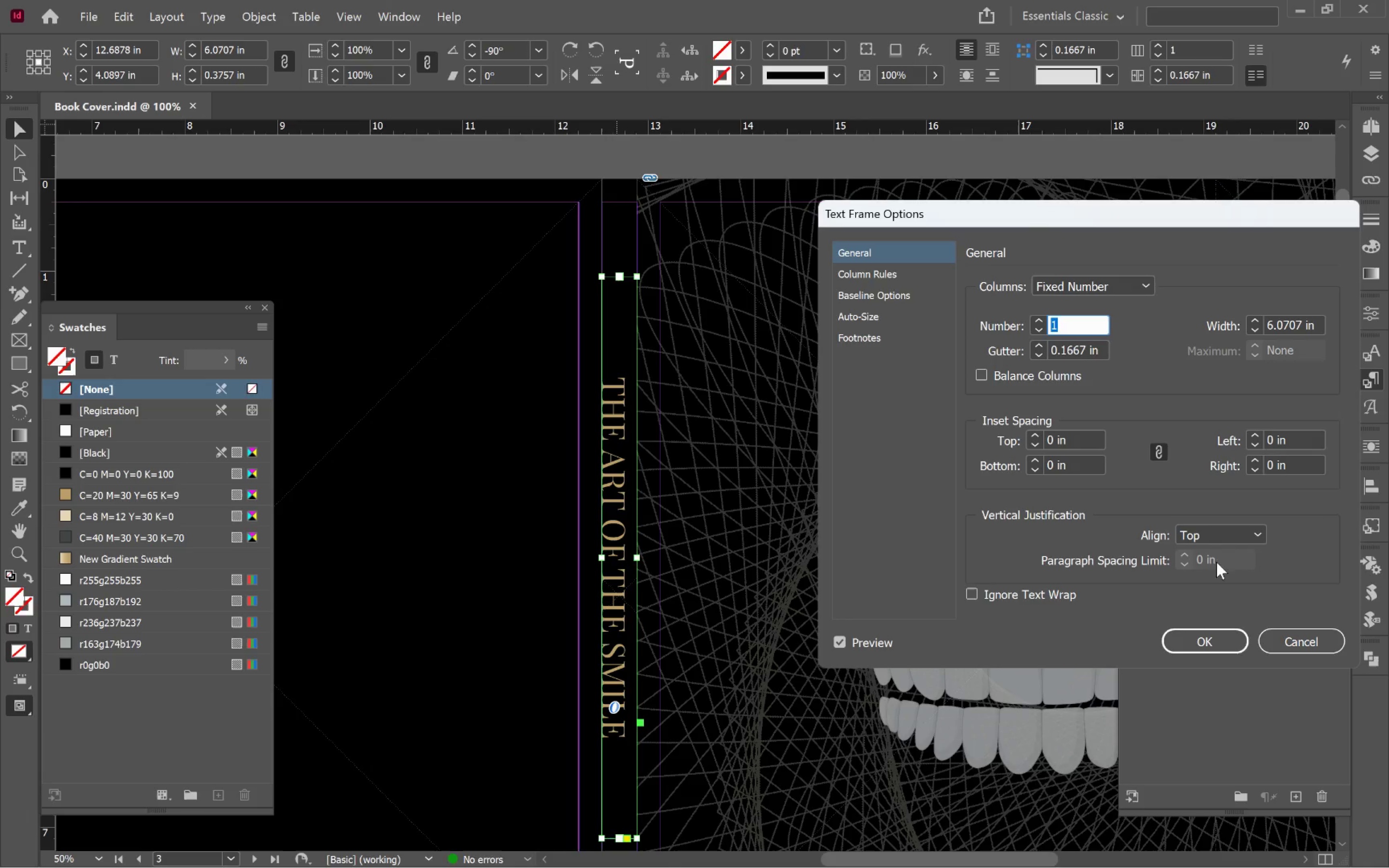 
left_click([1230, 542])
 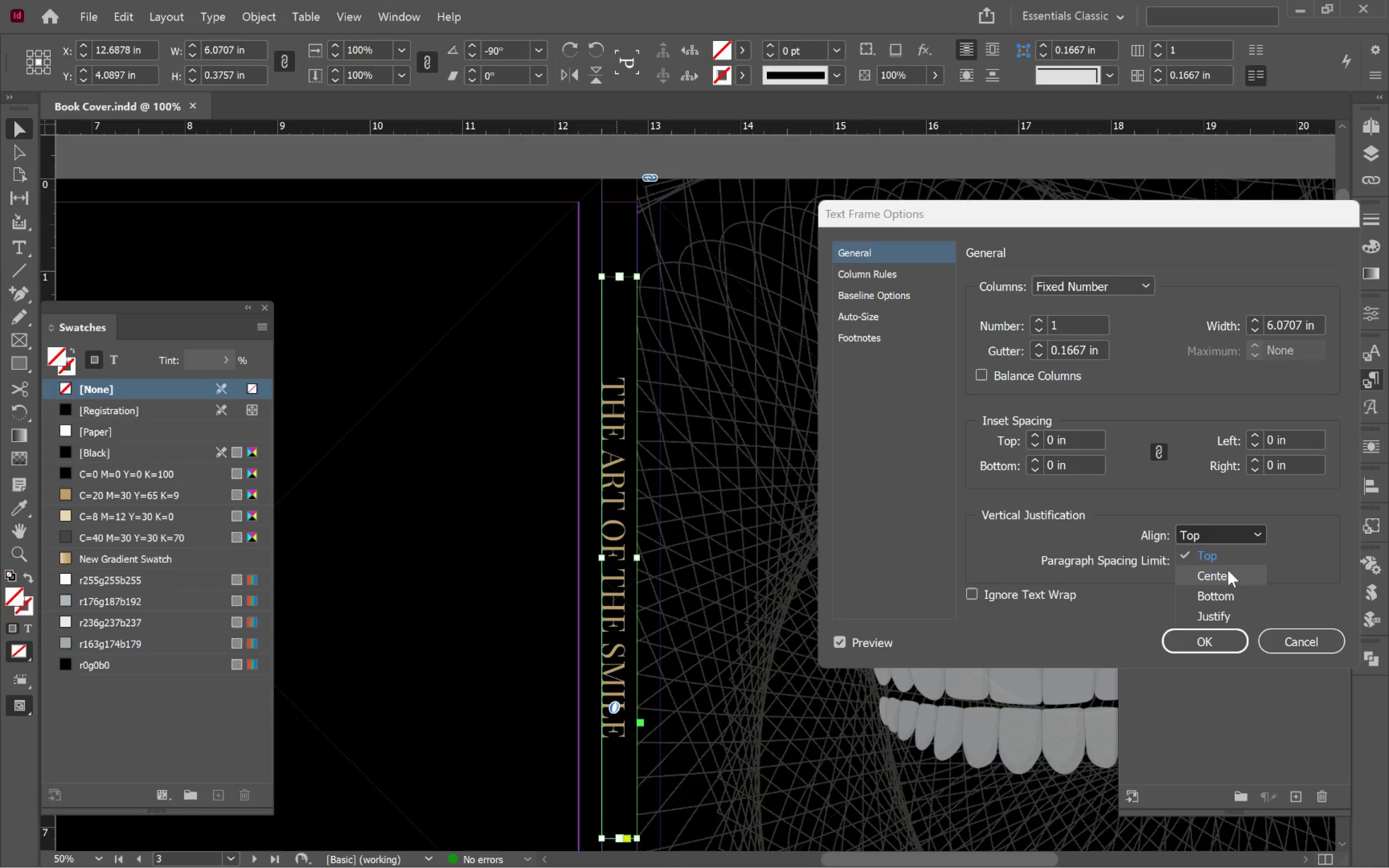 
left_click([1230, 576])
 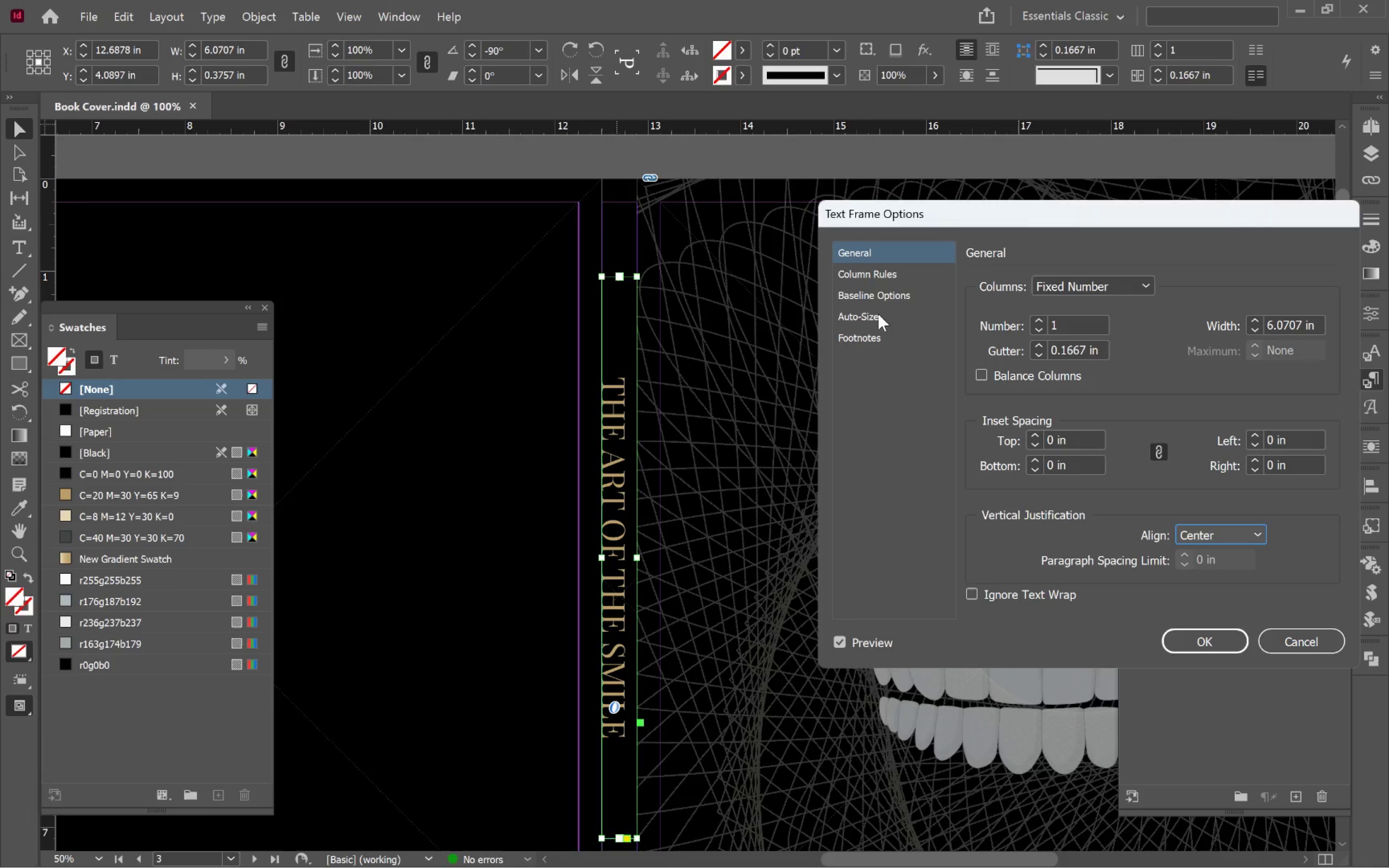 
left_click([887, 294])
 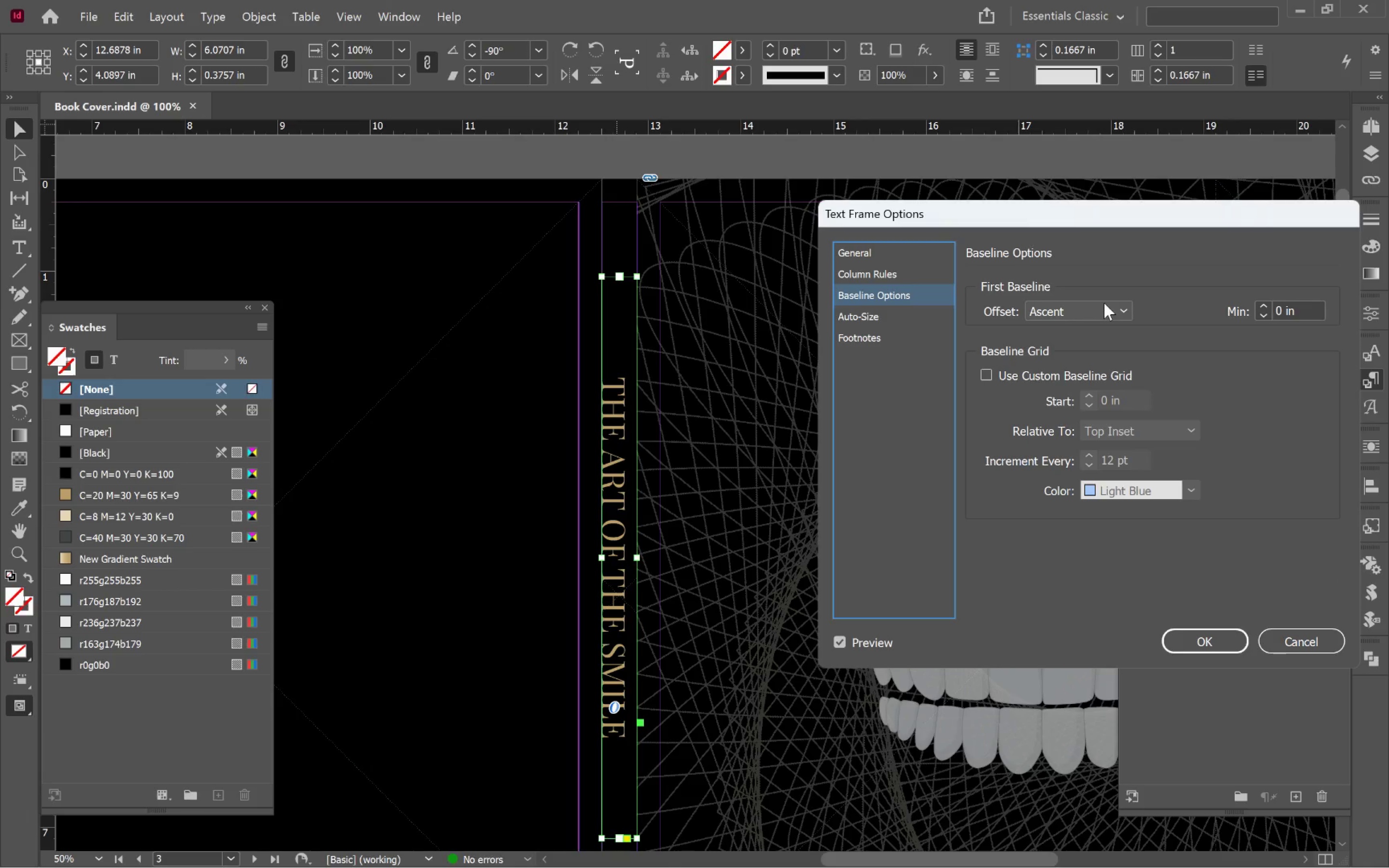 
left_click([1103, 310])
 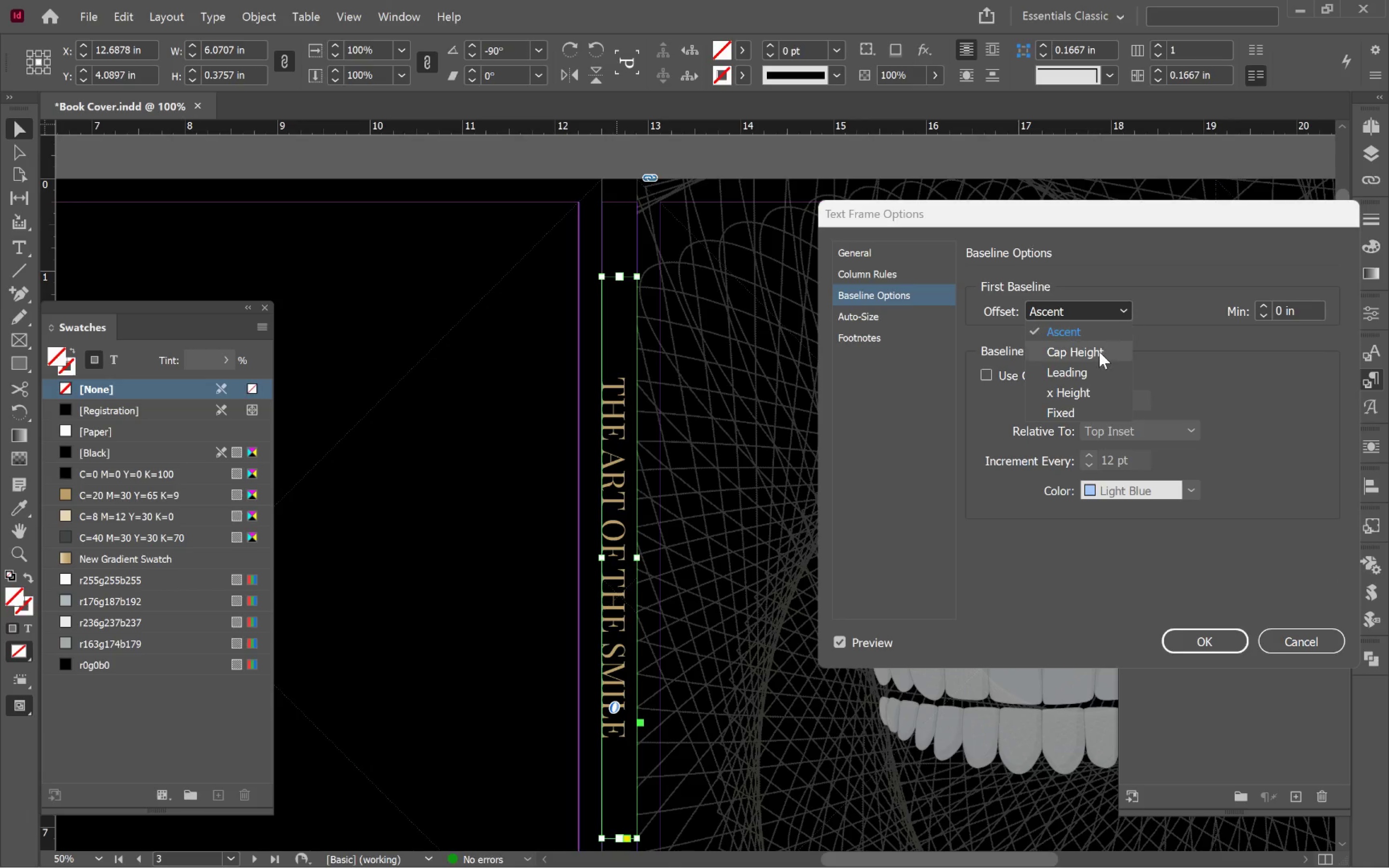 
left_click([1099, 353])
 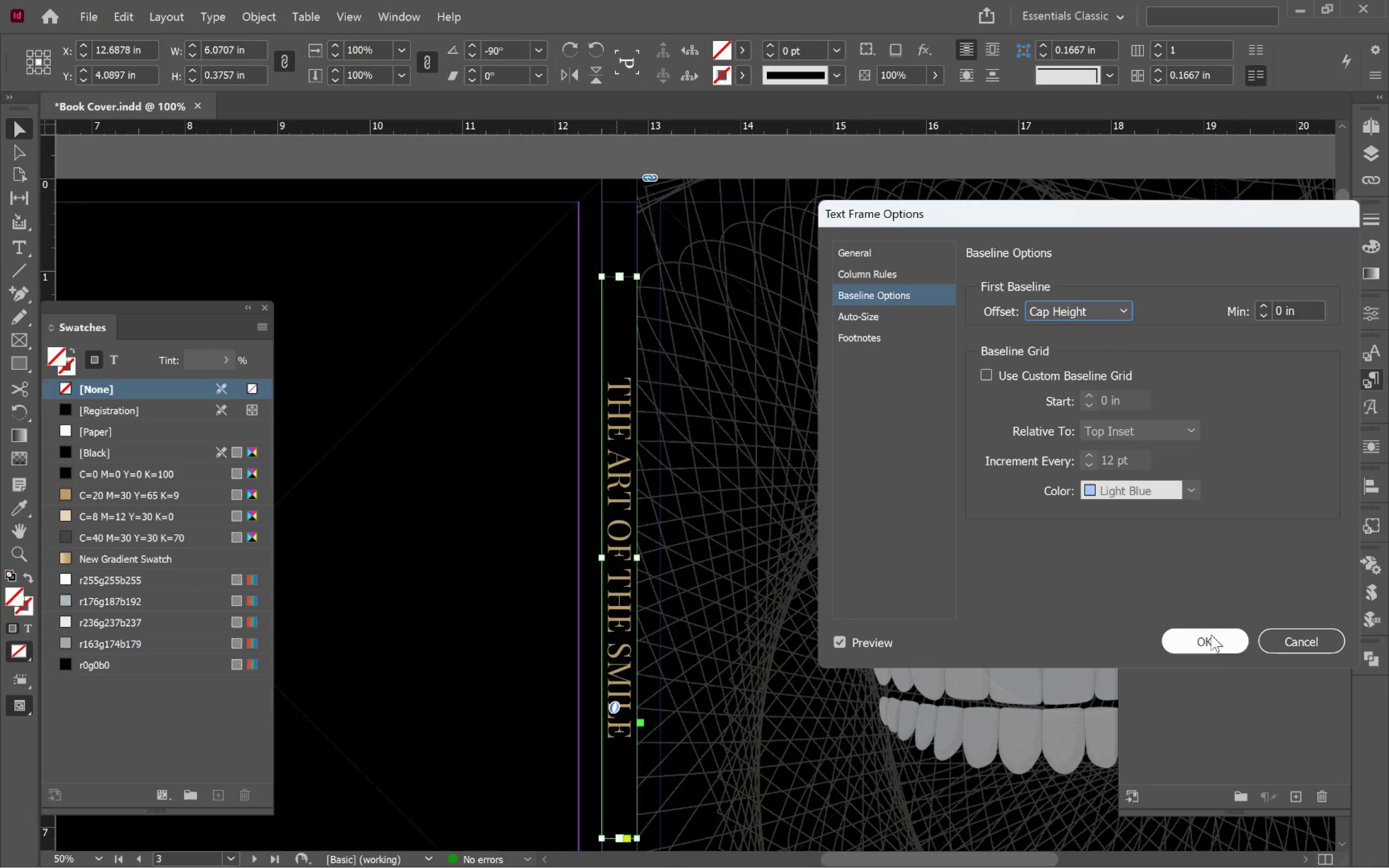 
left_click([1216, 647])
 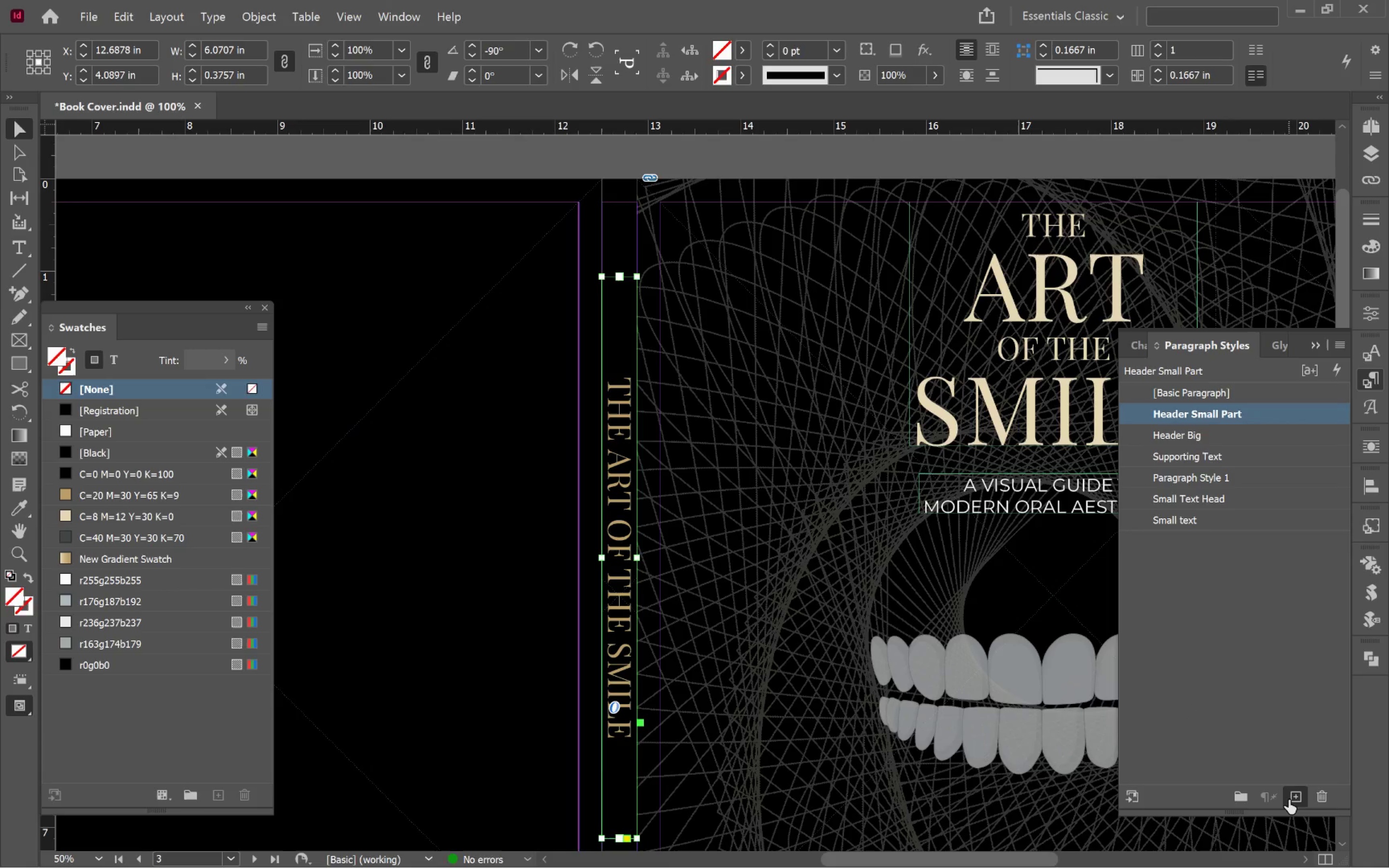 
left_click([1273, 439])
 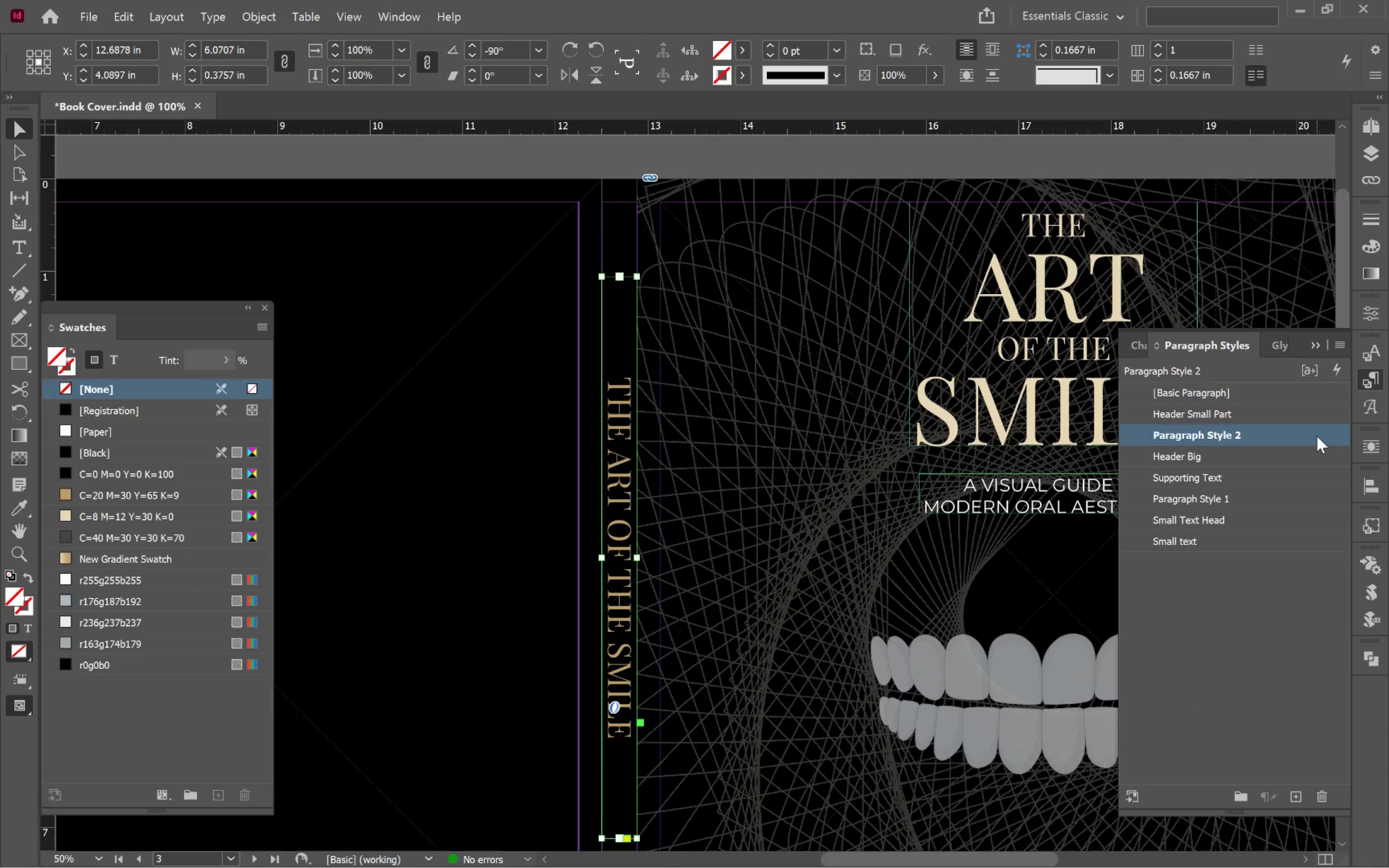 
double_click([1317, 436])
 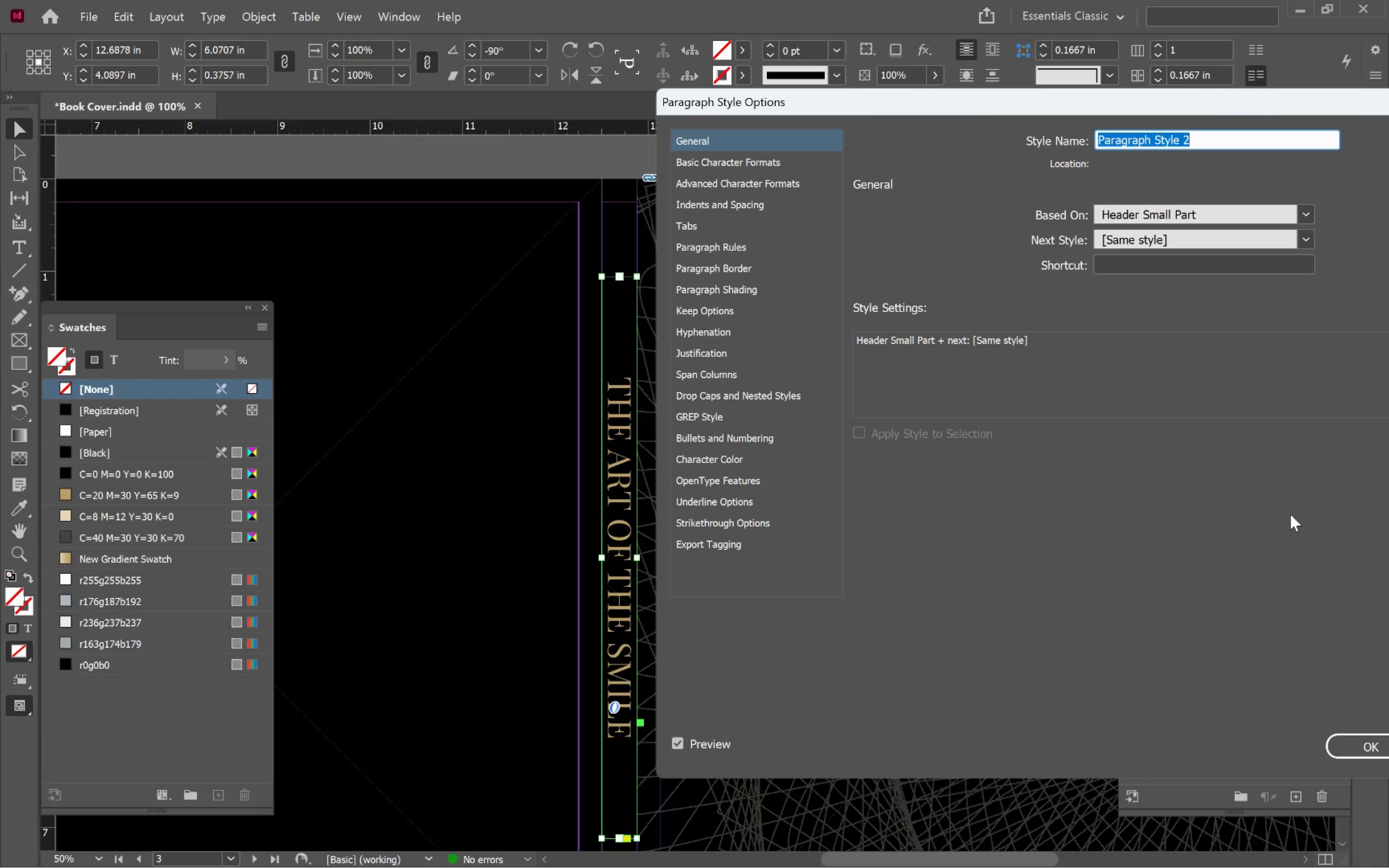 
type(Spine Text)
 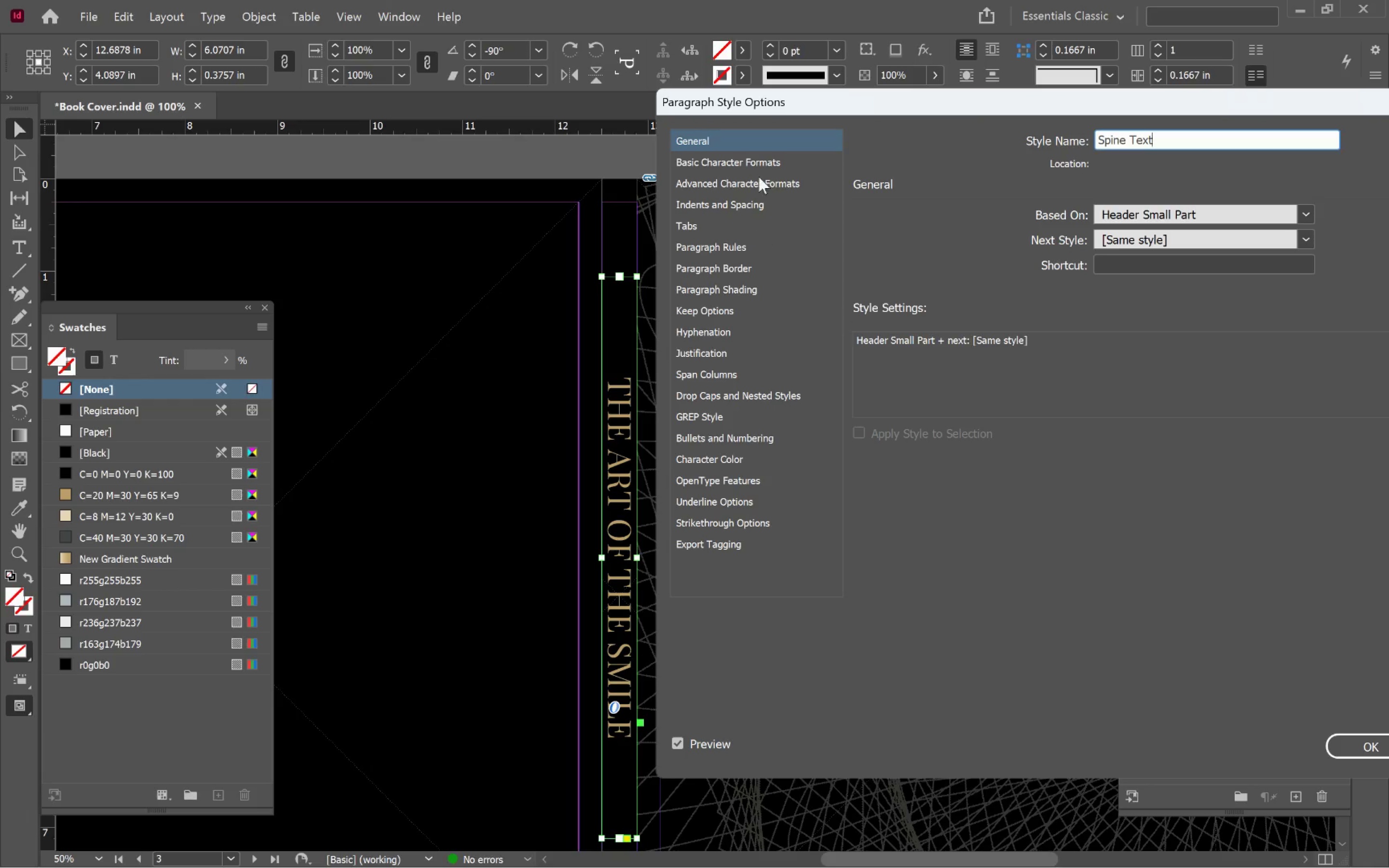 
left_click([785, 160])
 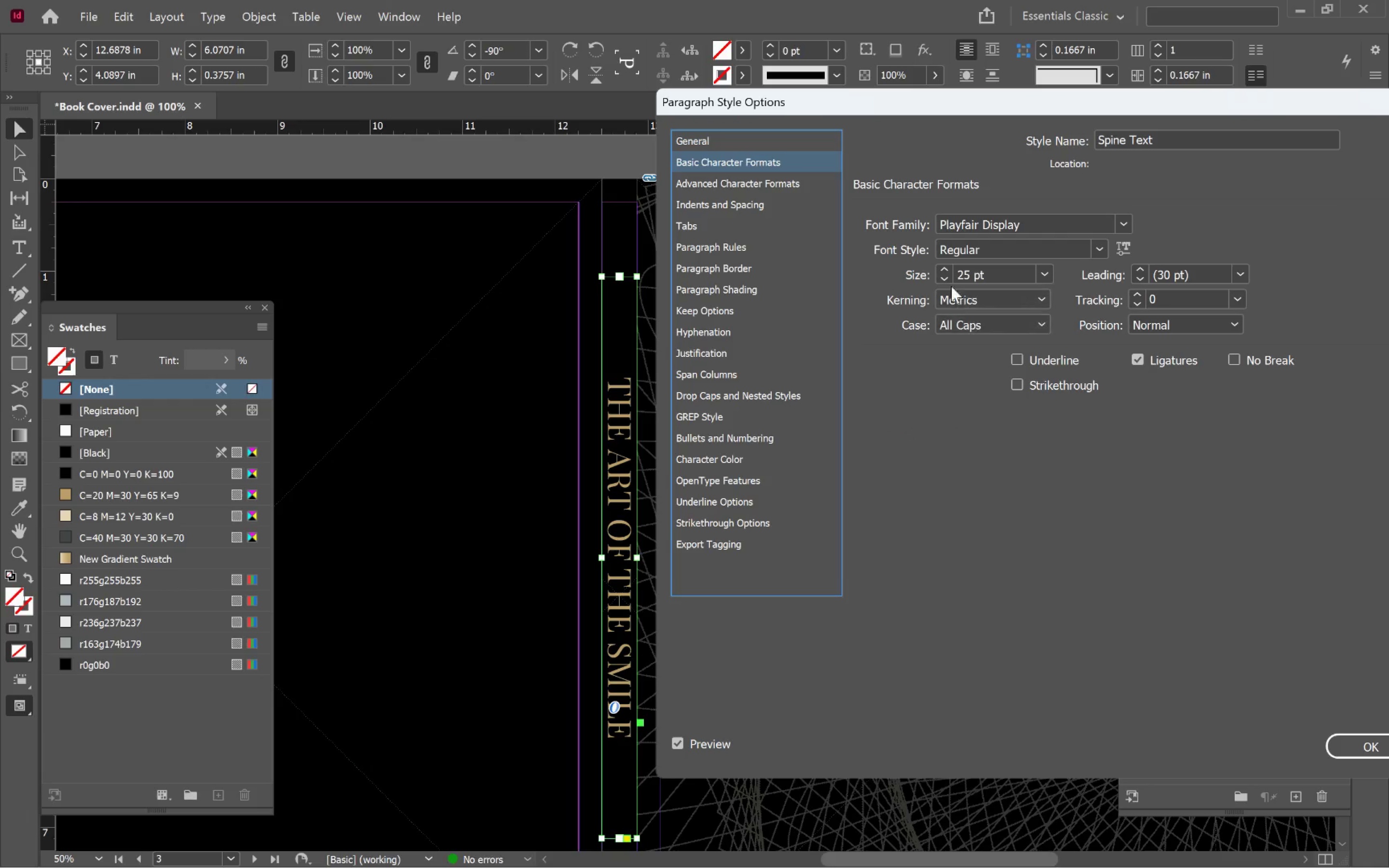 
left_click([947, 281])
 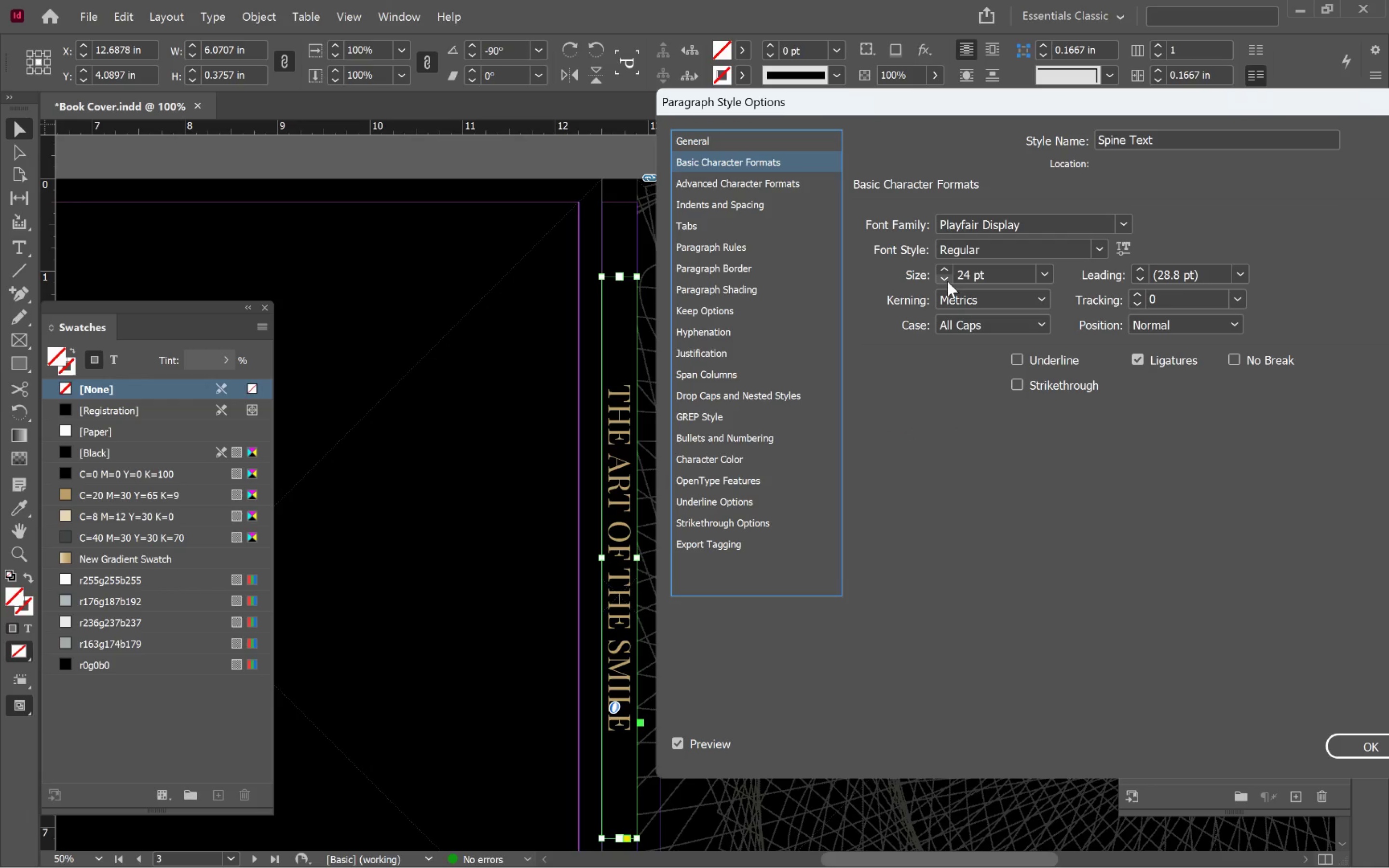 
left_click([947, 281])
 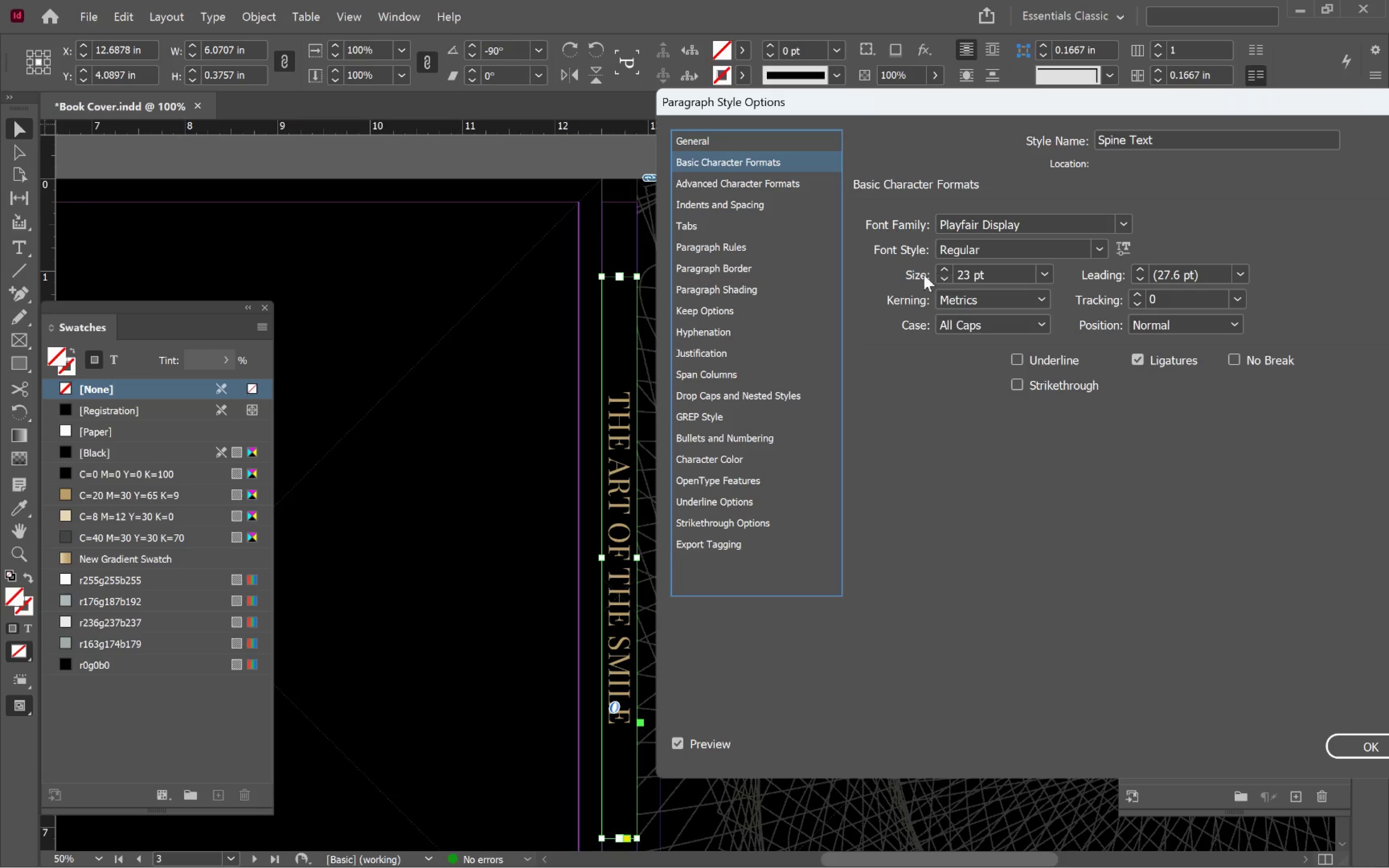 
left_click([762, 203])
 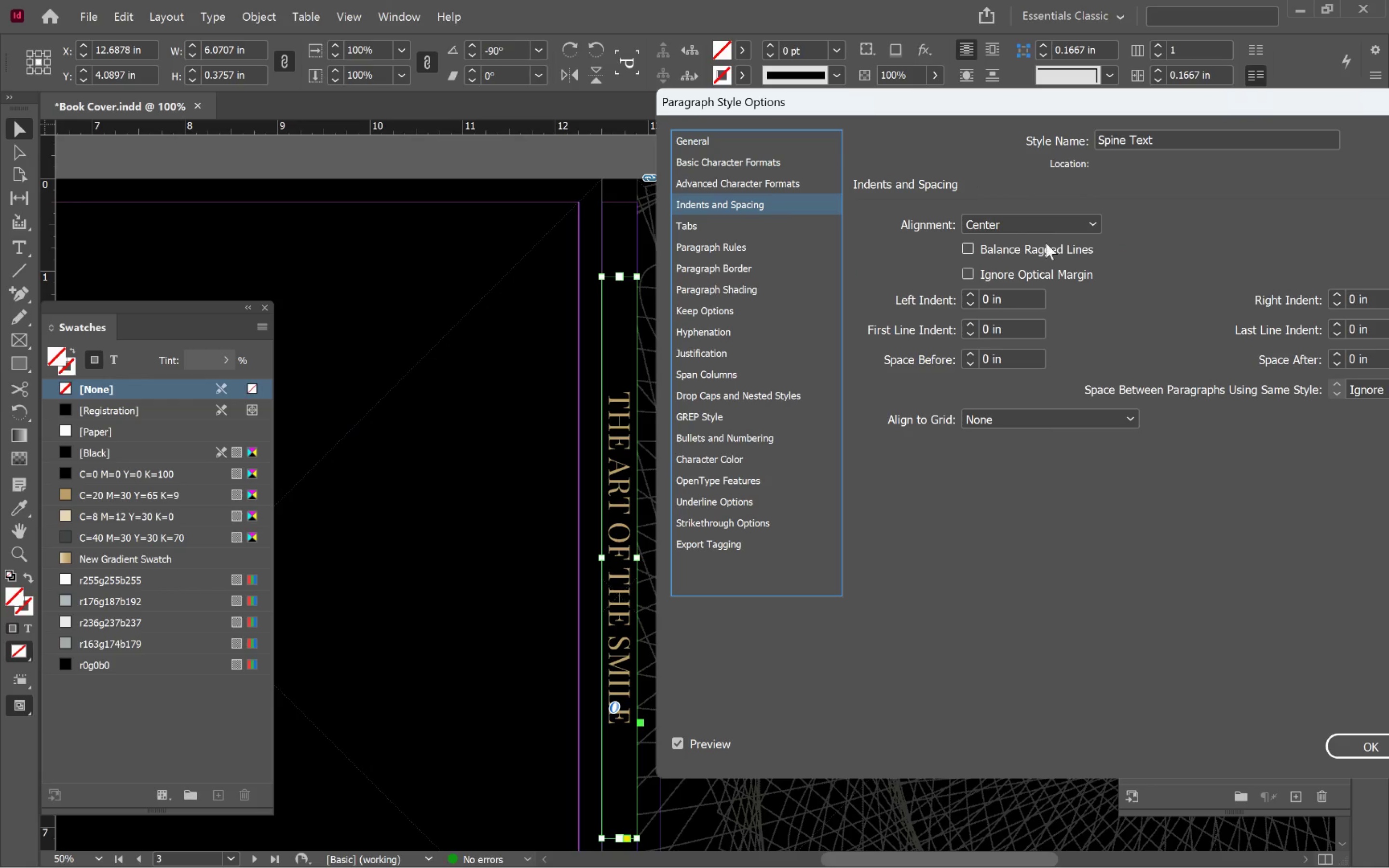 
left_click([1066, 223])
 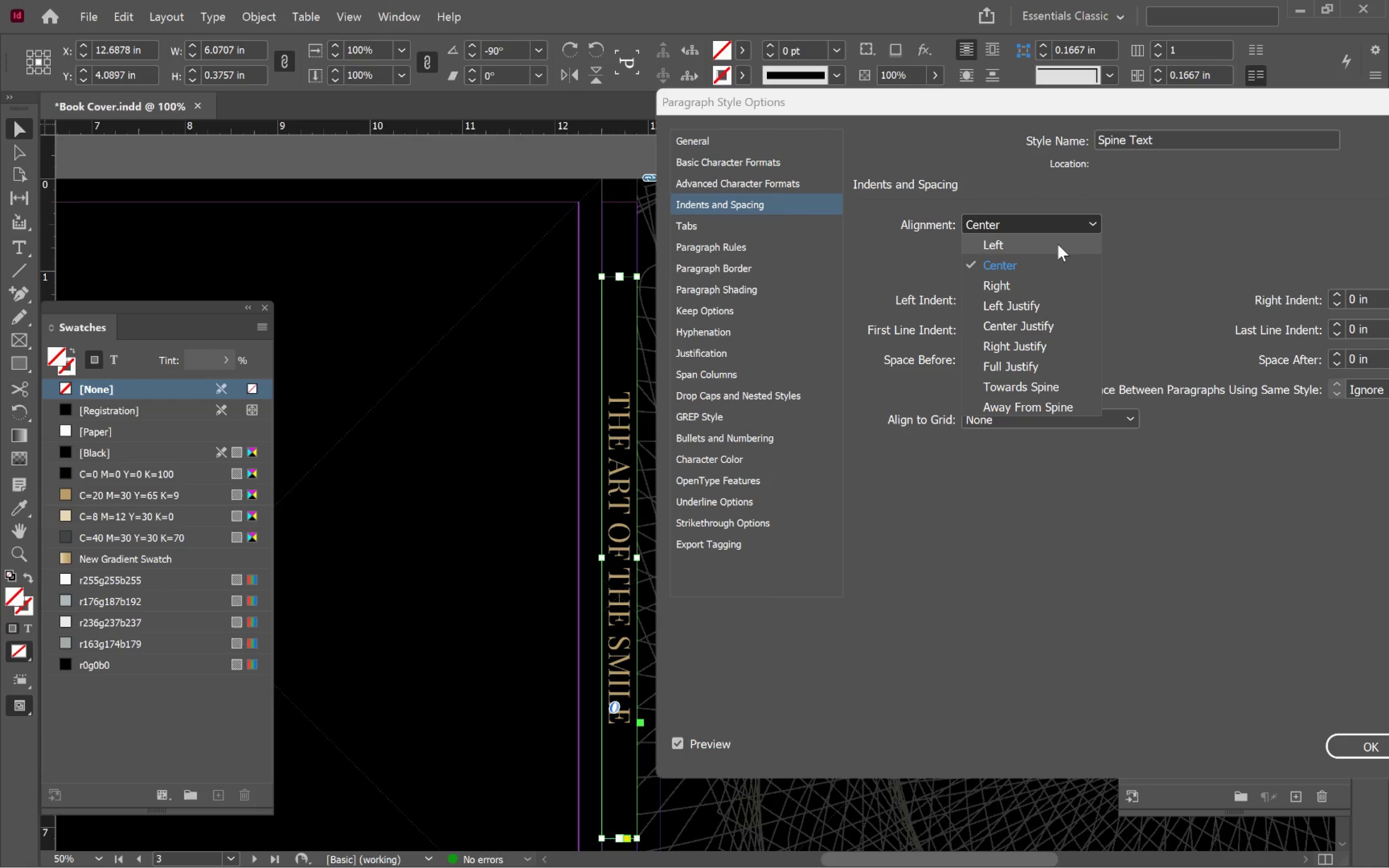 
left_click([1058, 245])
 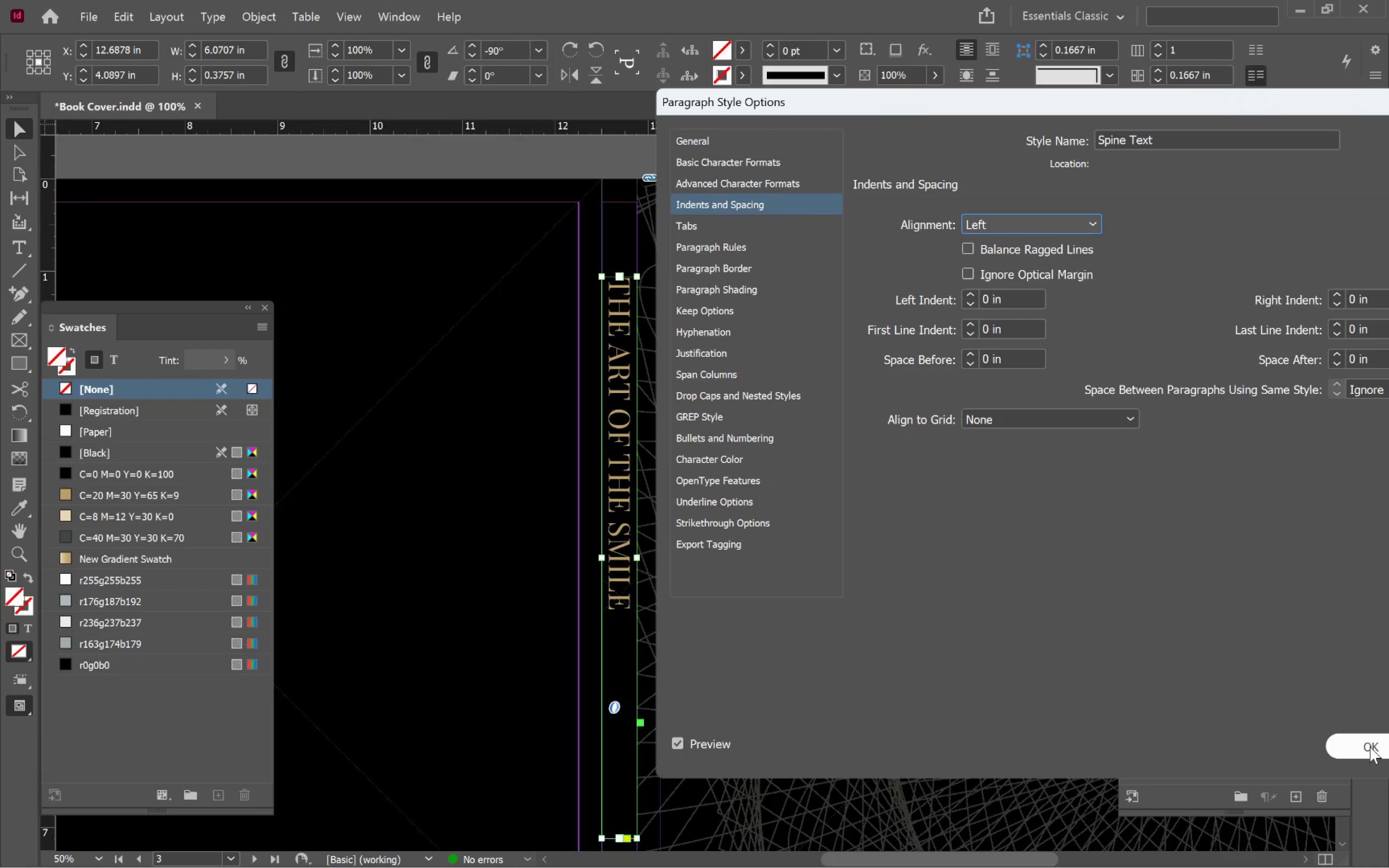 
left_click([1370, 747])
 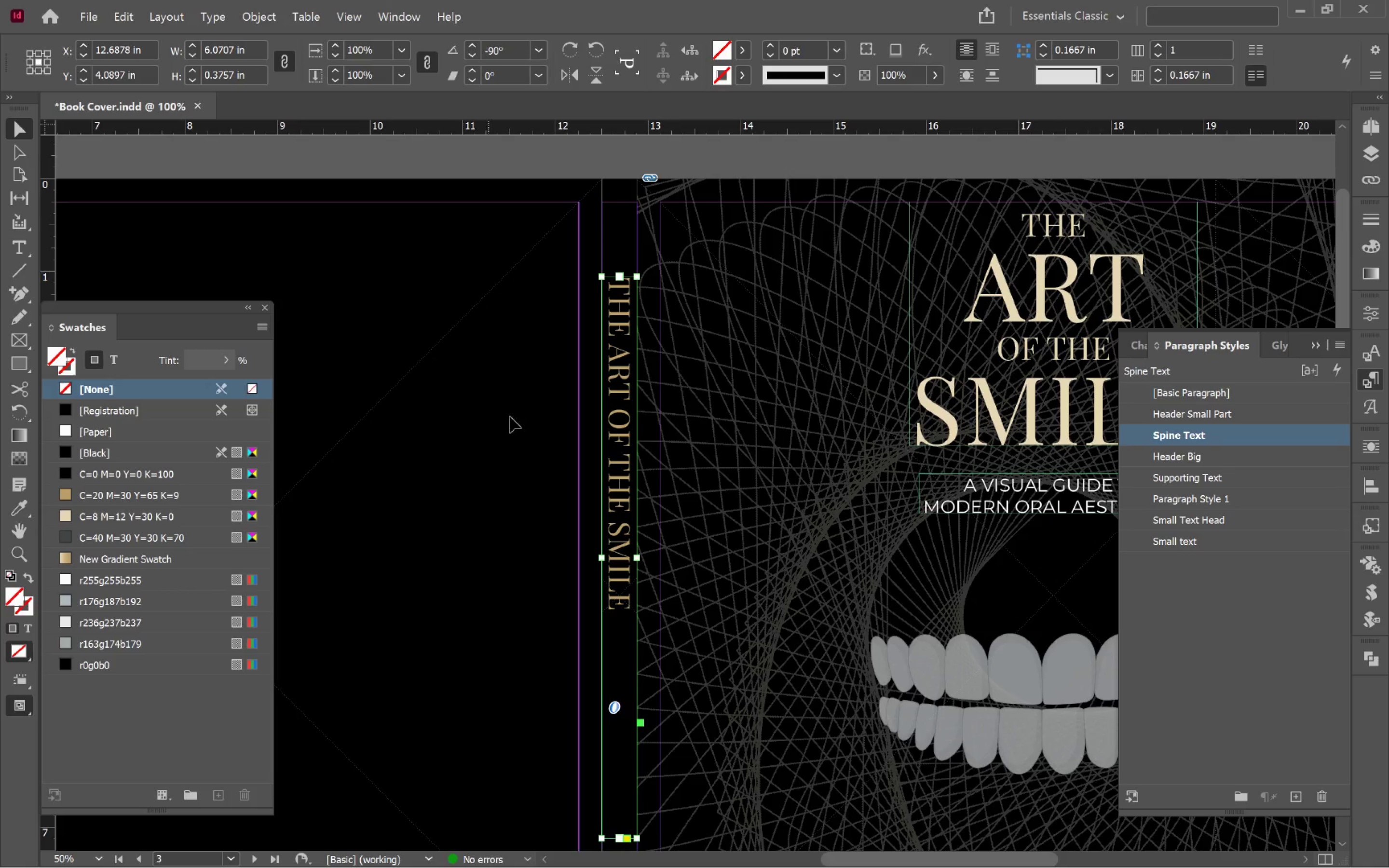 
left_click([525, 438])
 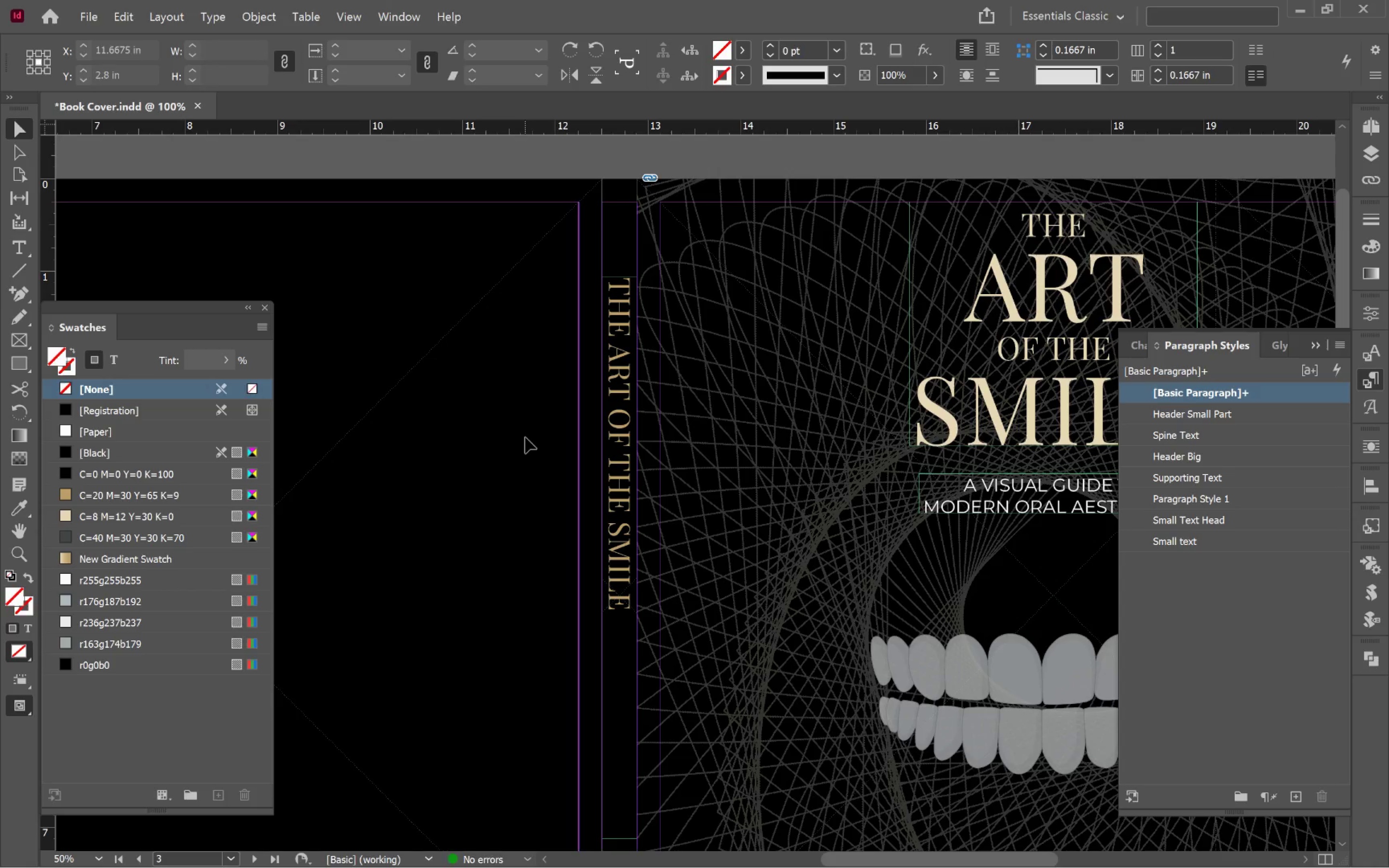 
hold_key(key=AltLeft, duration=0.44)
scroll: coordinate [531, 432], scroll_direction: down, amount: 1.0
 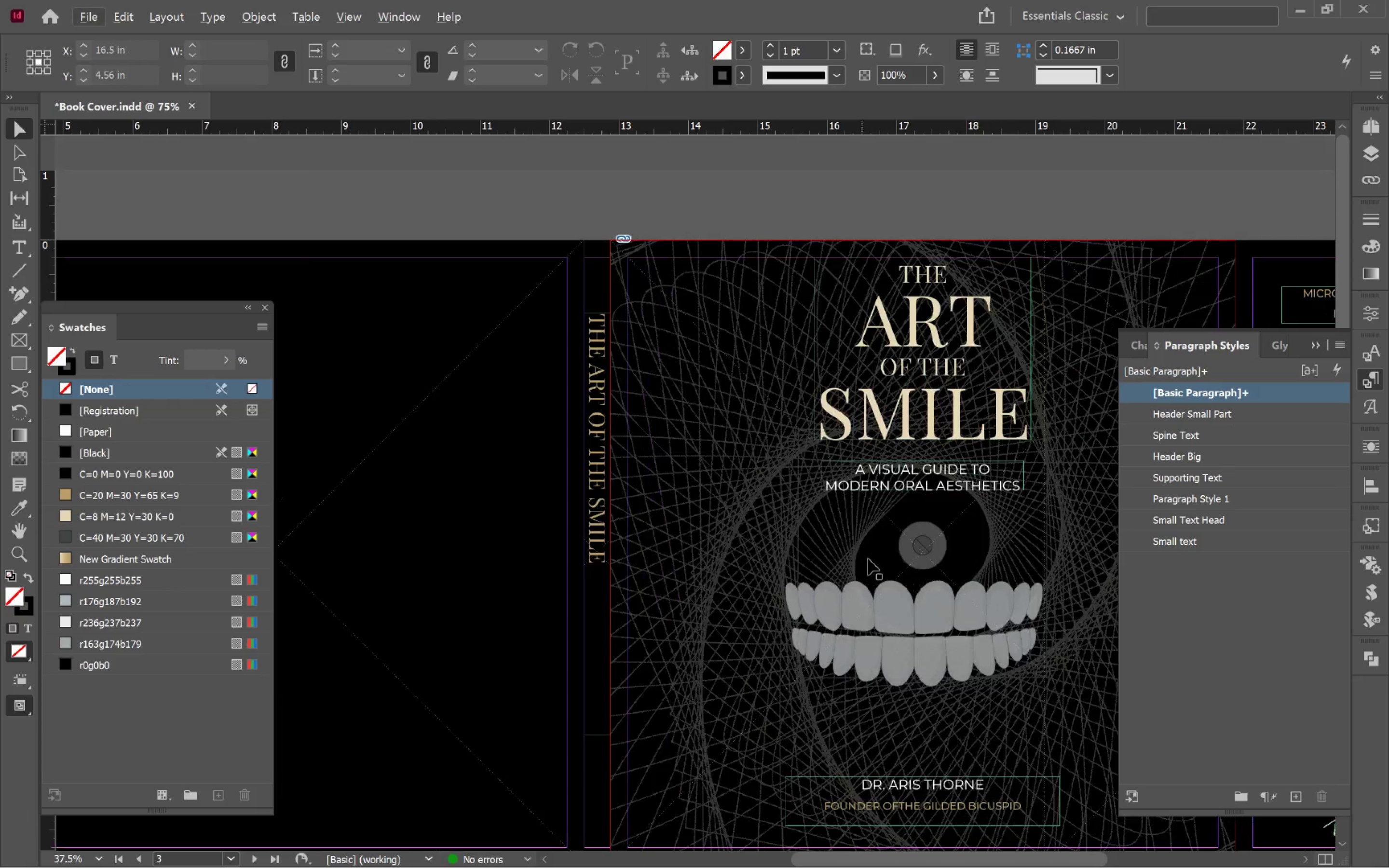 
hold_key(key=Space, duration=0.91)
 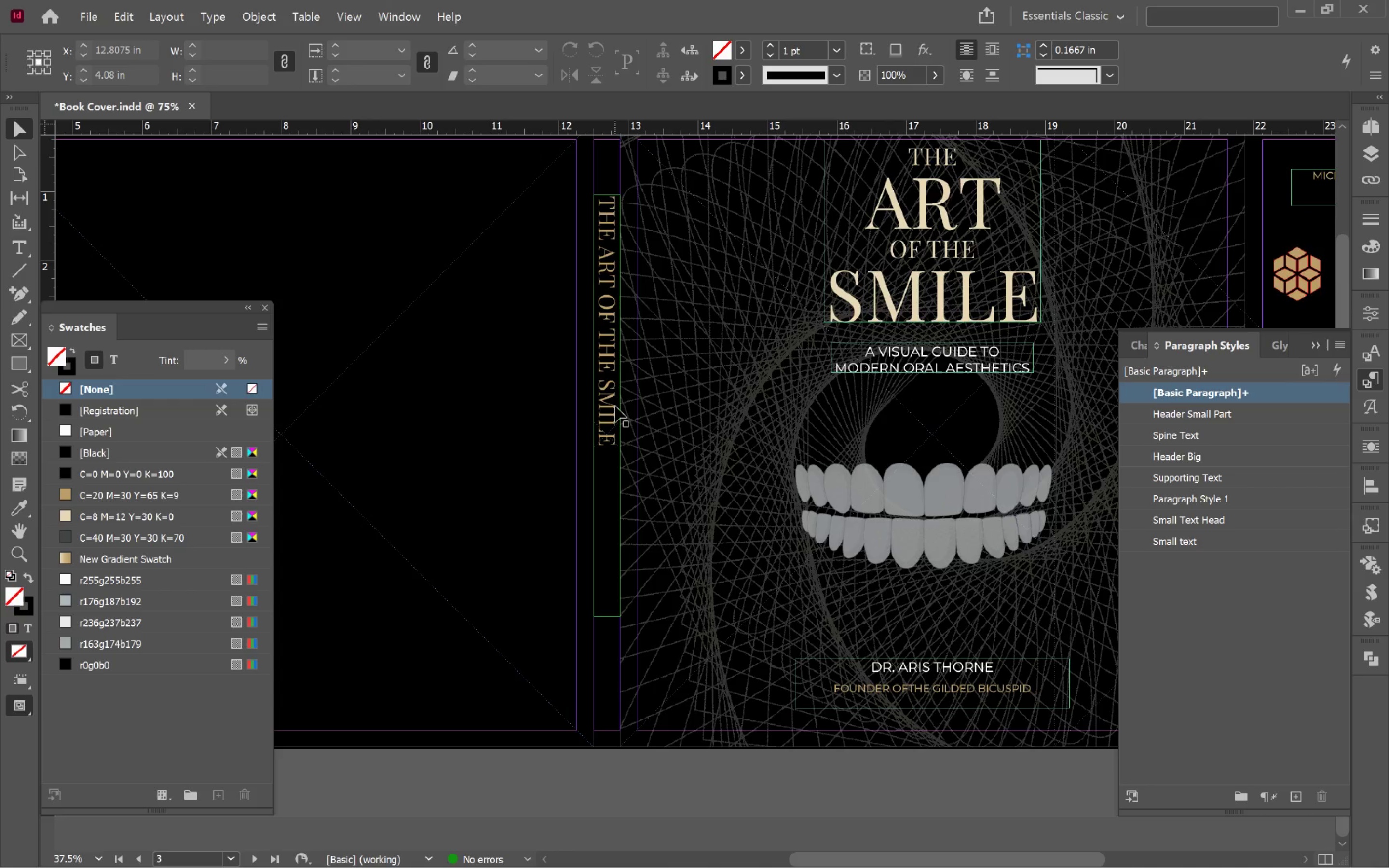 
left_click_drag(start_coordinate=[885, 553], to_coordinate=[895, 394])
 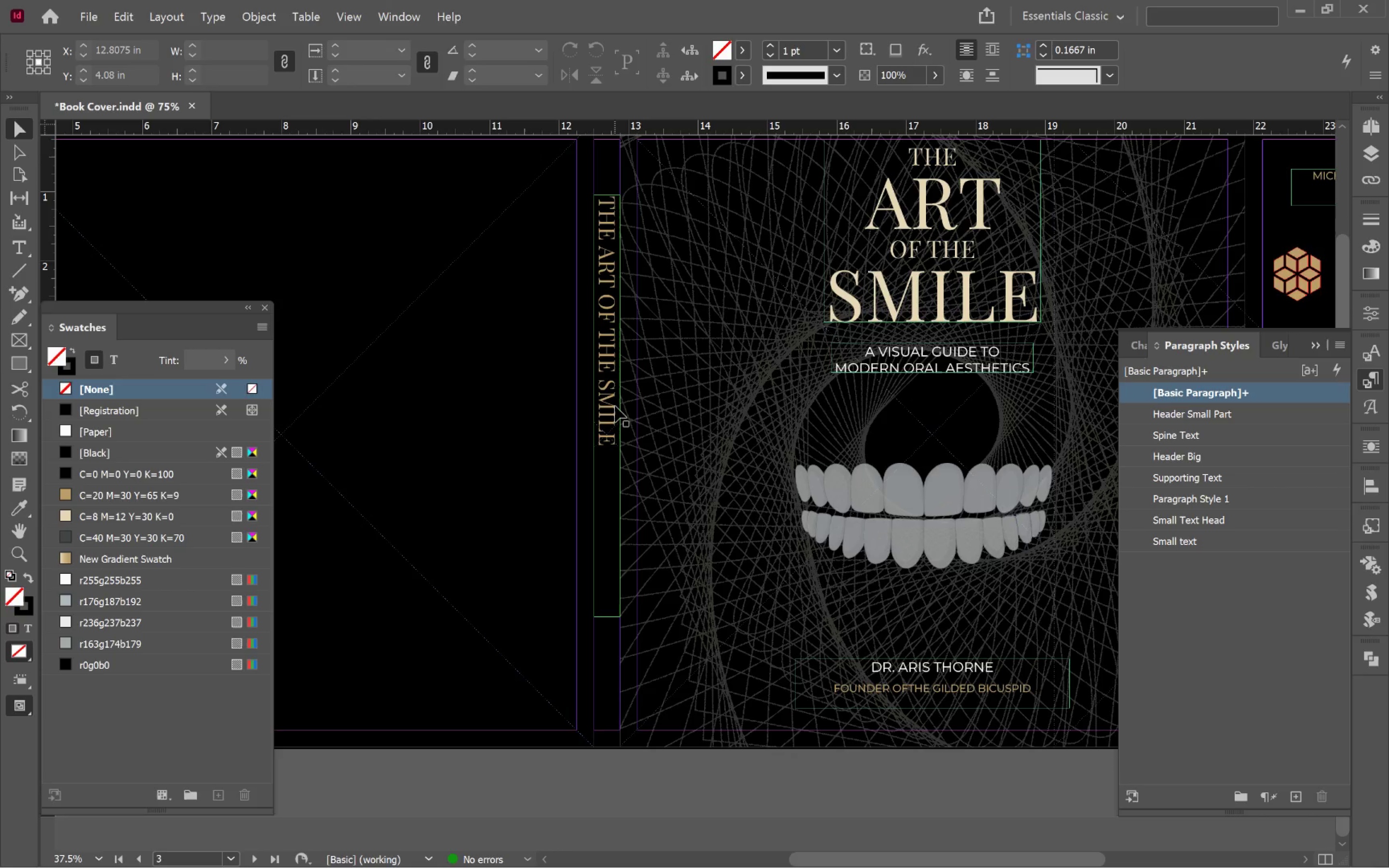 
left_click([613, 406])
 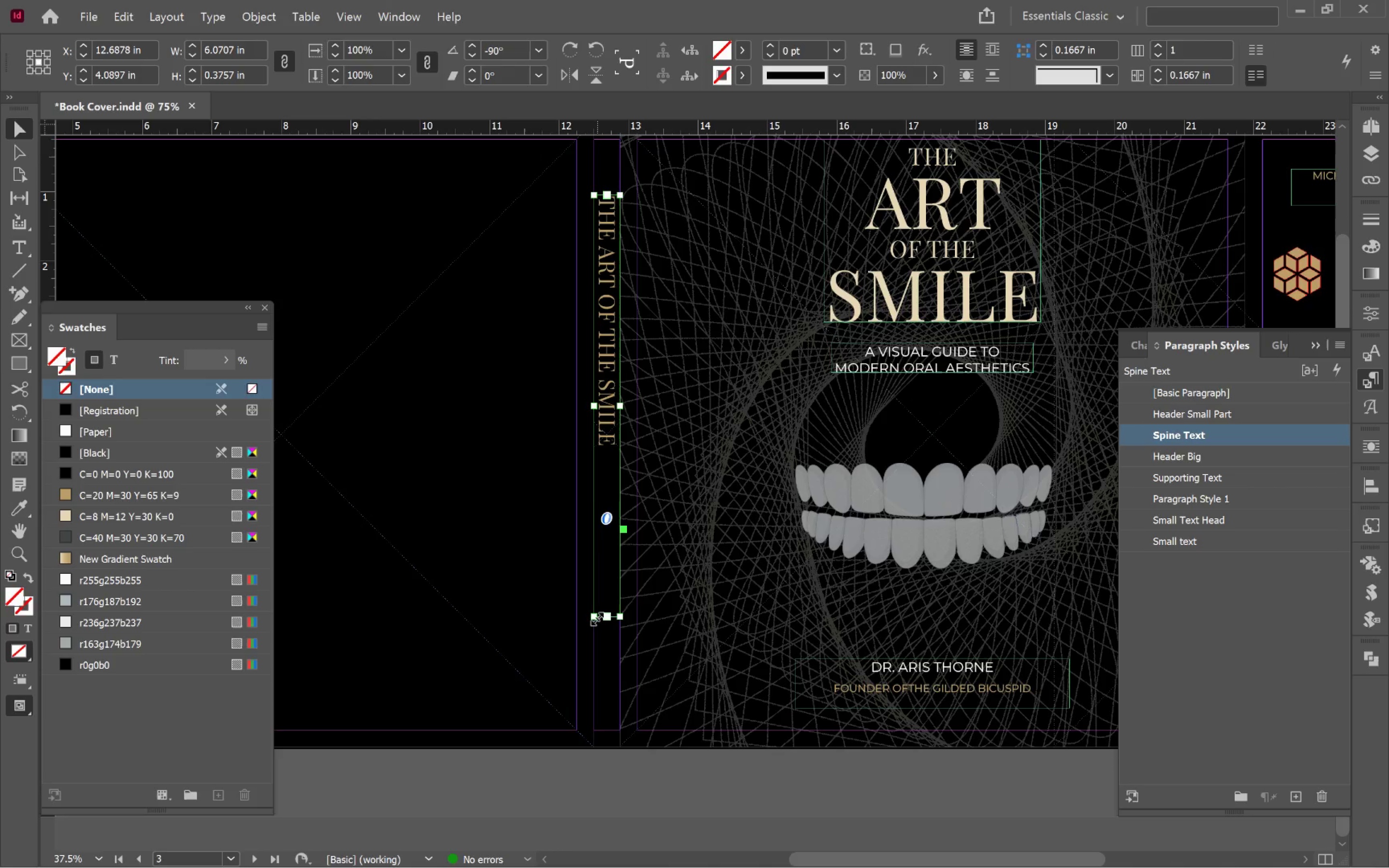 
double_click([596, 620])
 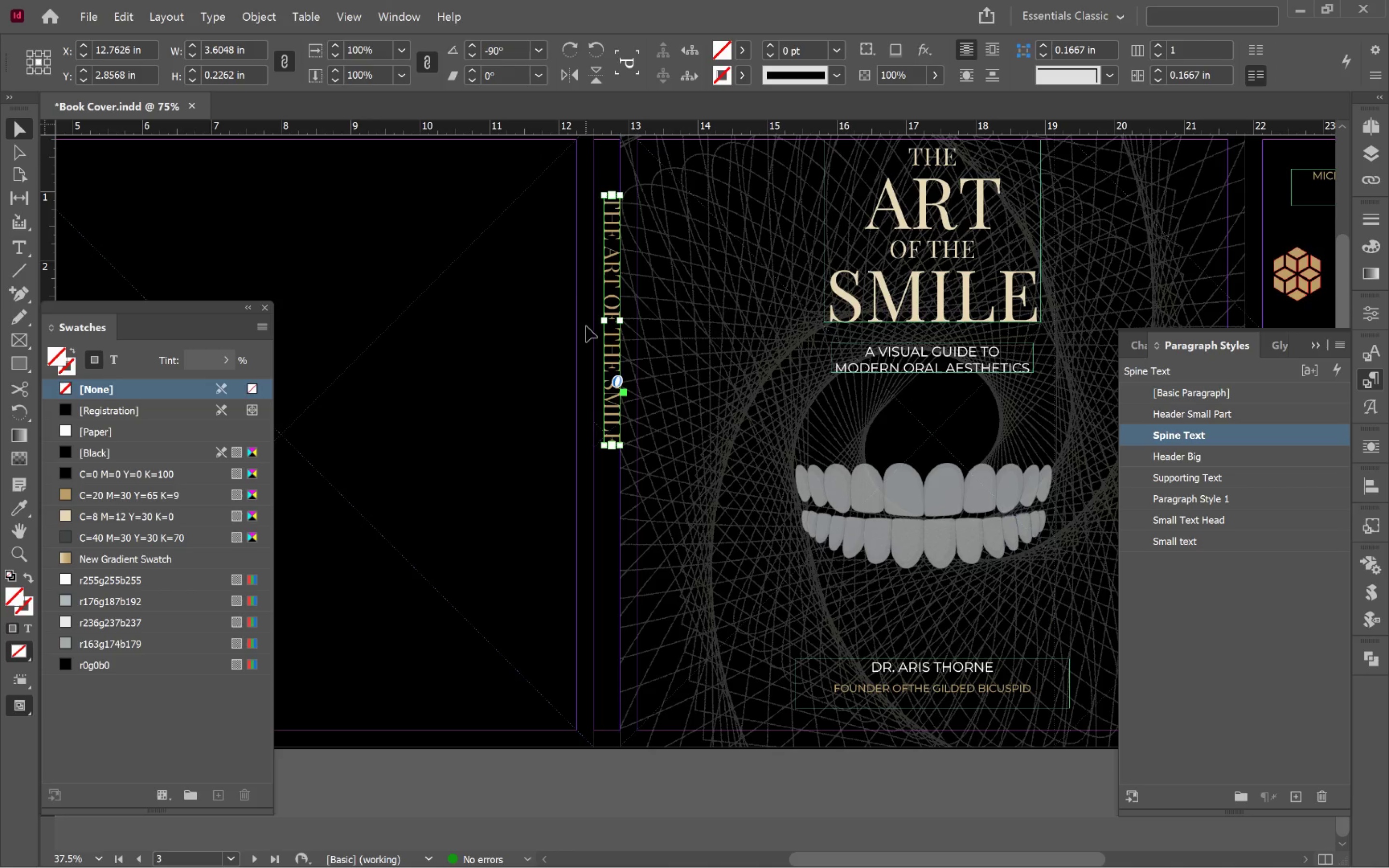 
hold_key(key=AltLeft, duration=0.56)
 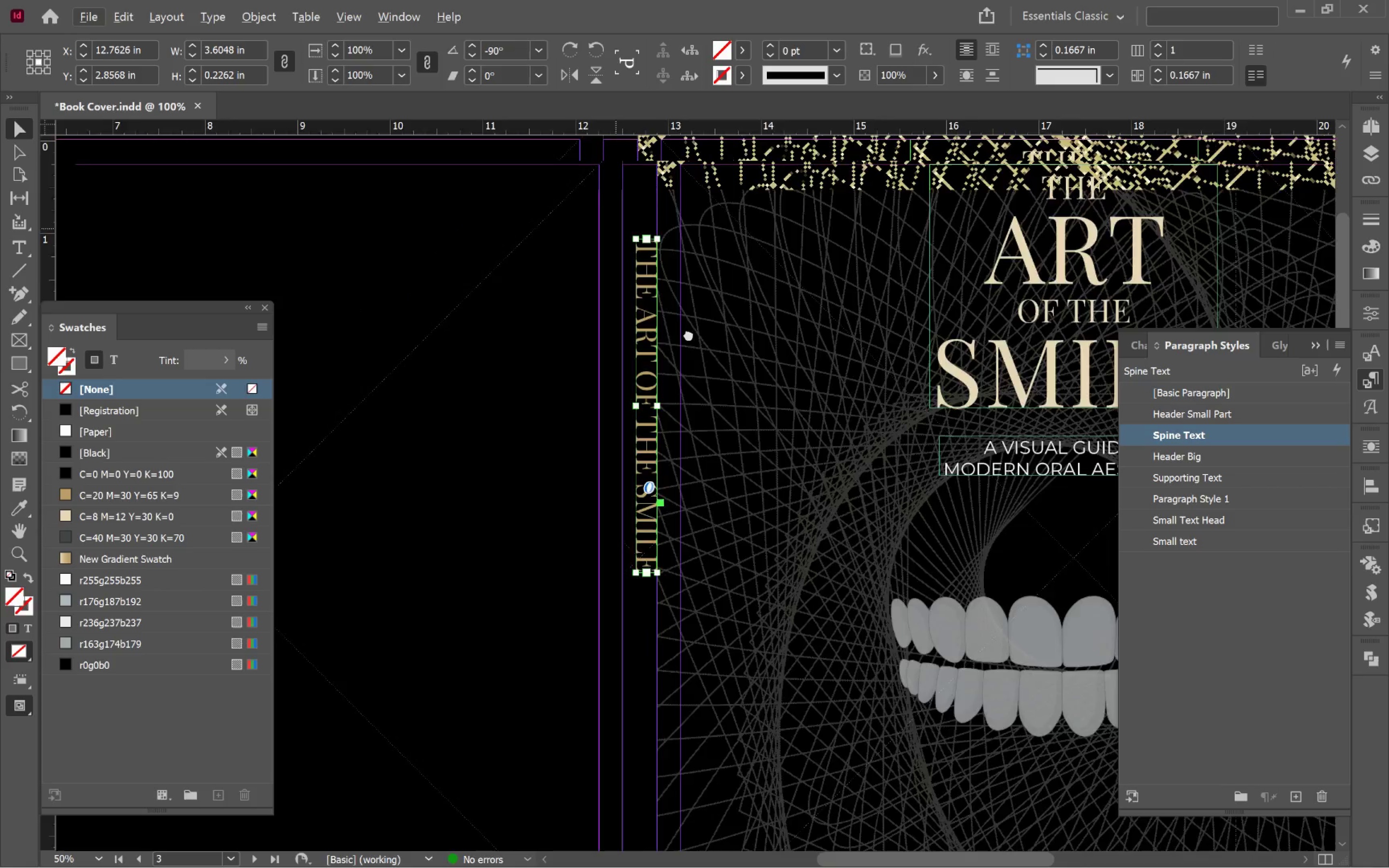 
hold_key(key=Space, duration=0.87)
 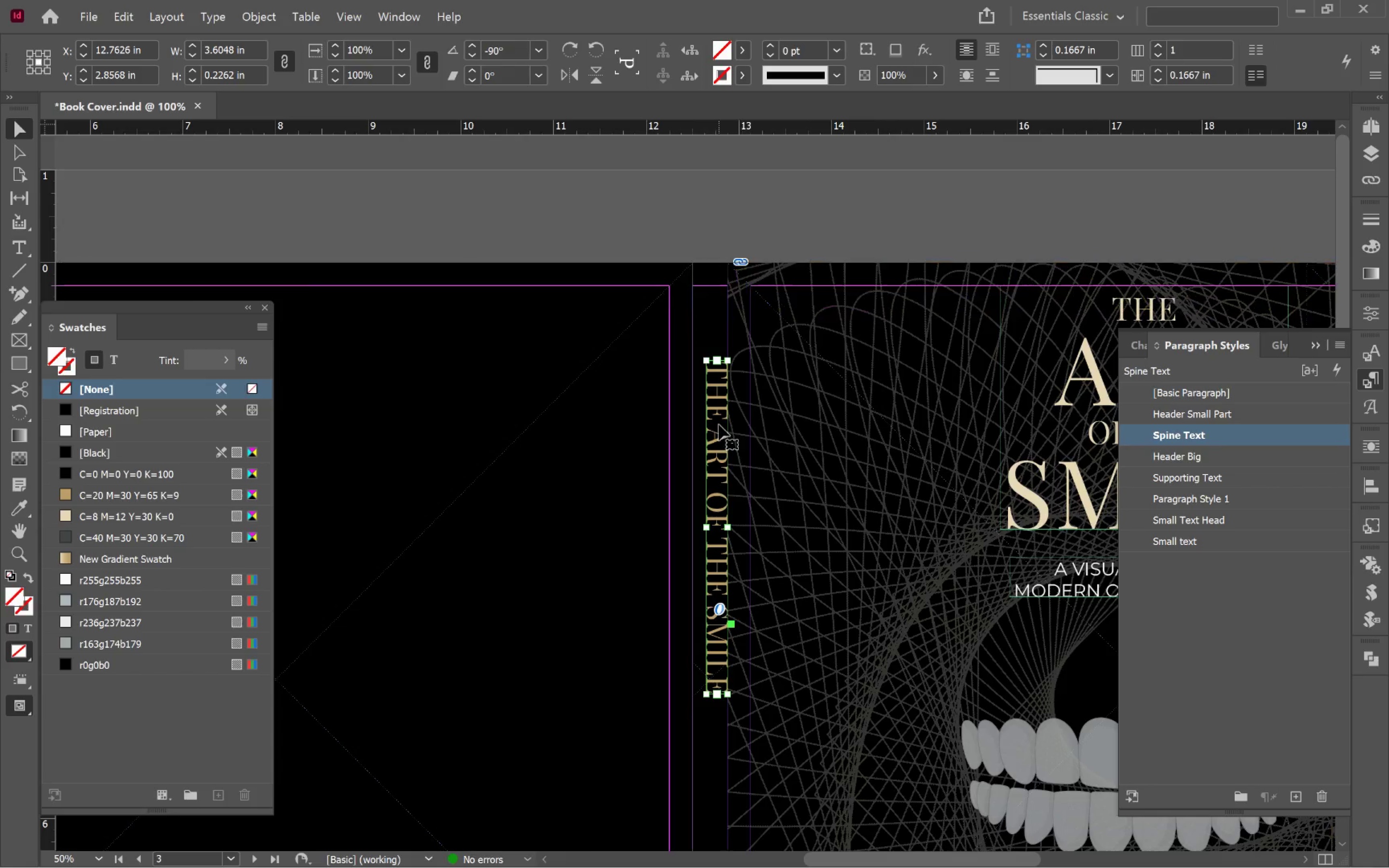 
scroll: coordinate [619, 224], scroll_direction: up, amount: 1.0
 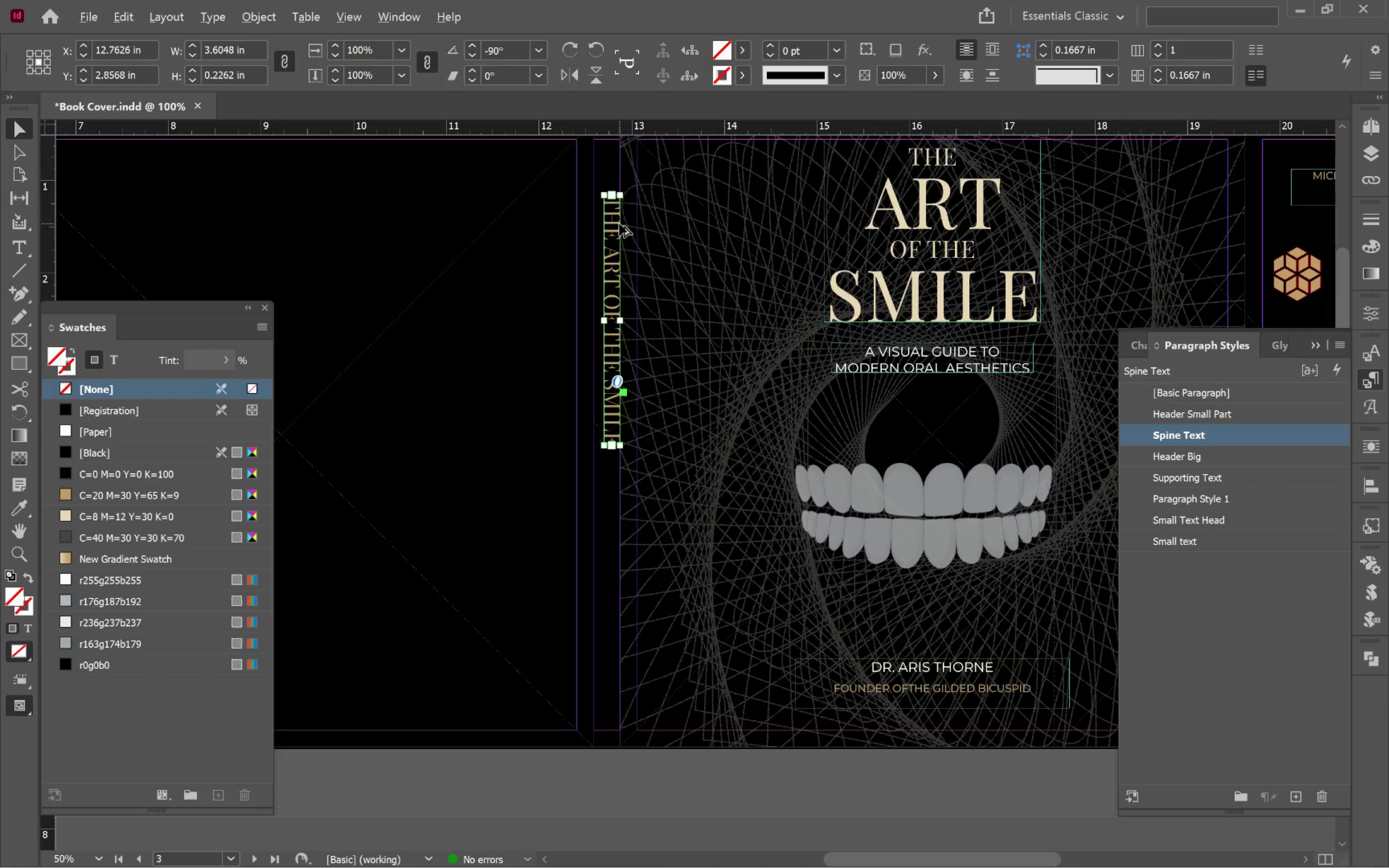 
left_click_drag(start_coordinate=[635, 256], to_coordinate=[742, 482])
 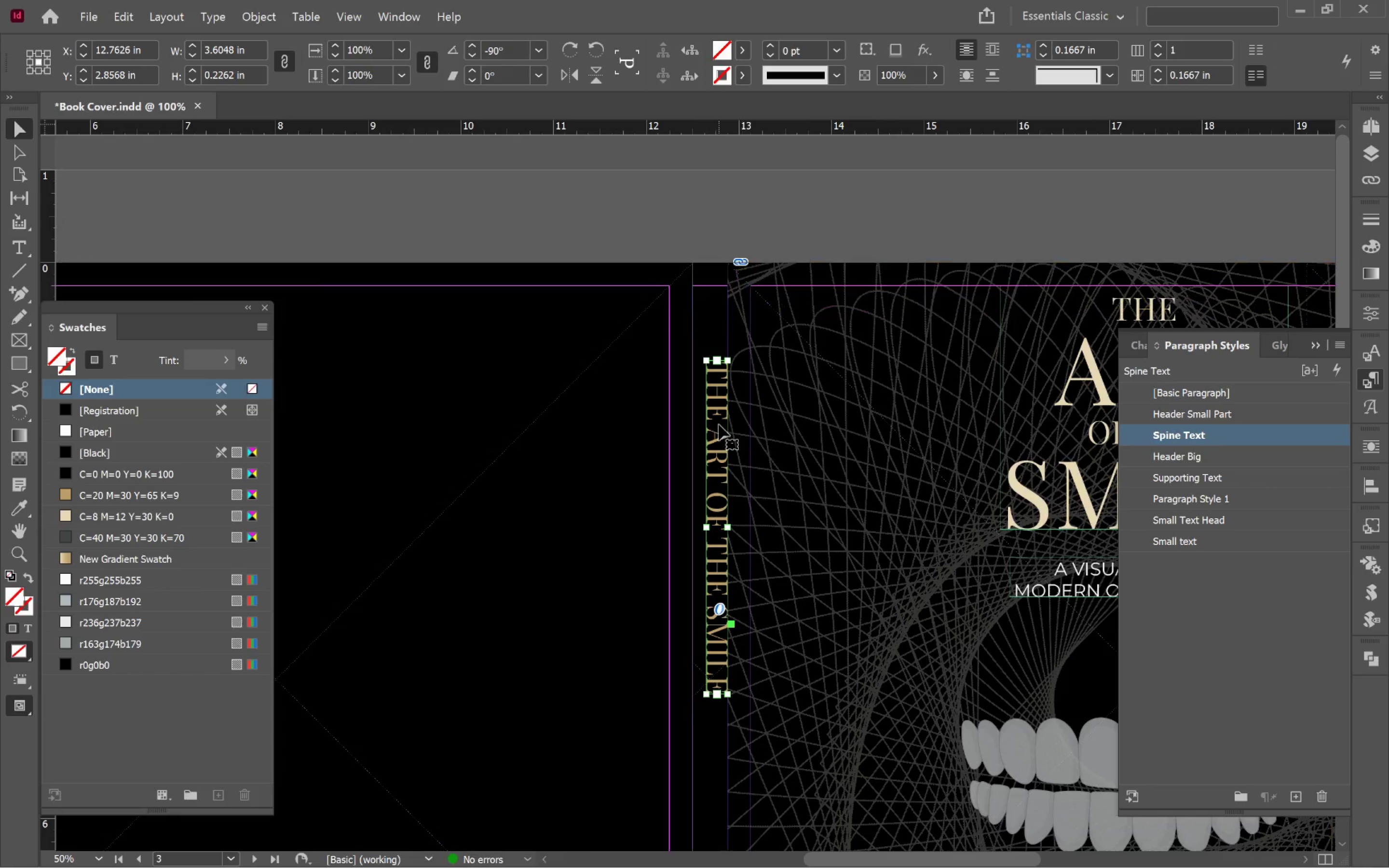 
left_click_drag(start_coordinate=[717, 424], to_coordinate=[714, 423])
 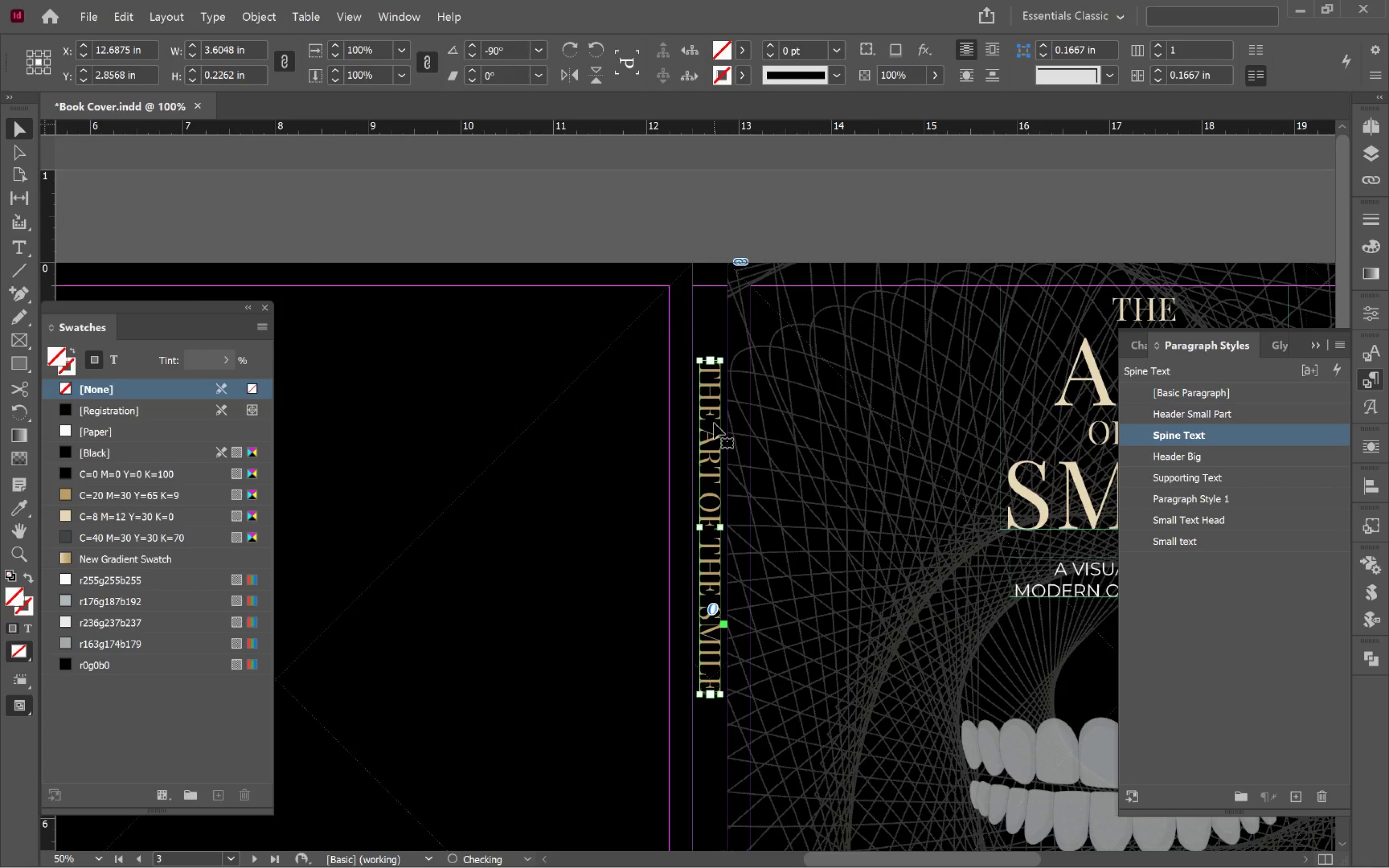 
hold_key(key=ShiftLeft, duration=1.44)
 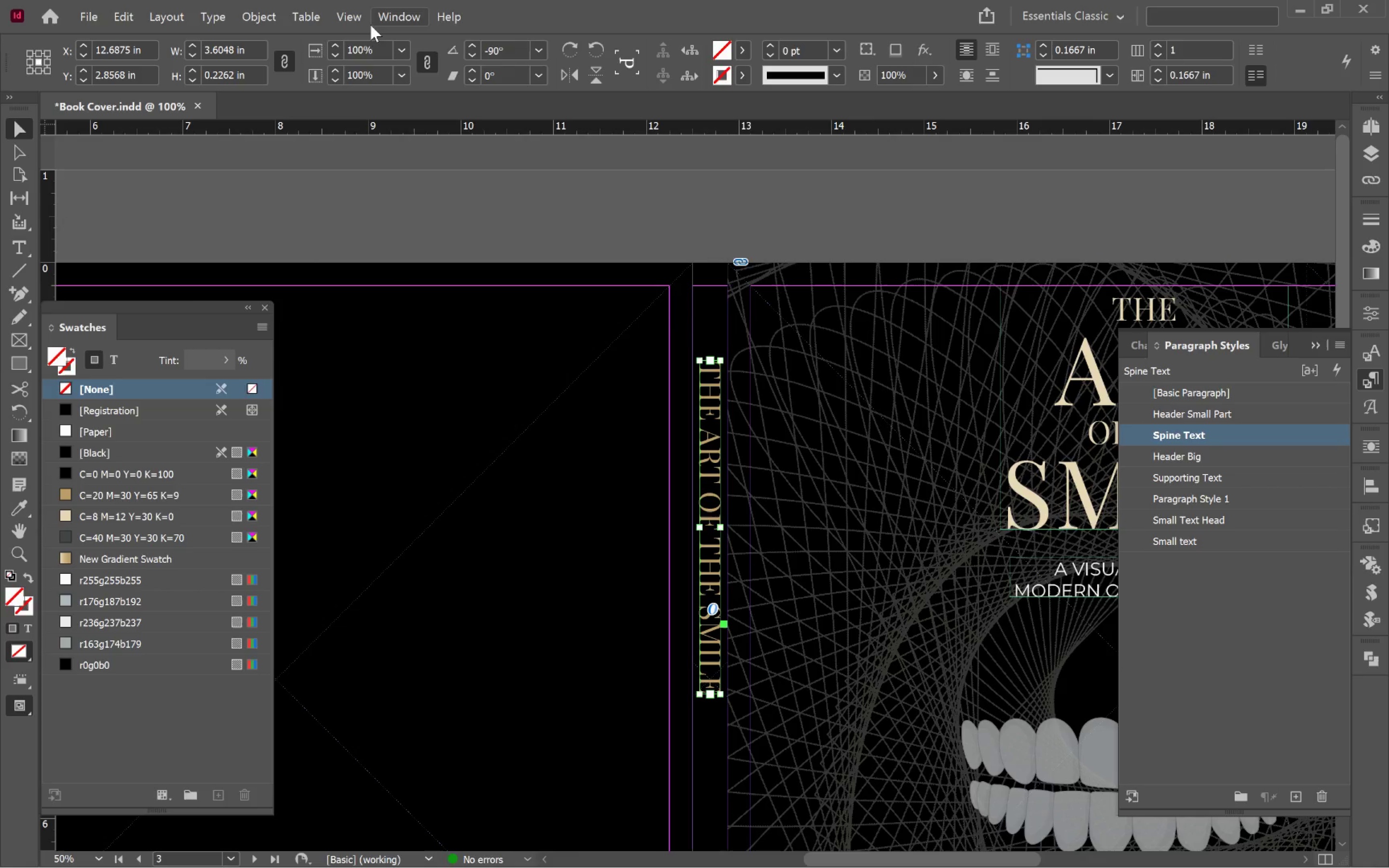 
left_click([364, 22])
 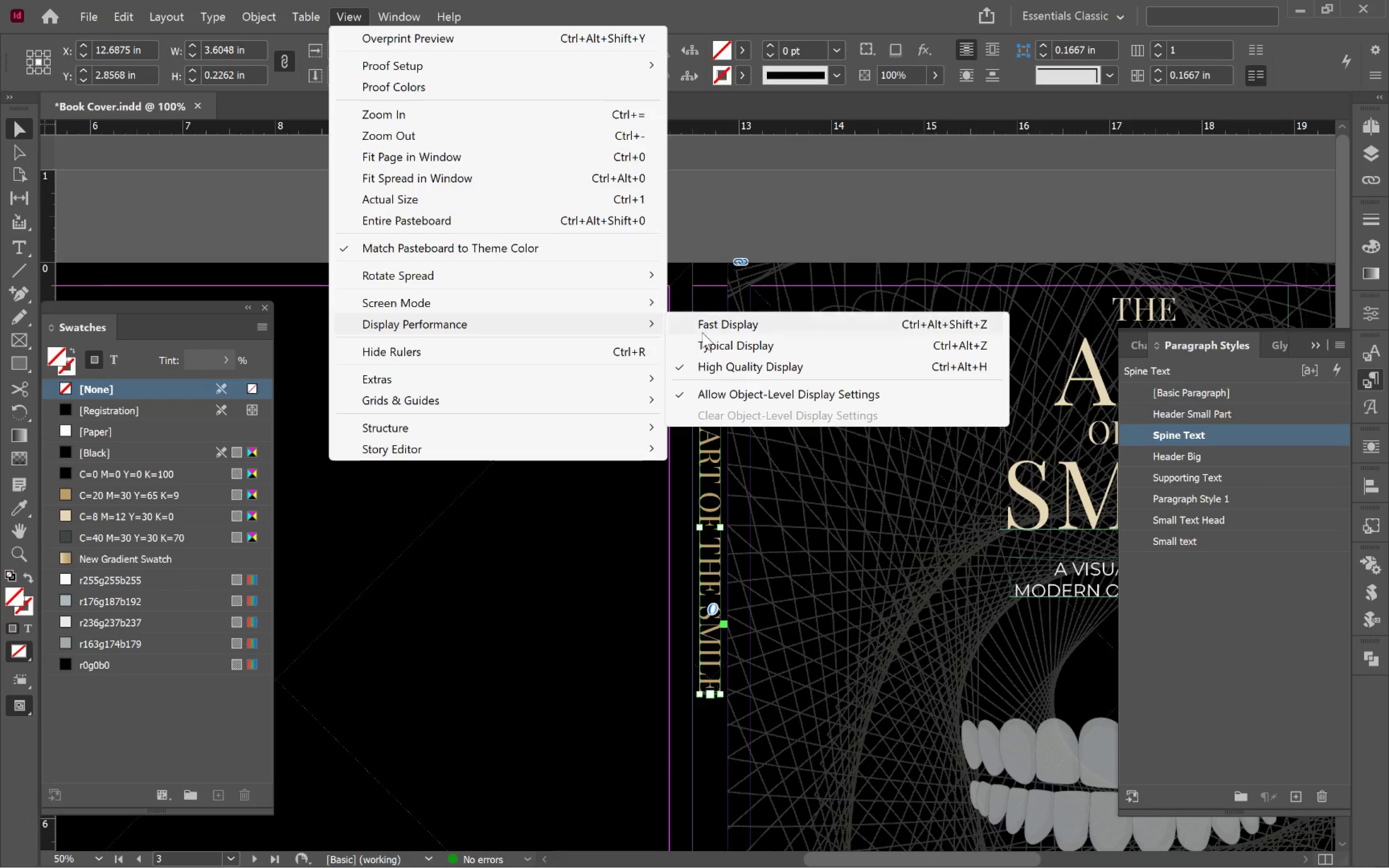 
left_click([726, 345])
 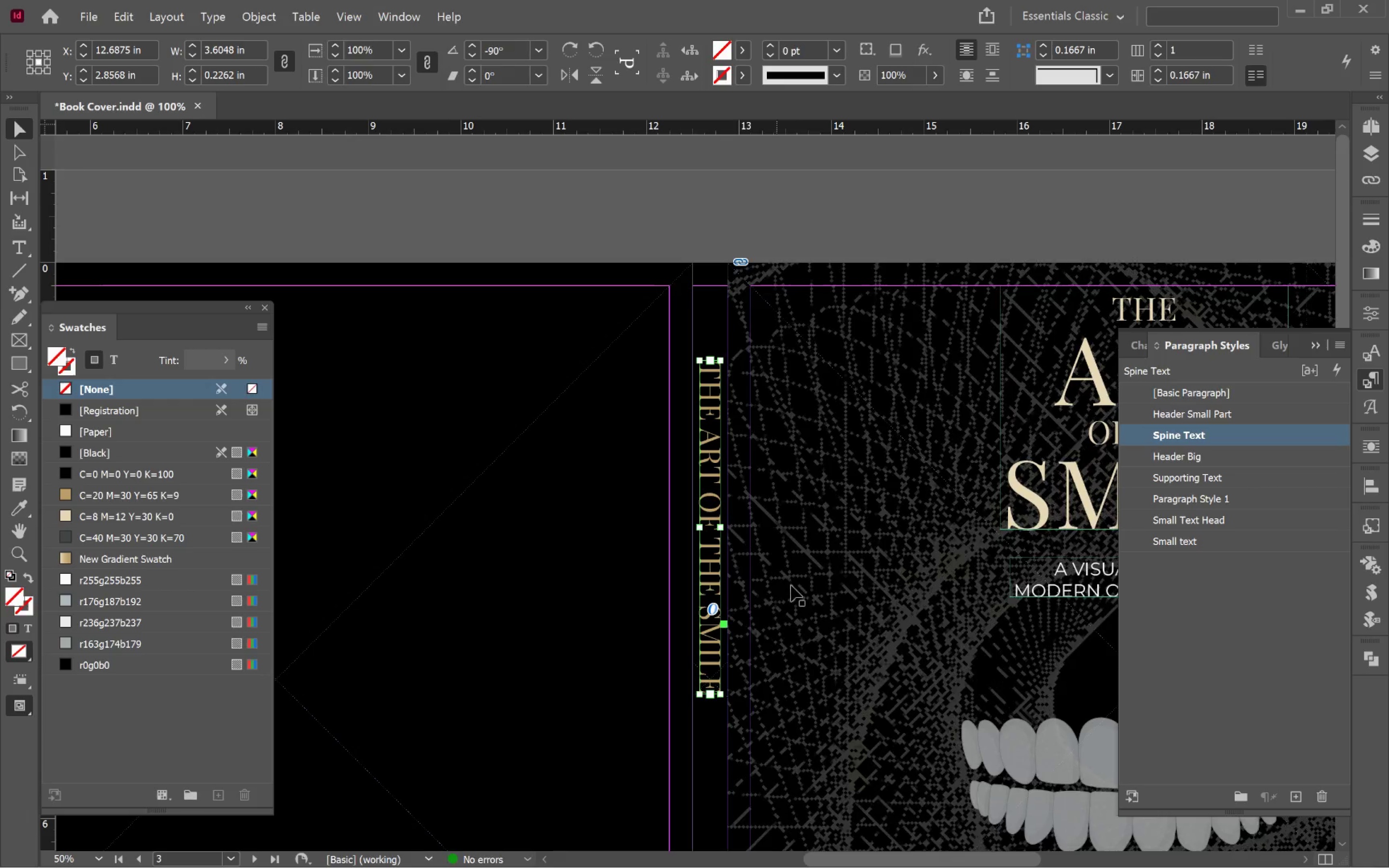 
hold_key(key=Space, duration=1.5)
 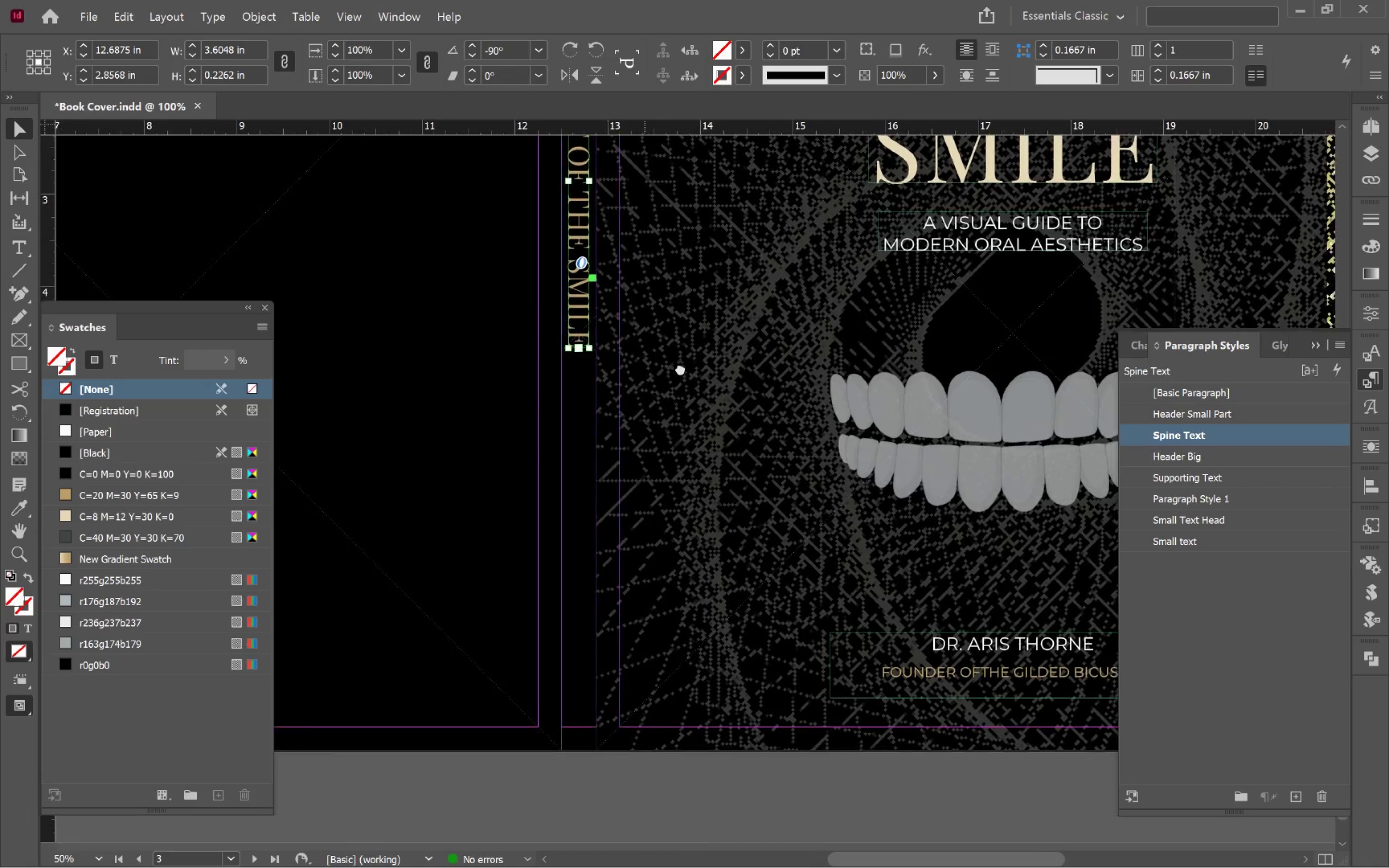 
left_click_drag(start_coordinate=[837, 595], to_coordinate=[677, 307])
 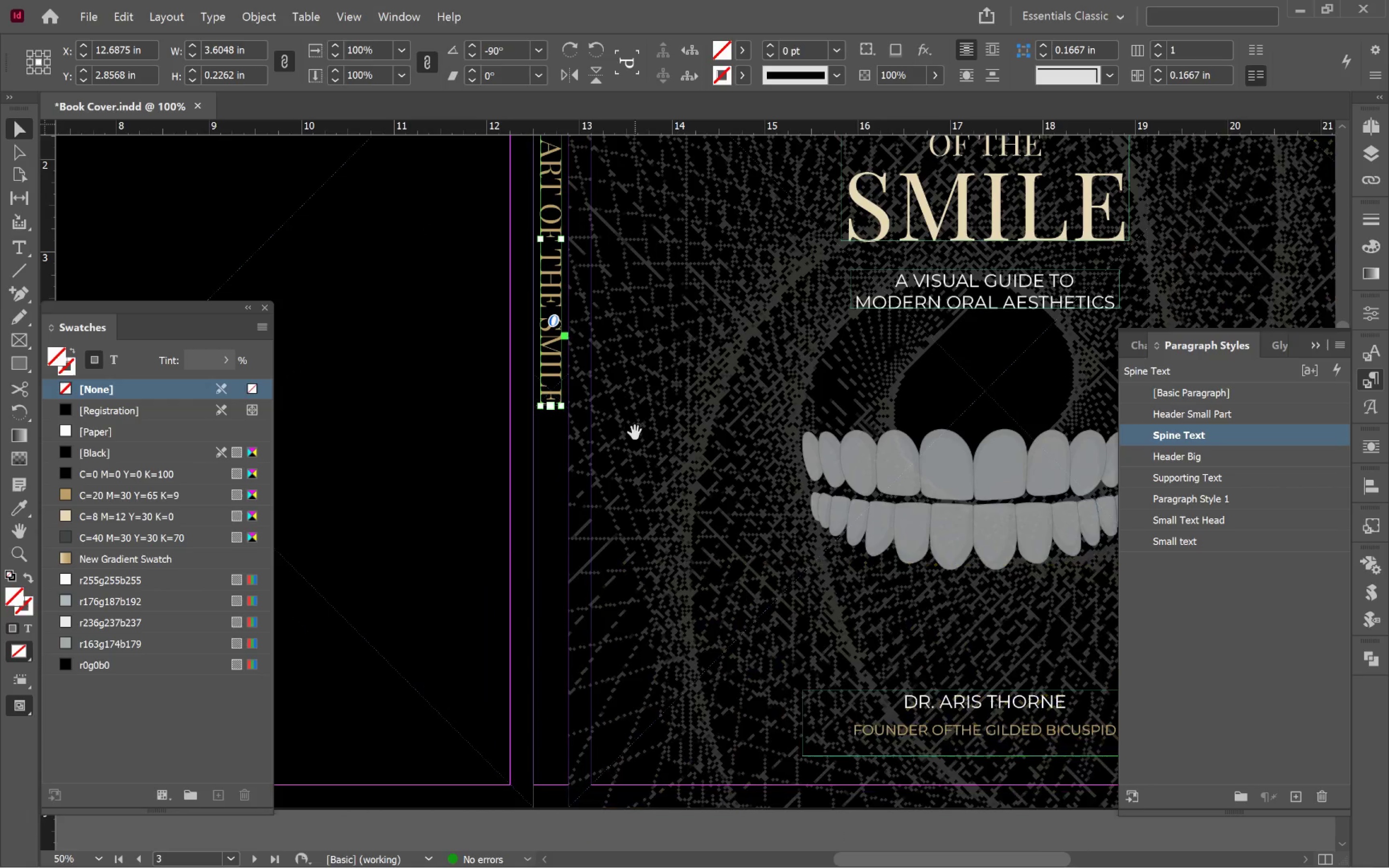 
hold_key(key=Space, duration=0.61)
 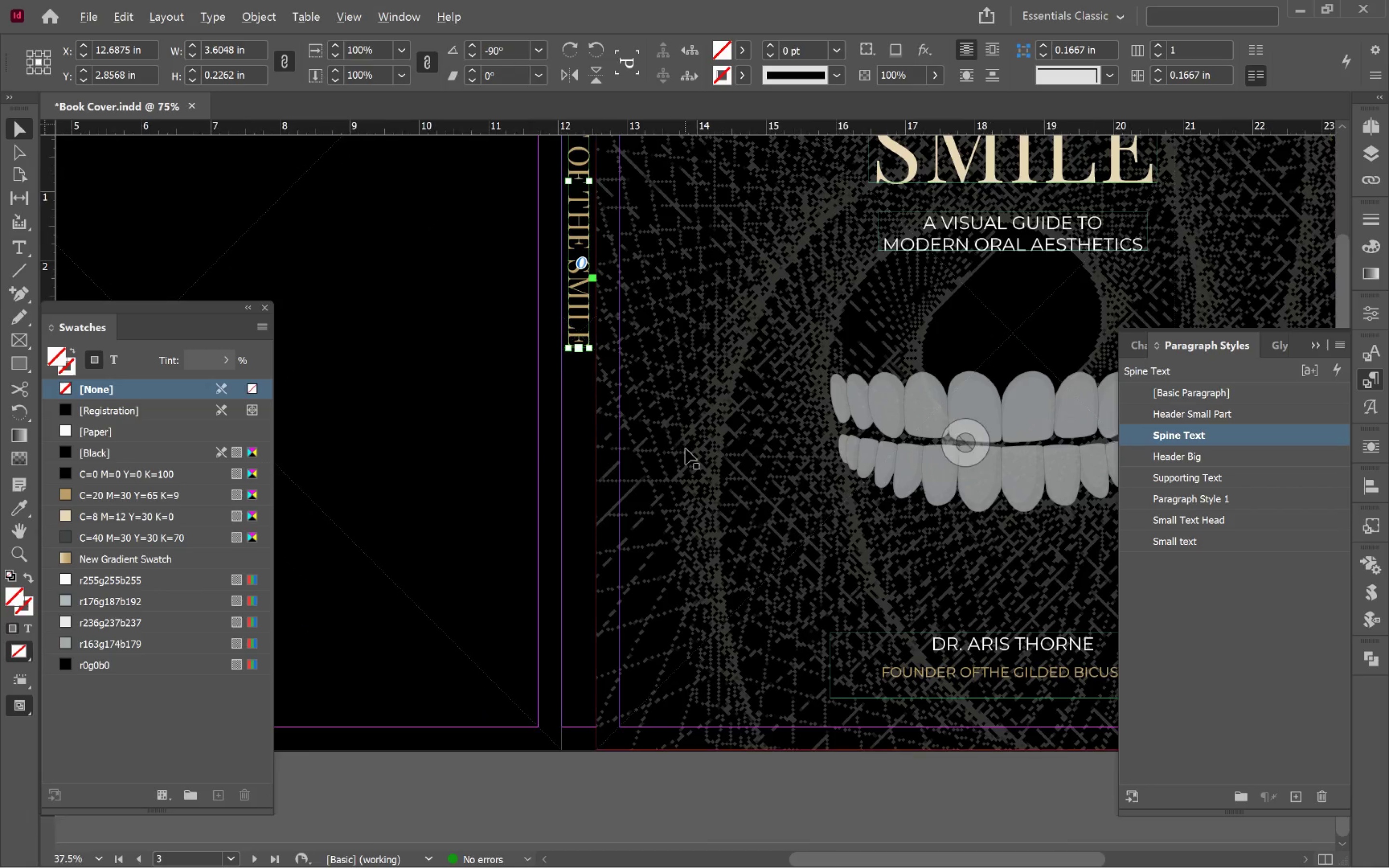 
left_click_drag(start_coordinate=[652, 425], to_coordinate=[680, 368])
 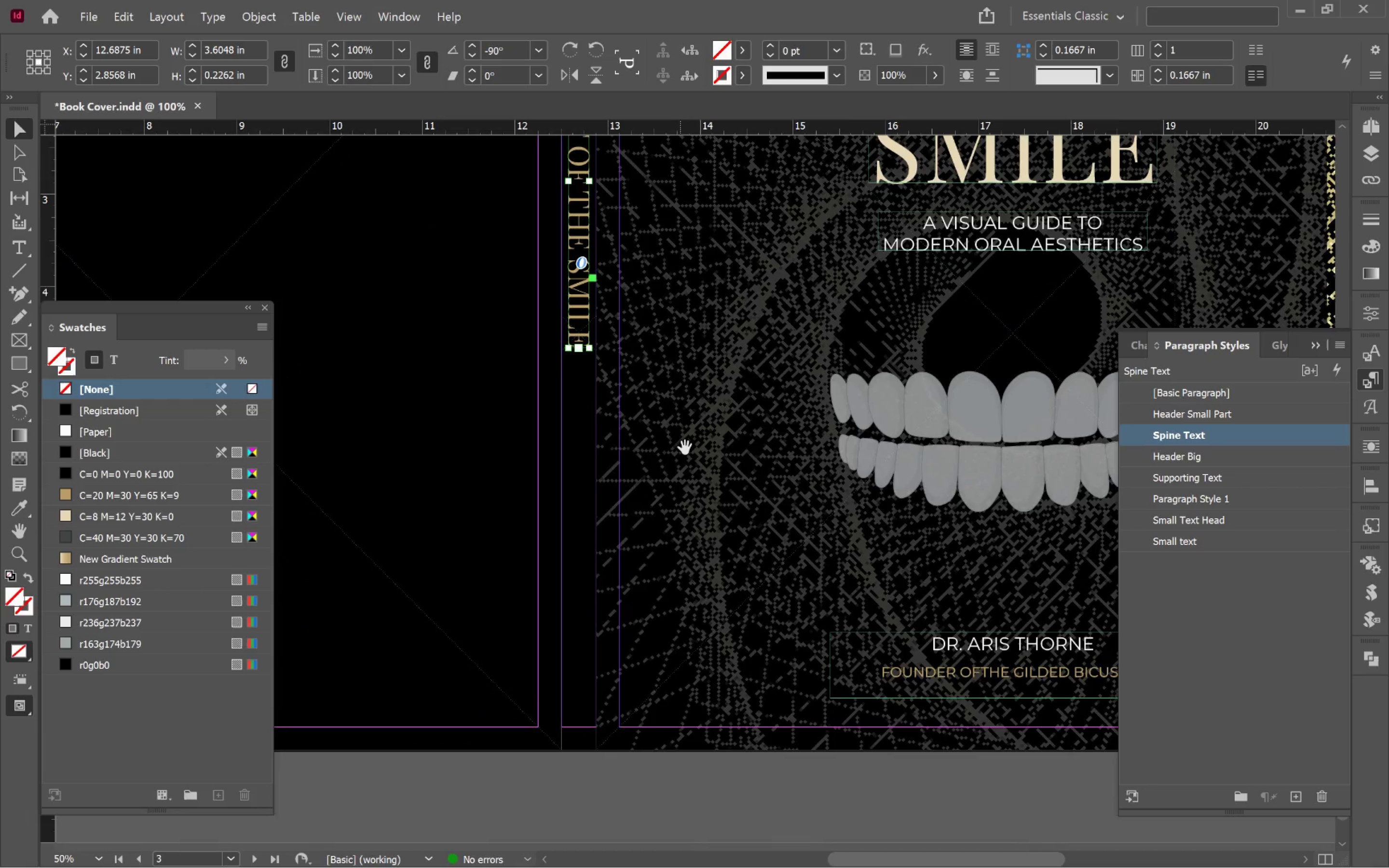 
hold_key(key=AltLeft, duration=0.36)
 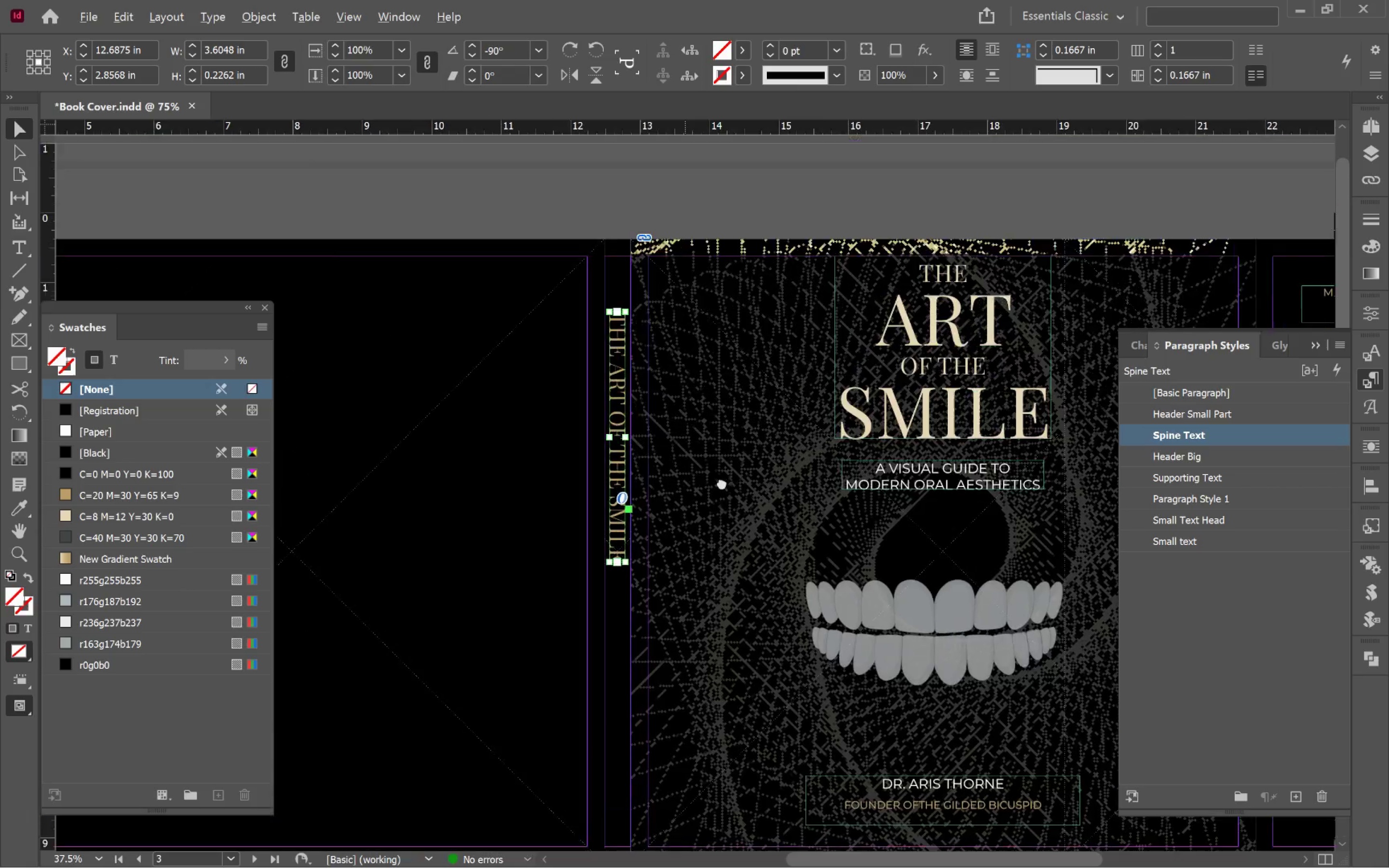 
hold_key(key=Space, duration=0.87)
 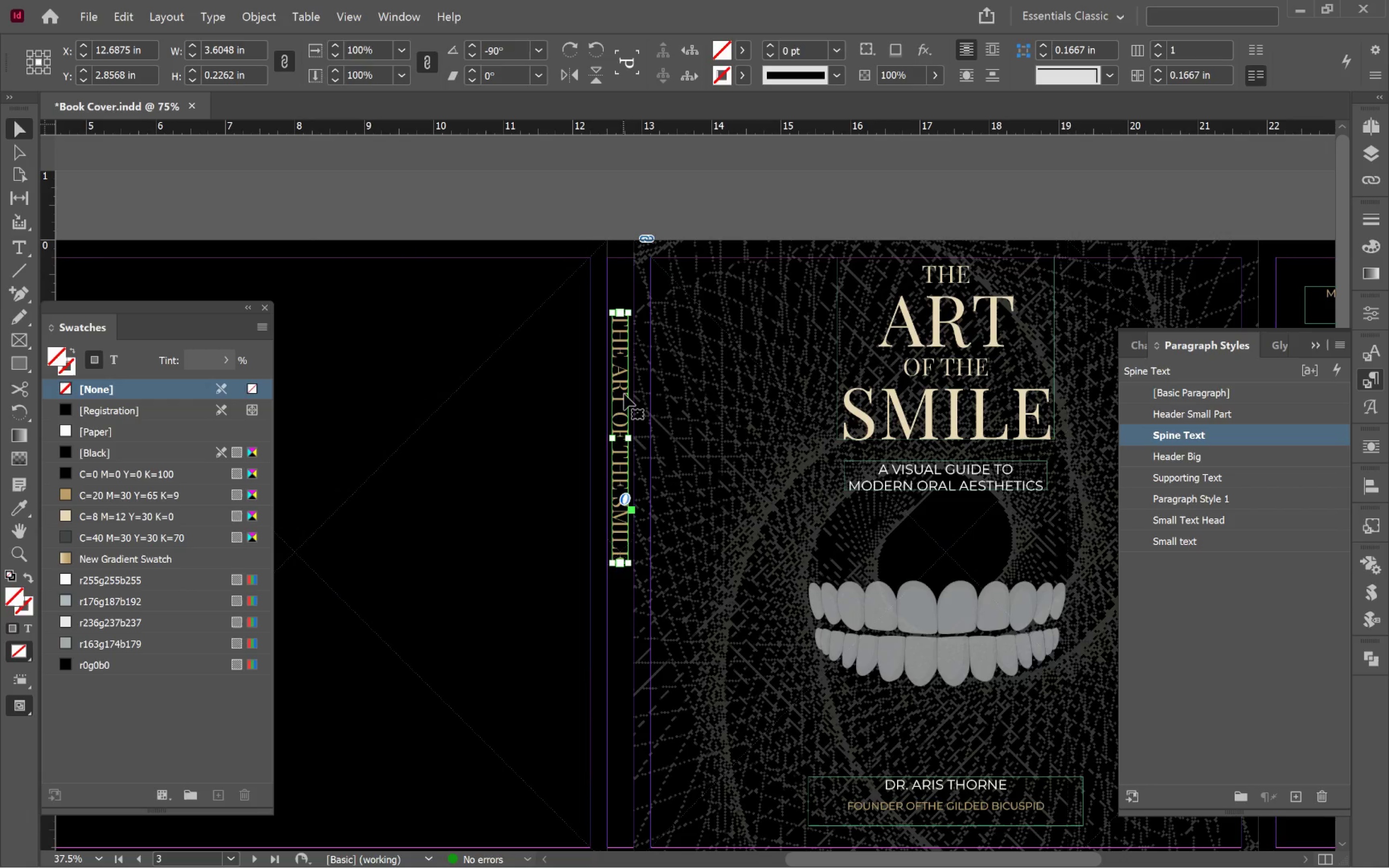 
scroll: coordinate [685, 448], scroll_direction: down, amount: 1.0
 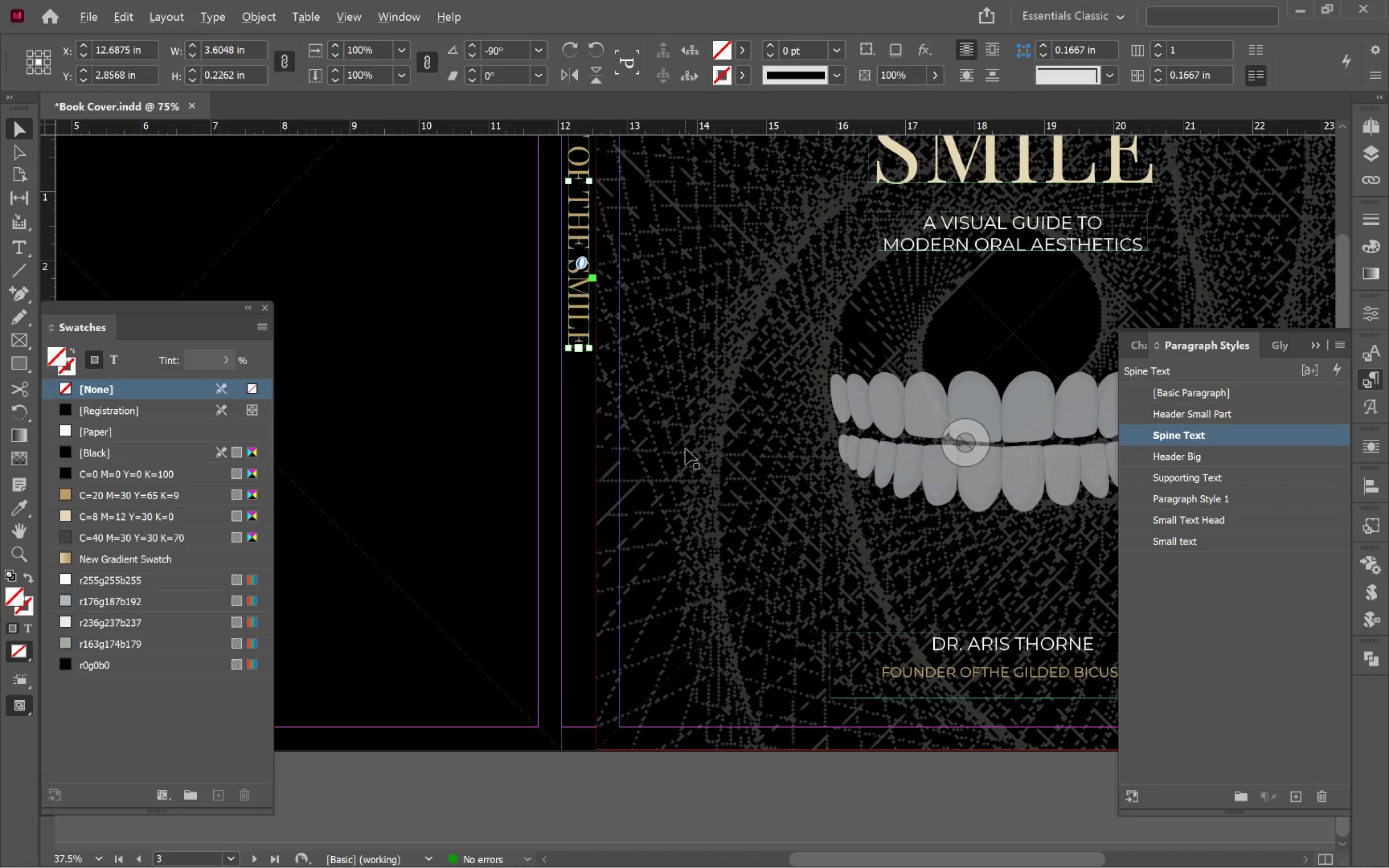 
left_click_drag(start_coordinate=[709, 363], to_coordinate=[724, 526])
 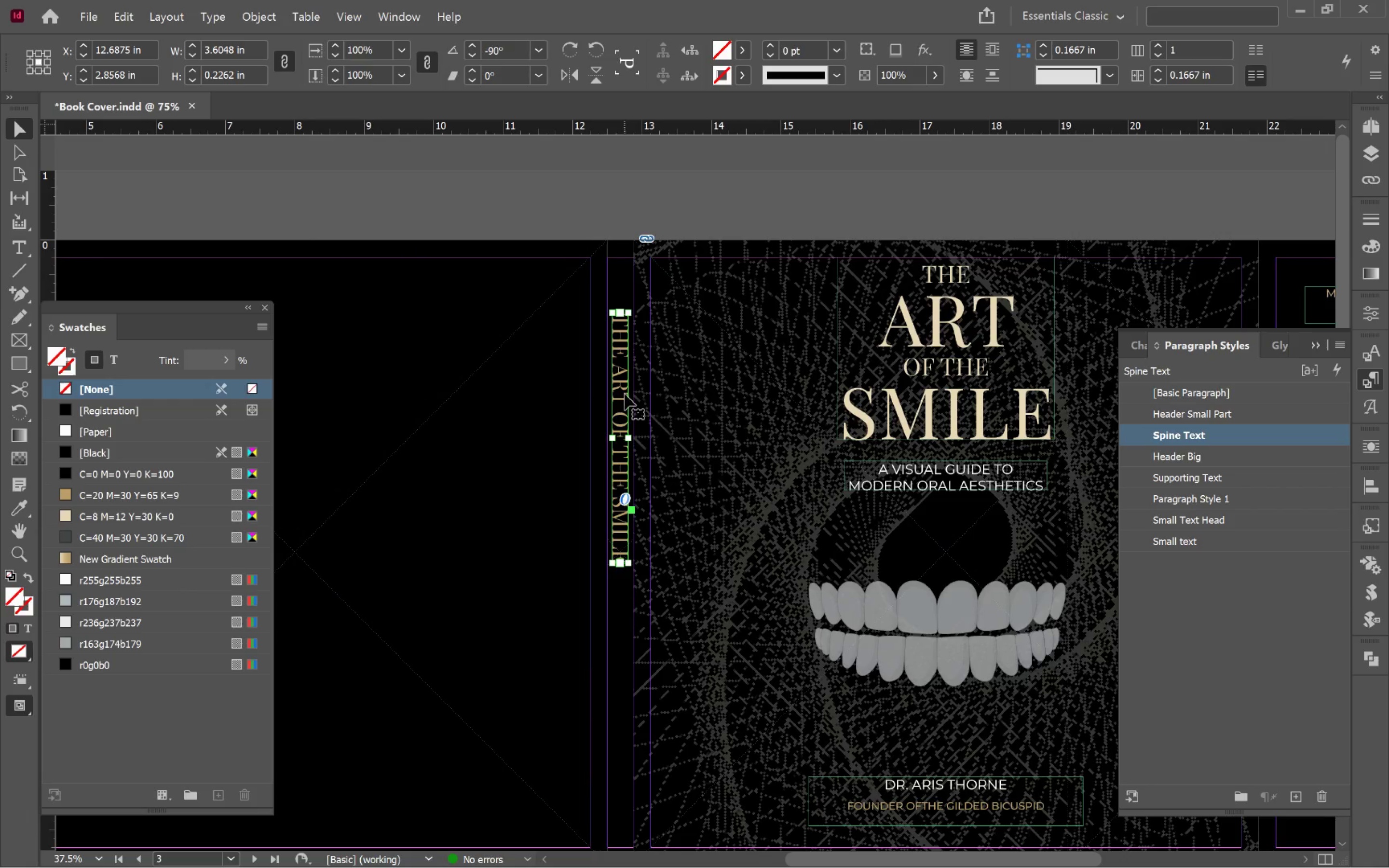 
left_click_drag(start_coordinate=[625, 393], to_coordinate=[623, 366])
 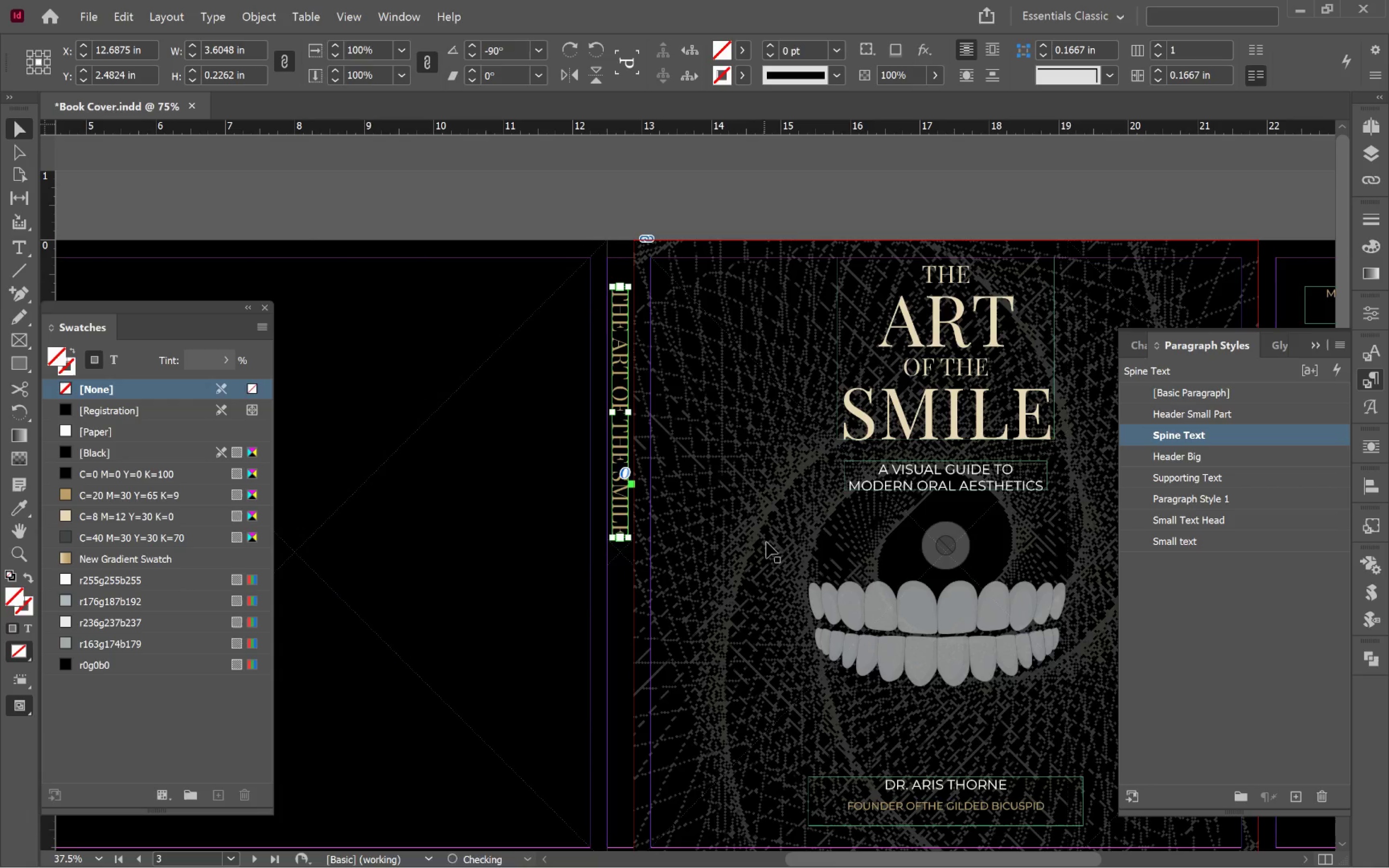 
hold_key(key=ShiftLeft, duration=1.19)
 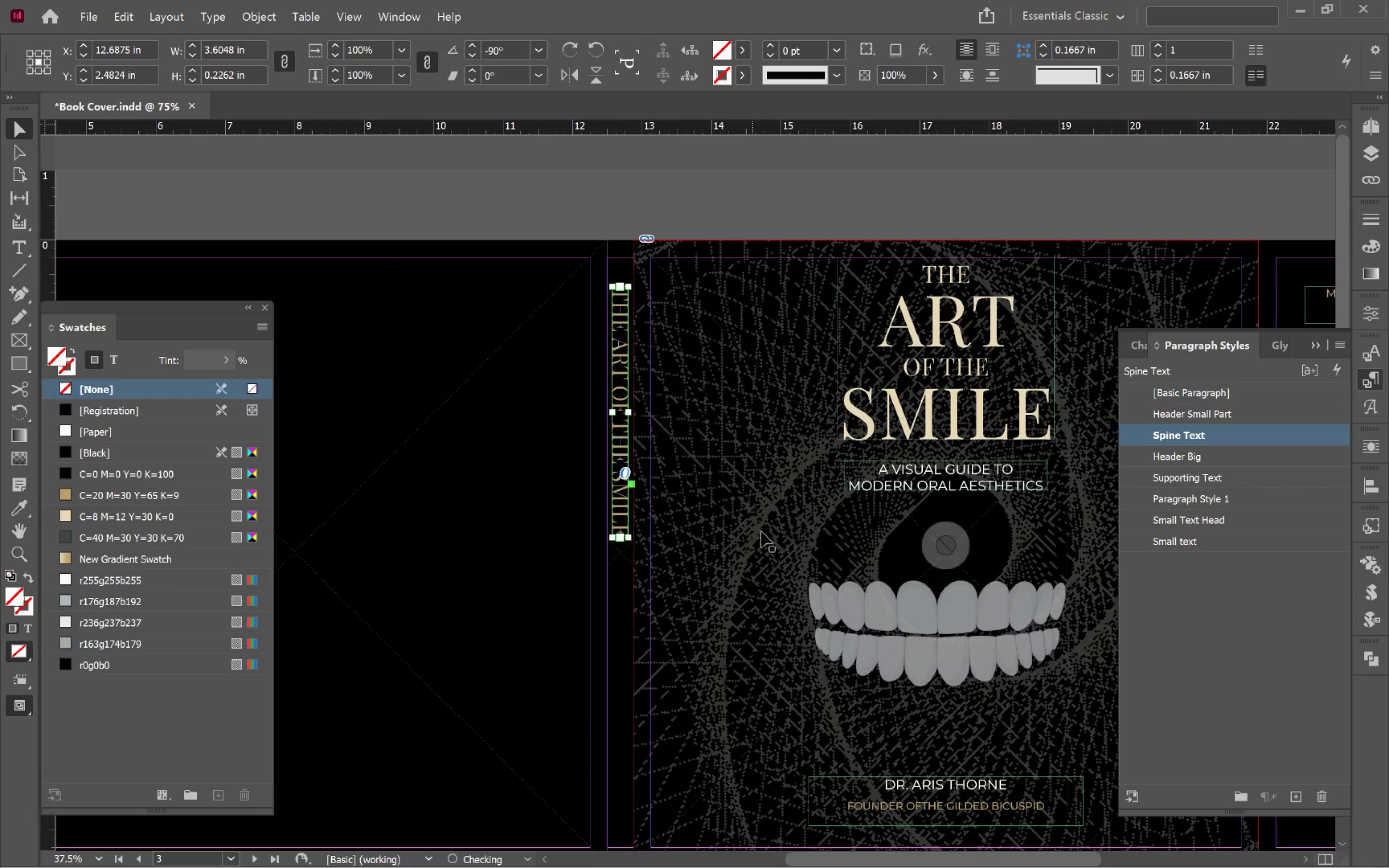 
hold_key(key=Space, duration=0.84)
 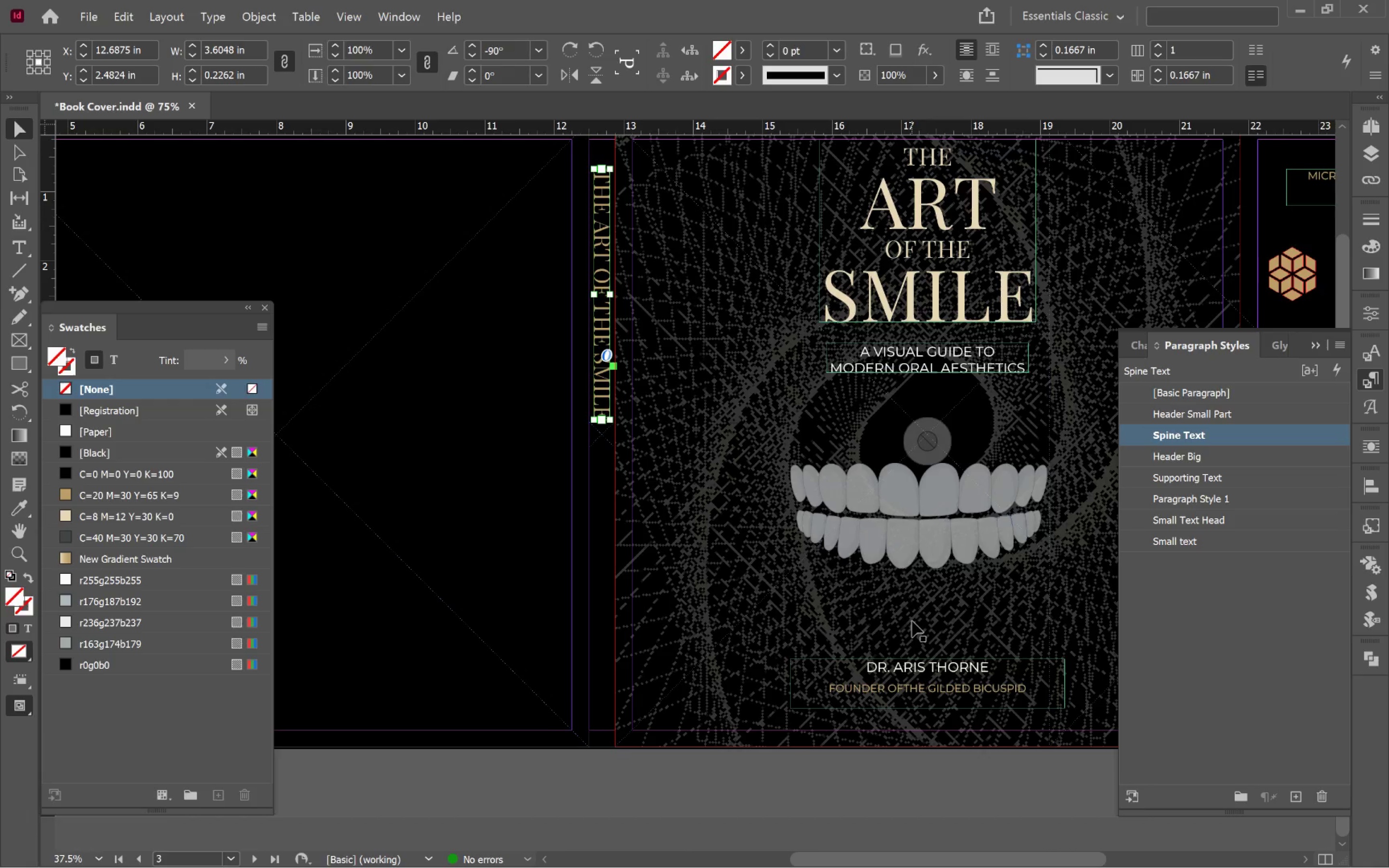 
left_click_drag(start_coordinate=[767, 549], to_coordinate=[748, 354])
 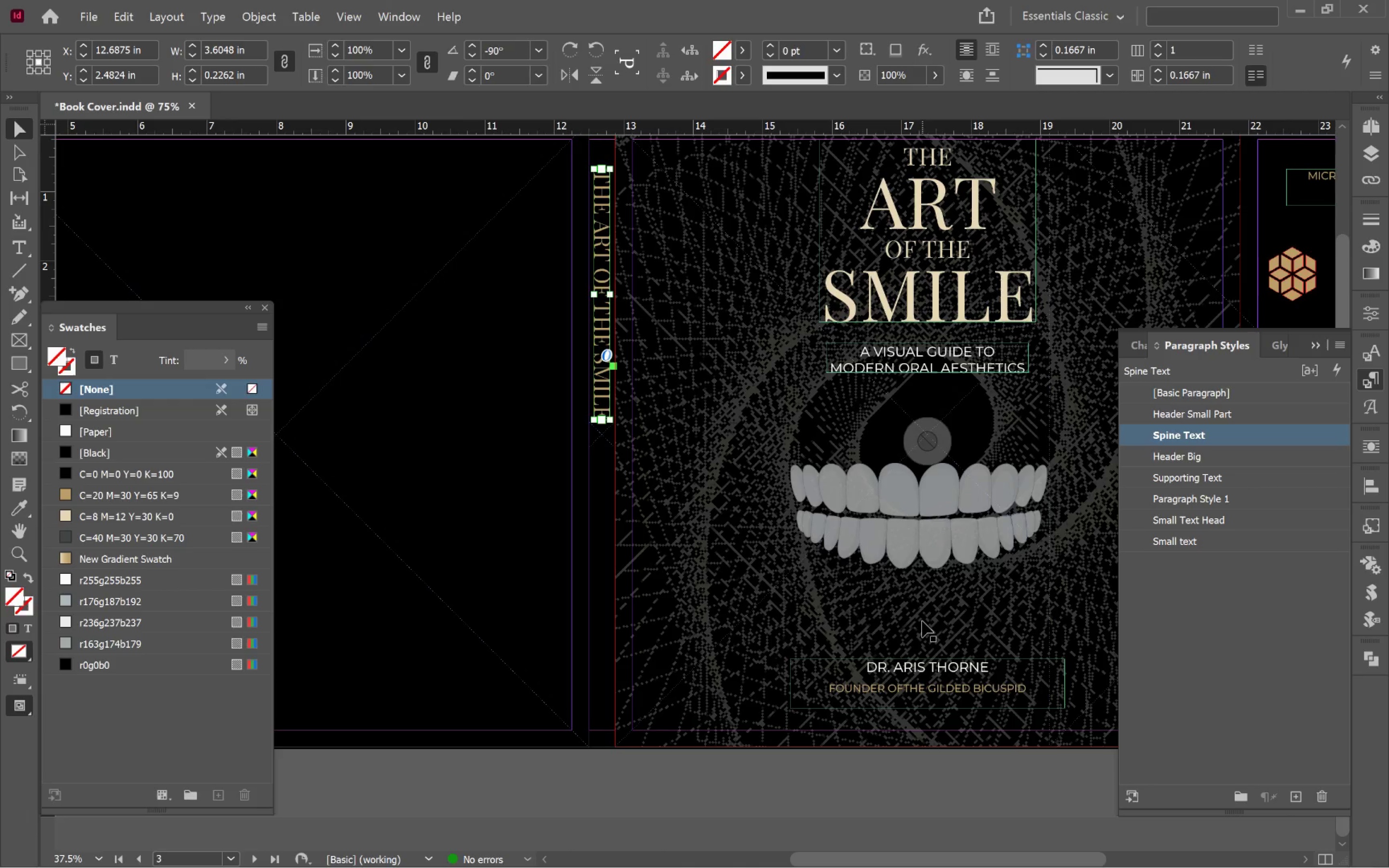 
hold_key(key=Space, duration=1.14)
 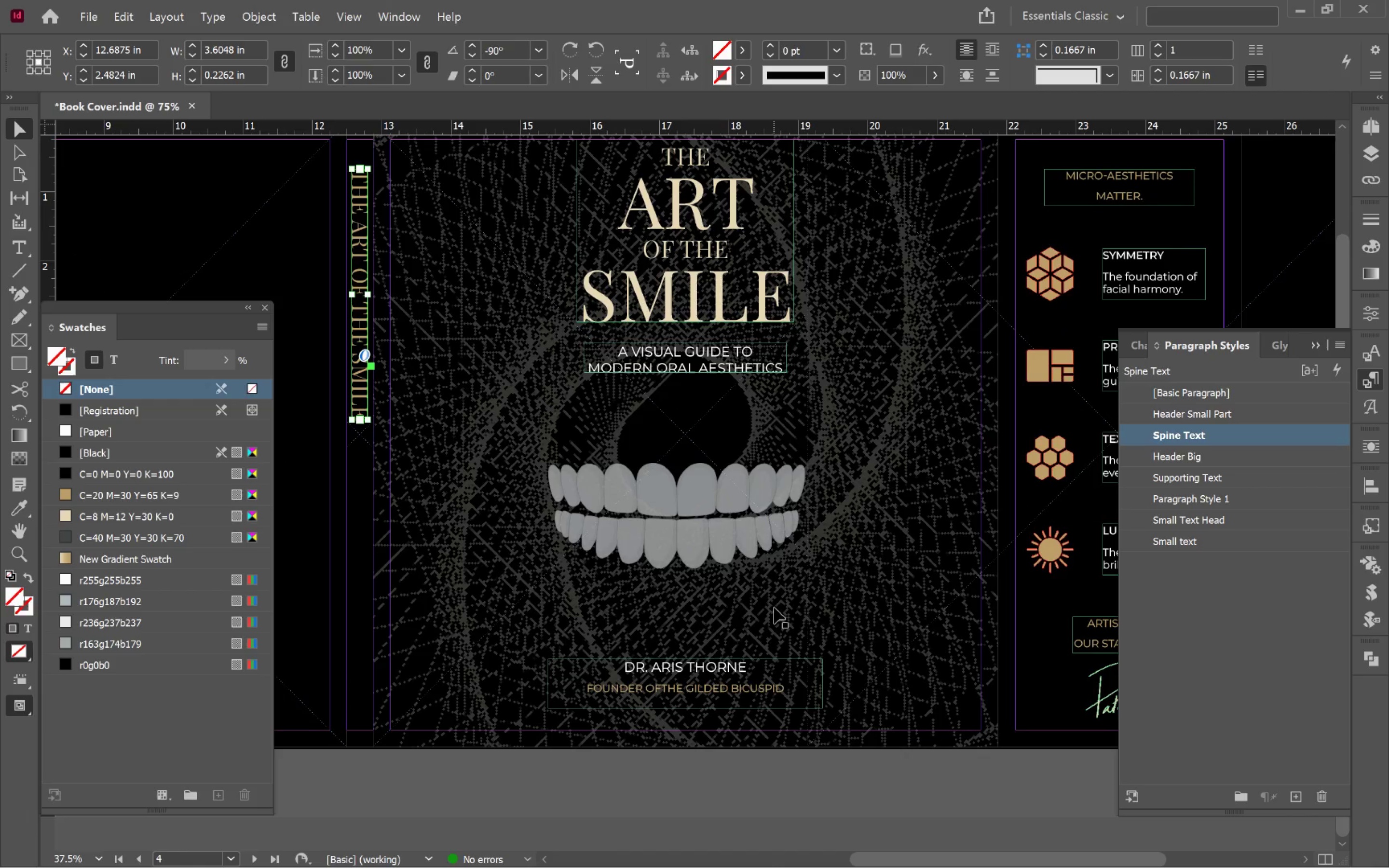 
left_click_drag(start_coordinate=[1016, 620], to_coordinate=[774, 608])
 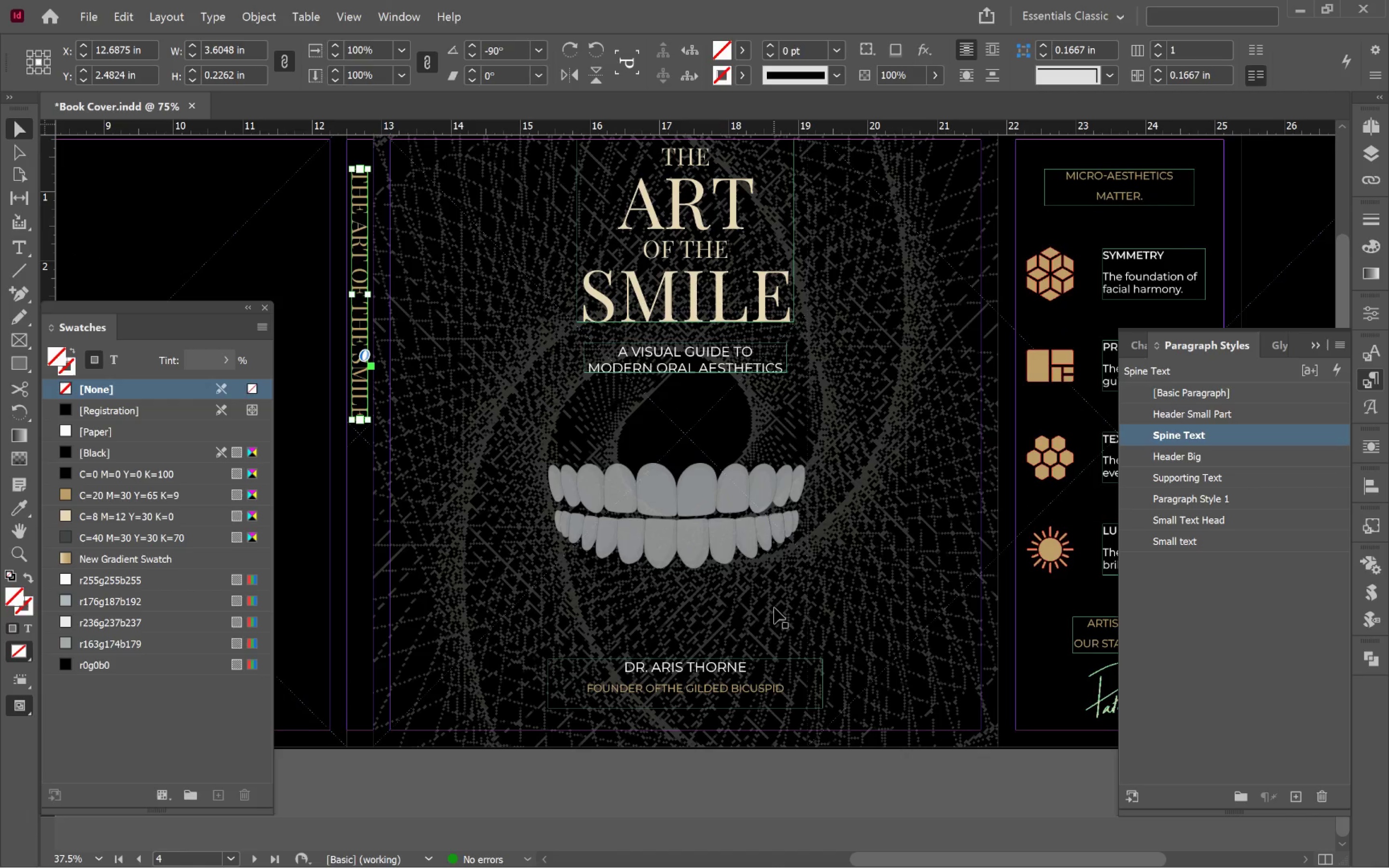 
key(Alt+Tab)
 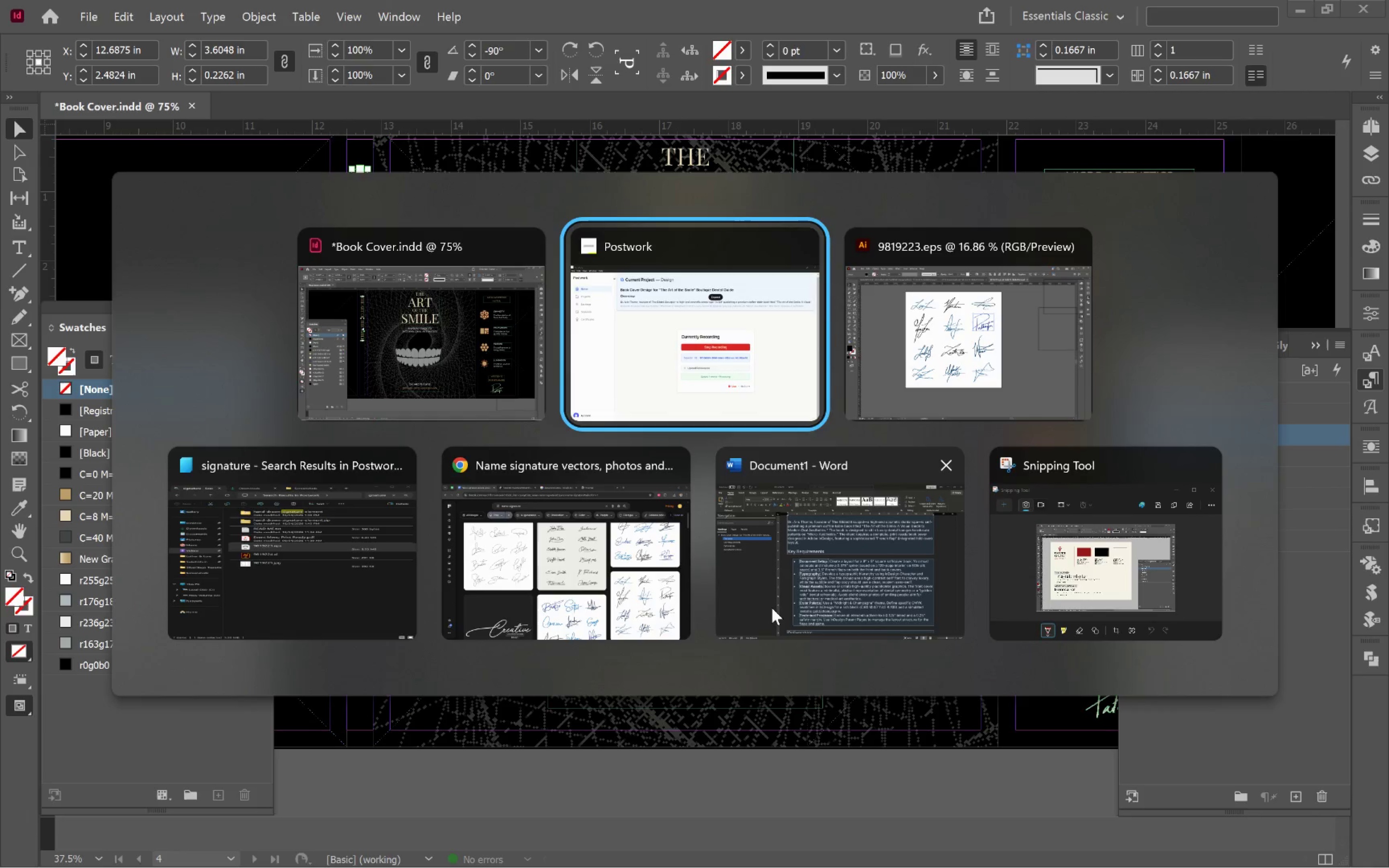 
key(Alt+Tab)
 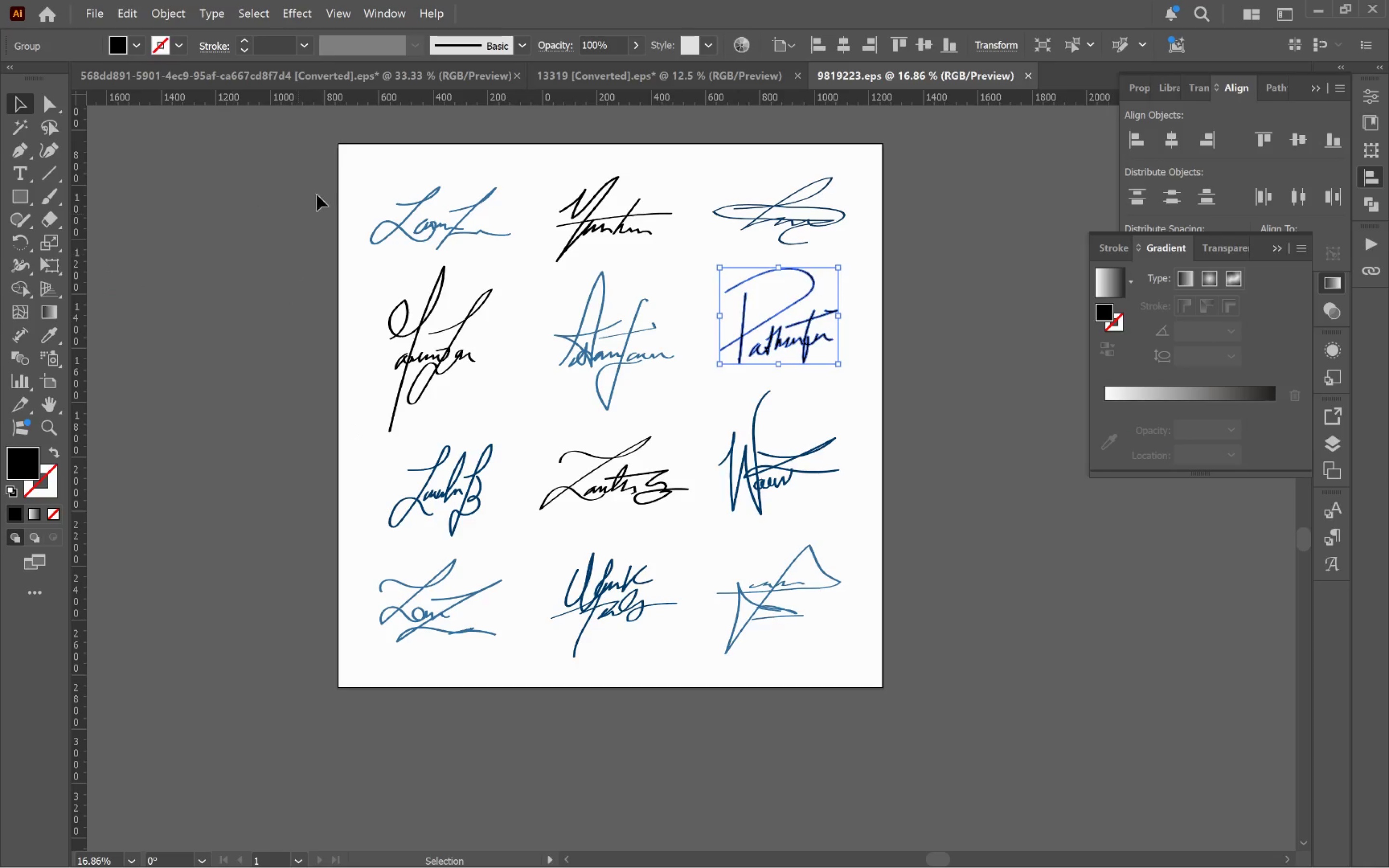 
left_click([270, 180])
 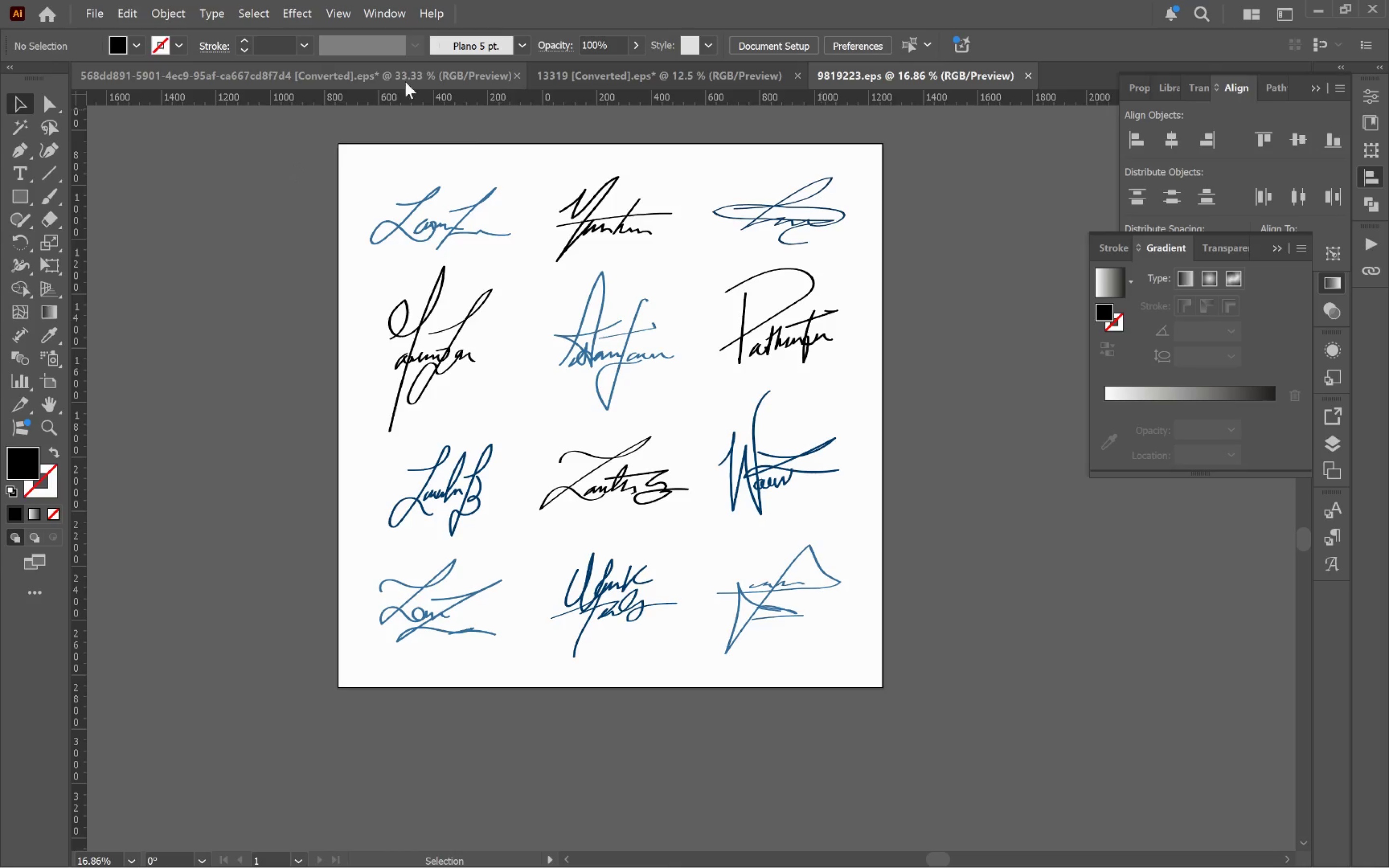 
left_click([260, 72])
 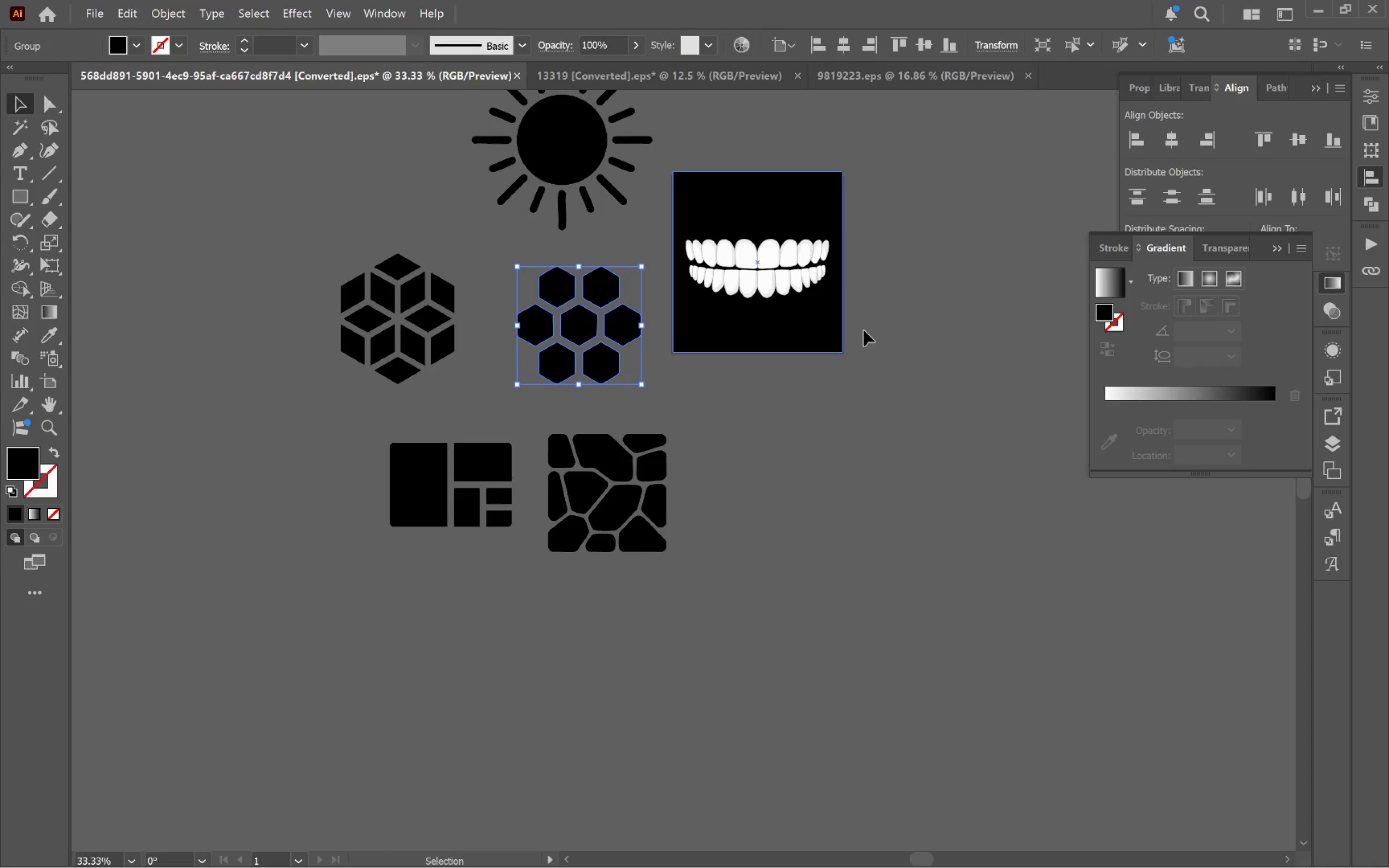 
left_click([927, 457])
 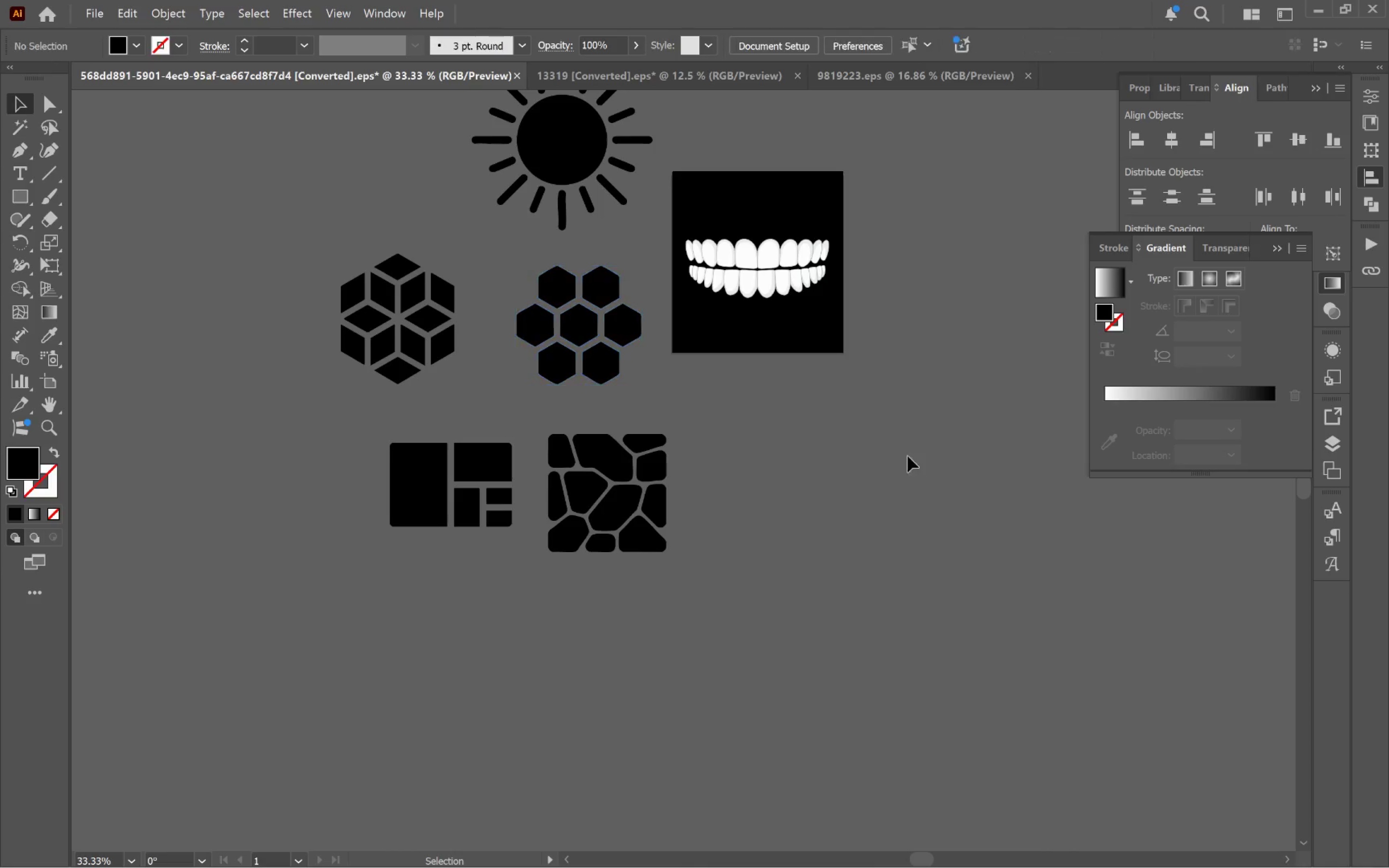 
hold_key(key=AltLeft, duration=0.68)
scroll: coordinate [809, 445], scroll_direction: down, amount: 2.0
 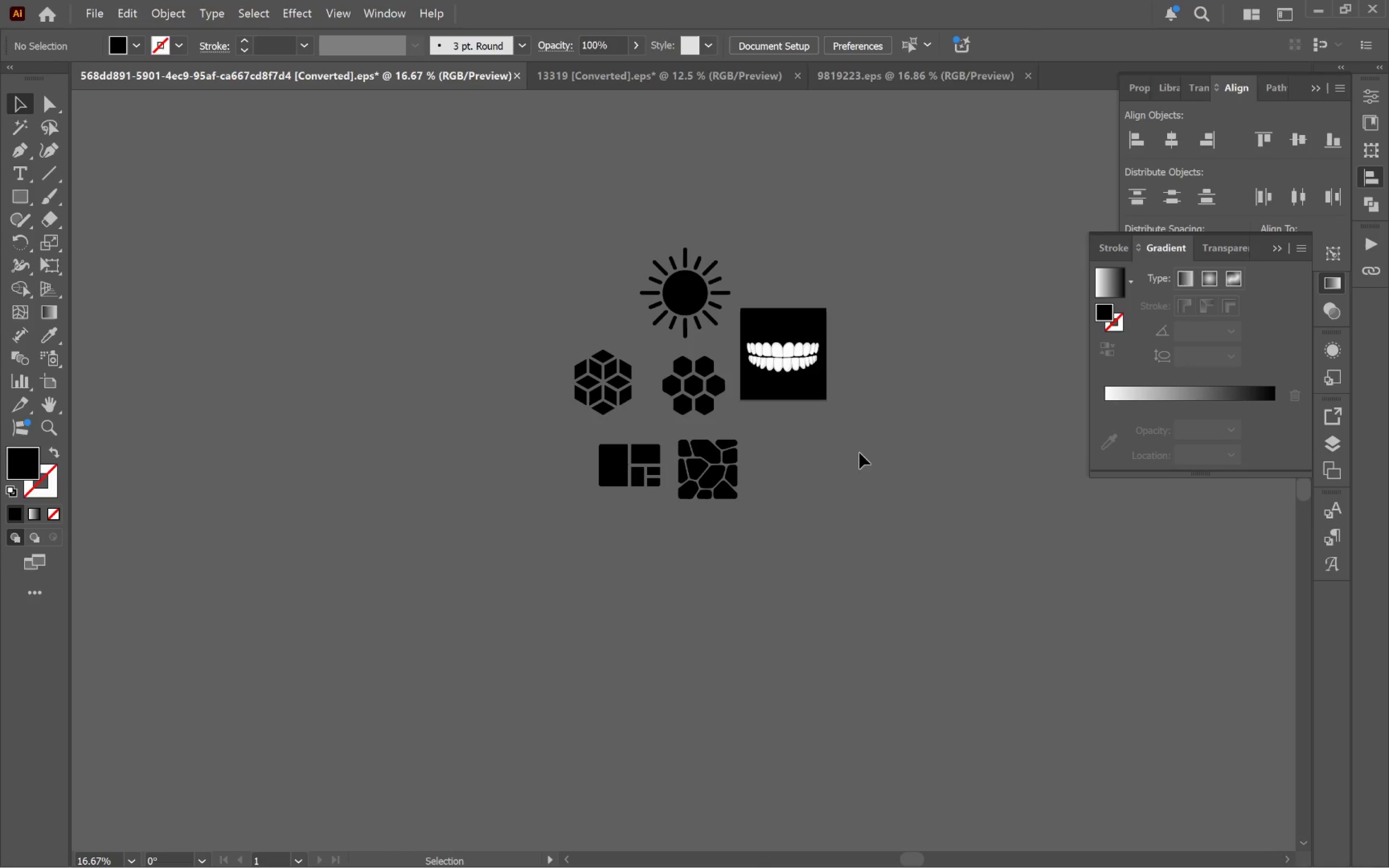 
hold_key(key=Space, duration=0.68)
 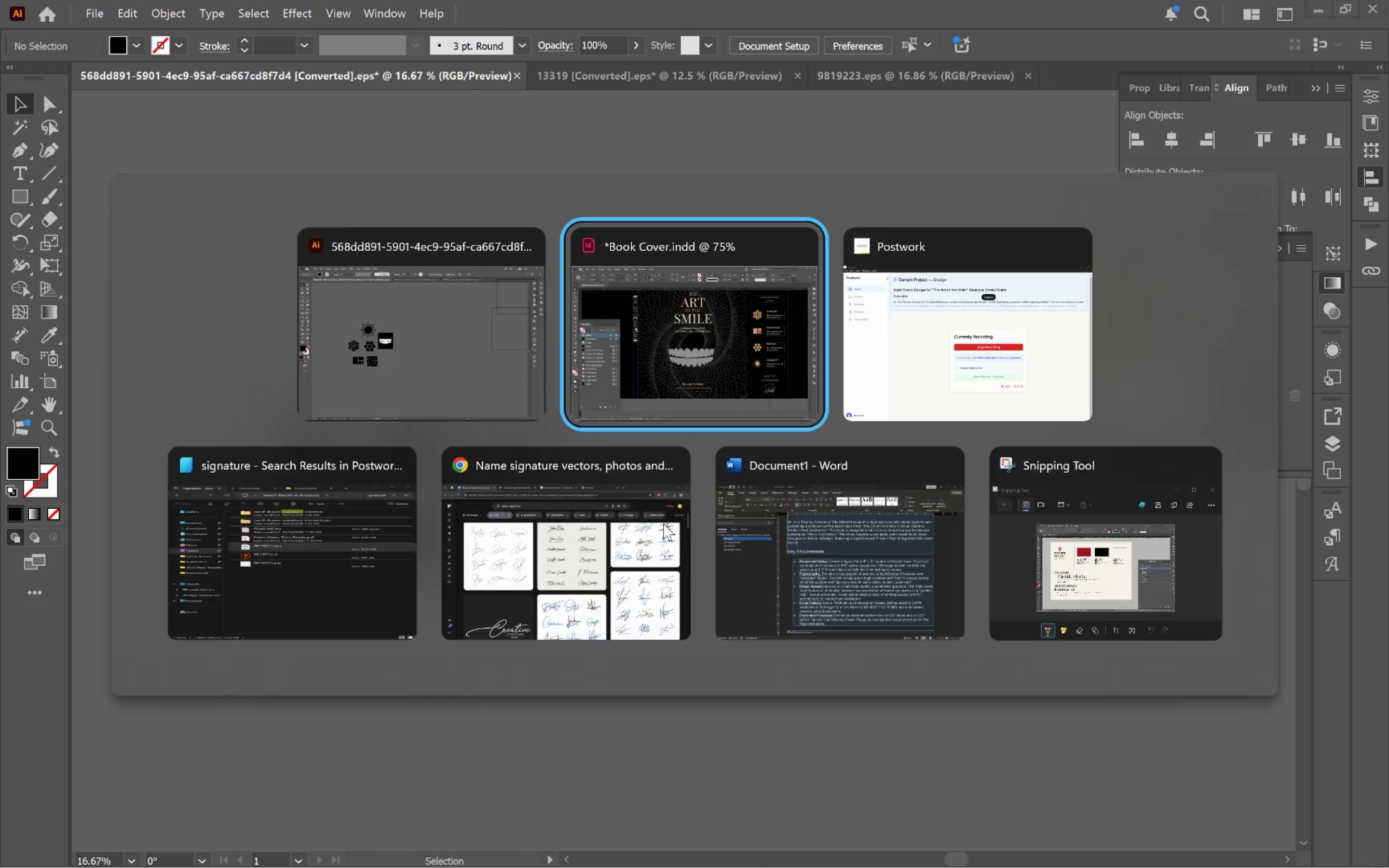 
left_click_drag(start_coordinate=[954, 458], to_coordinate=[661, 525])
 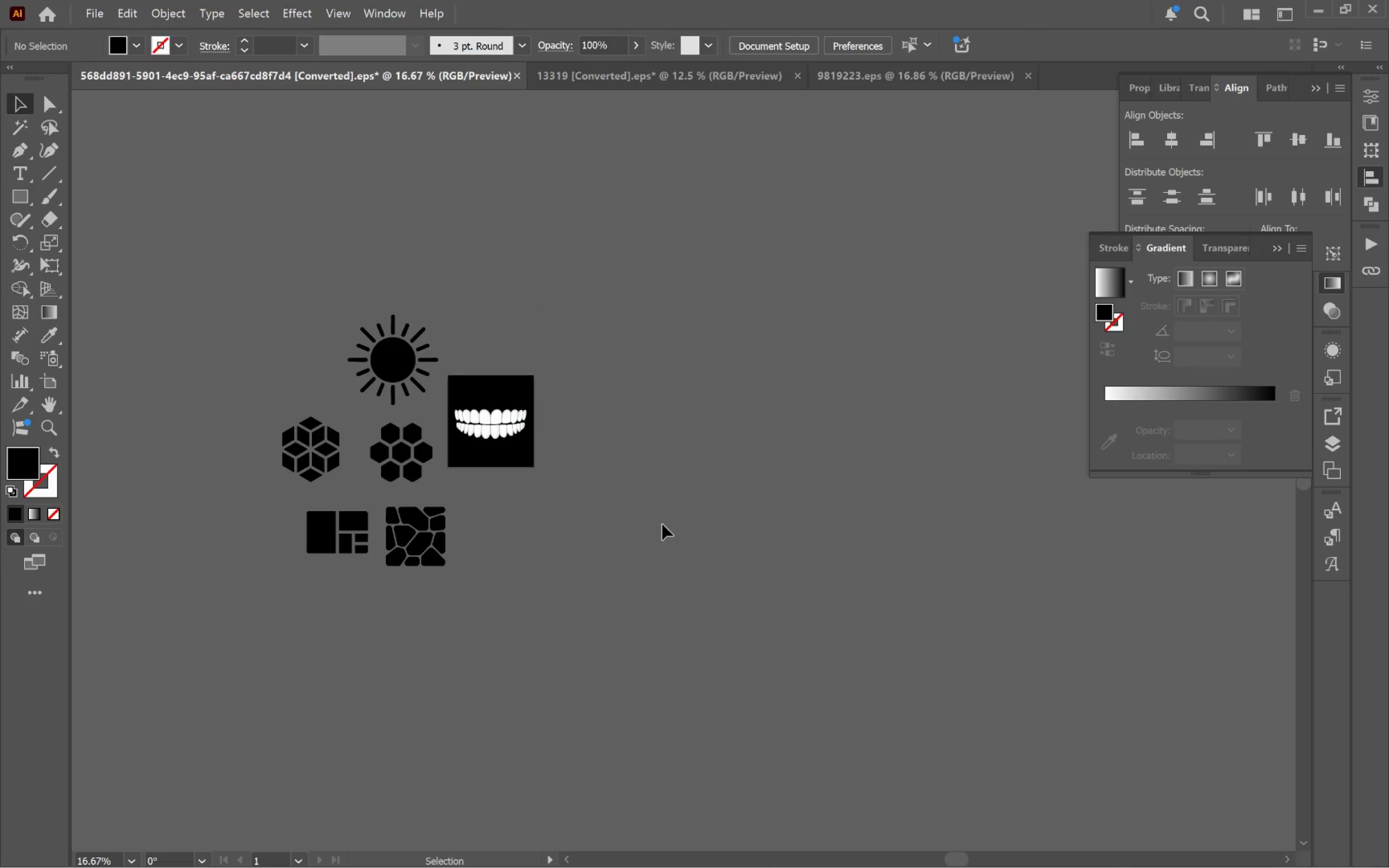 
key(Alt+Tab)
 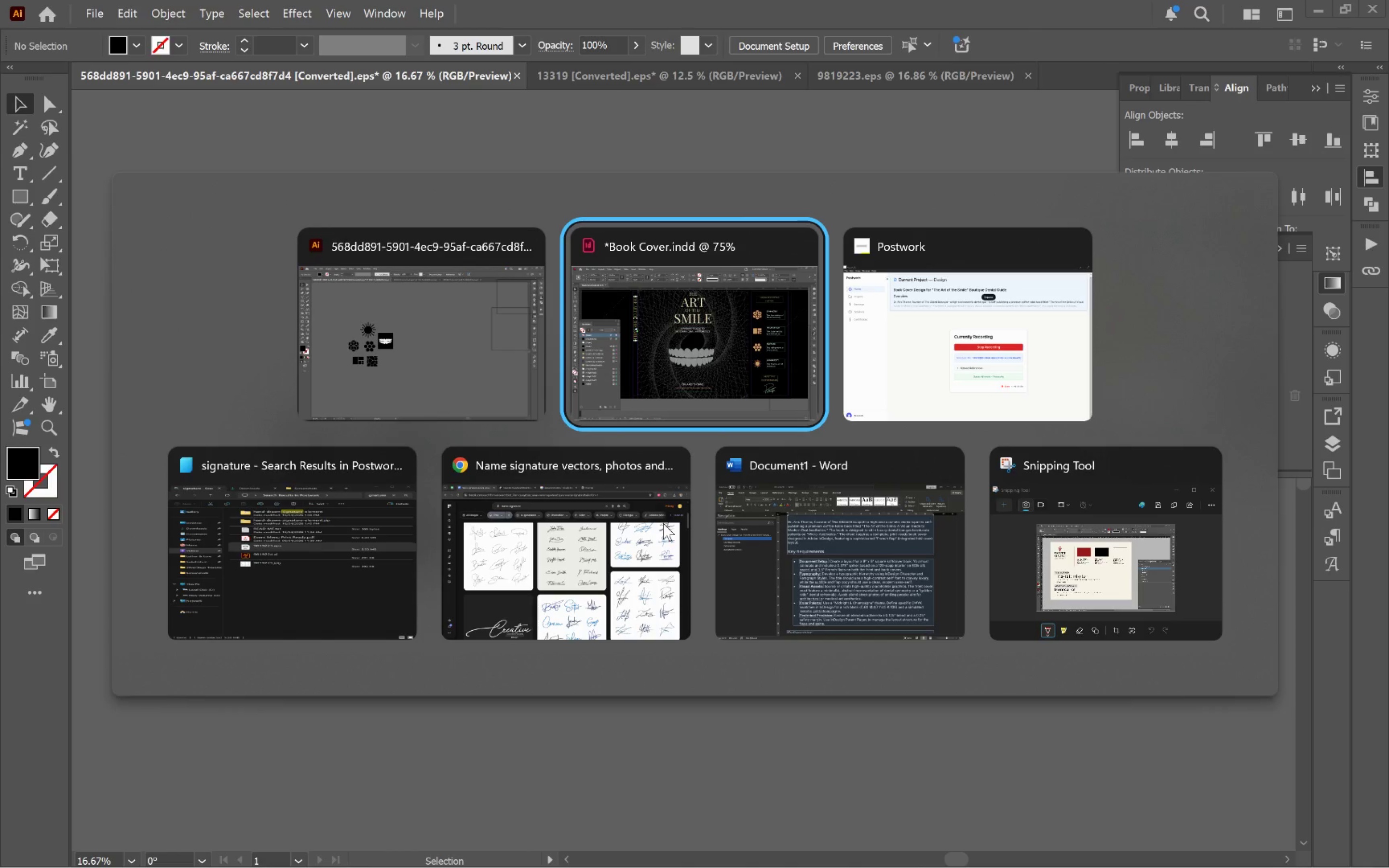 
key(Alt+Tab)
 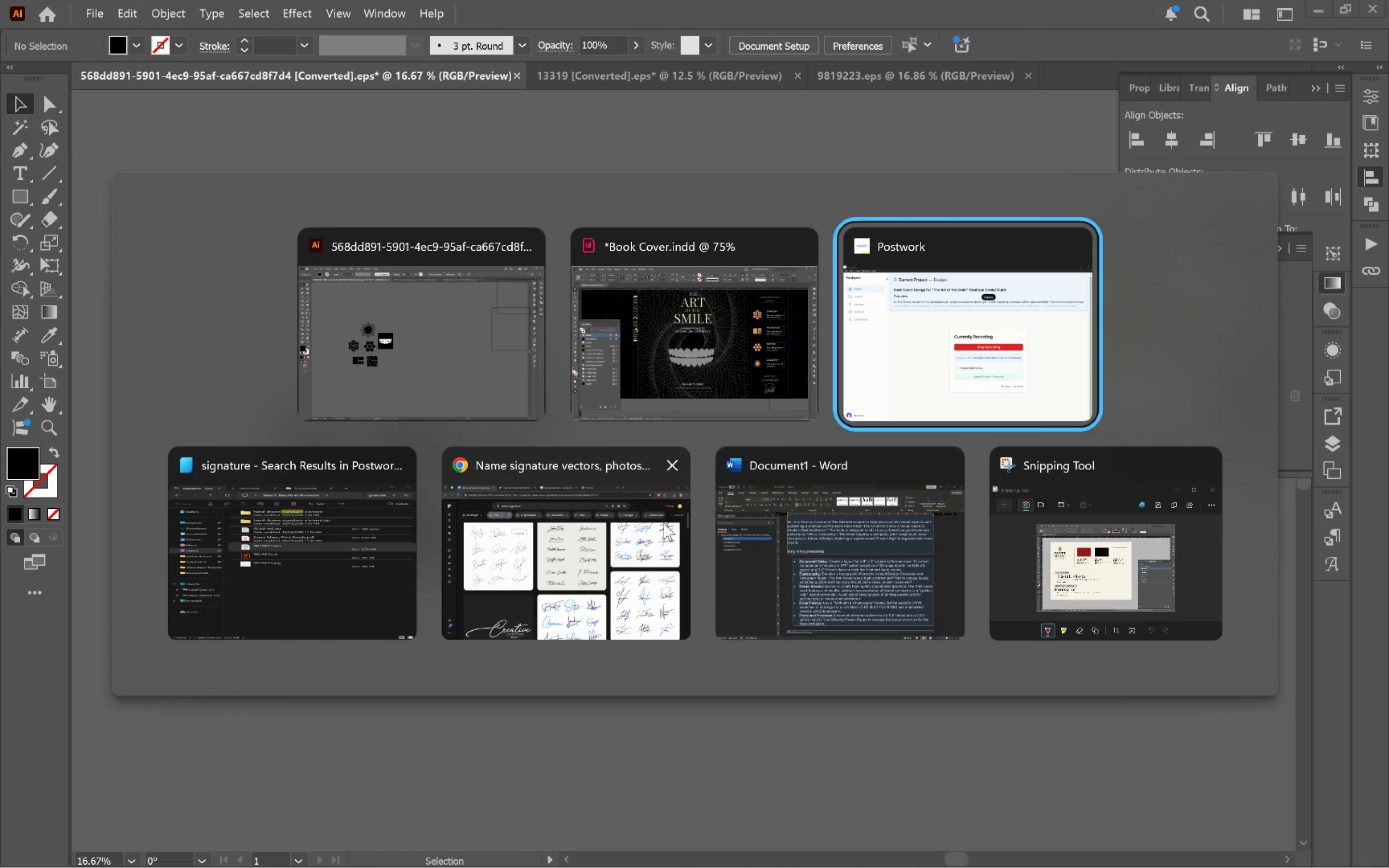 
key(Alt+Tab)
 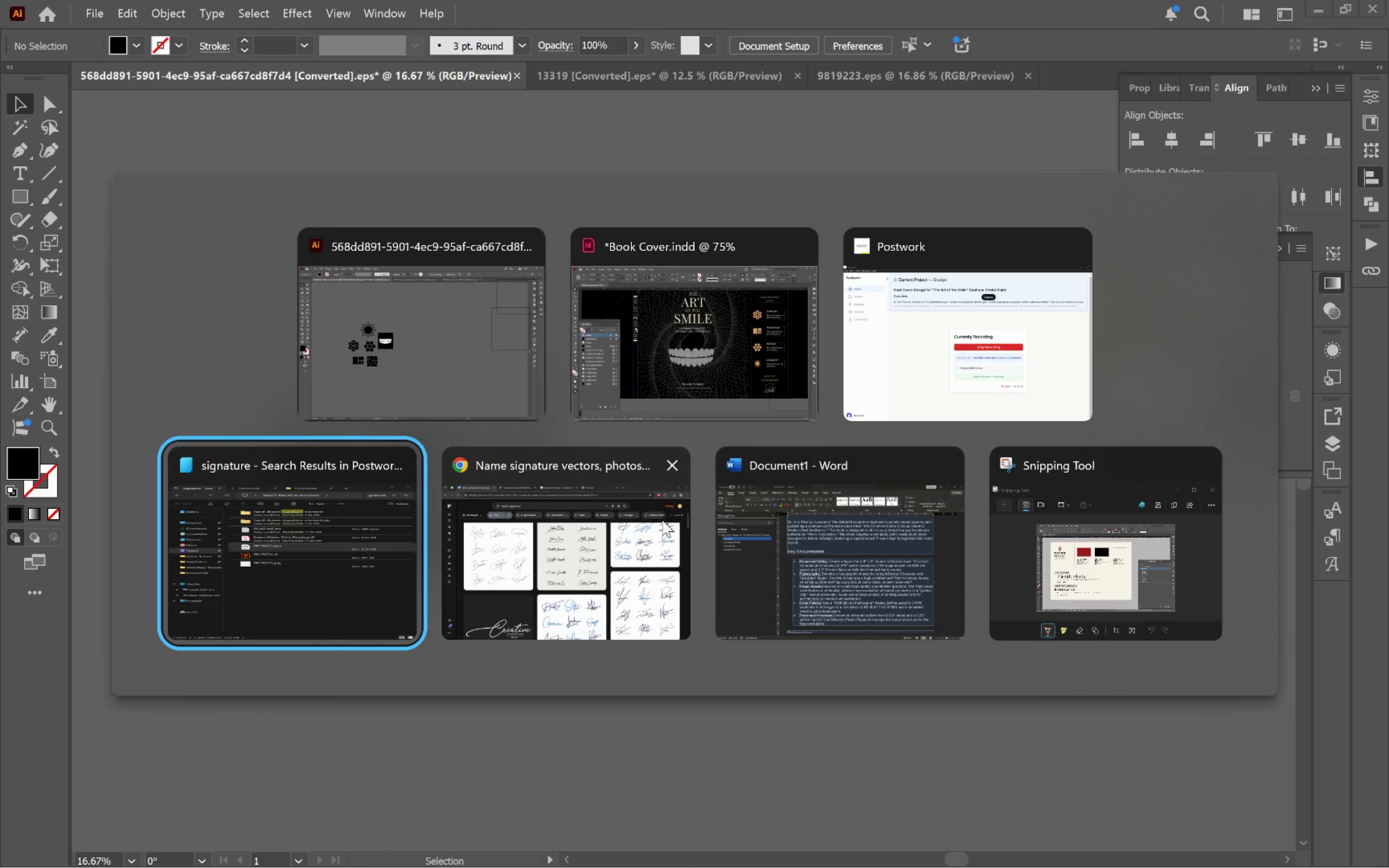 
key(Alt+Tab)
 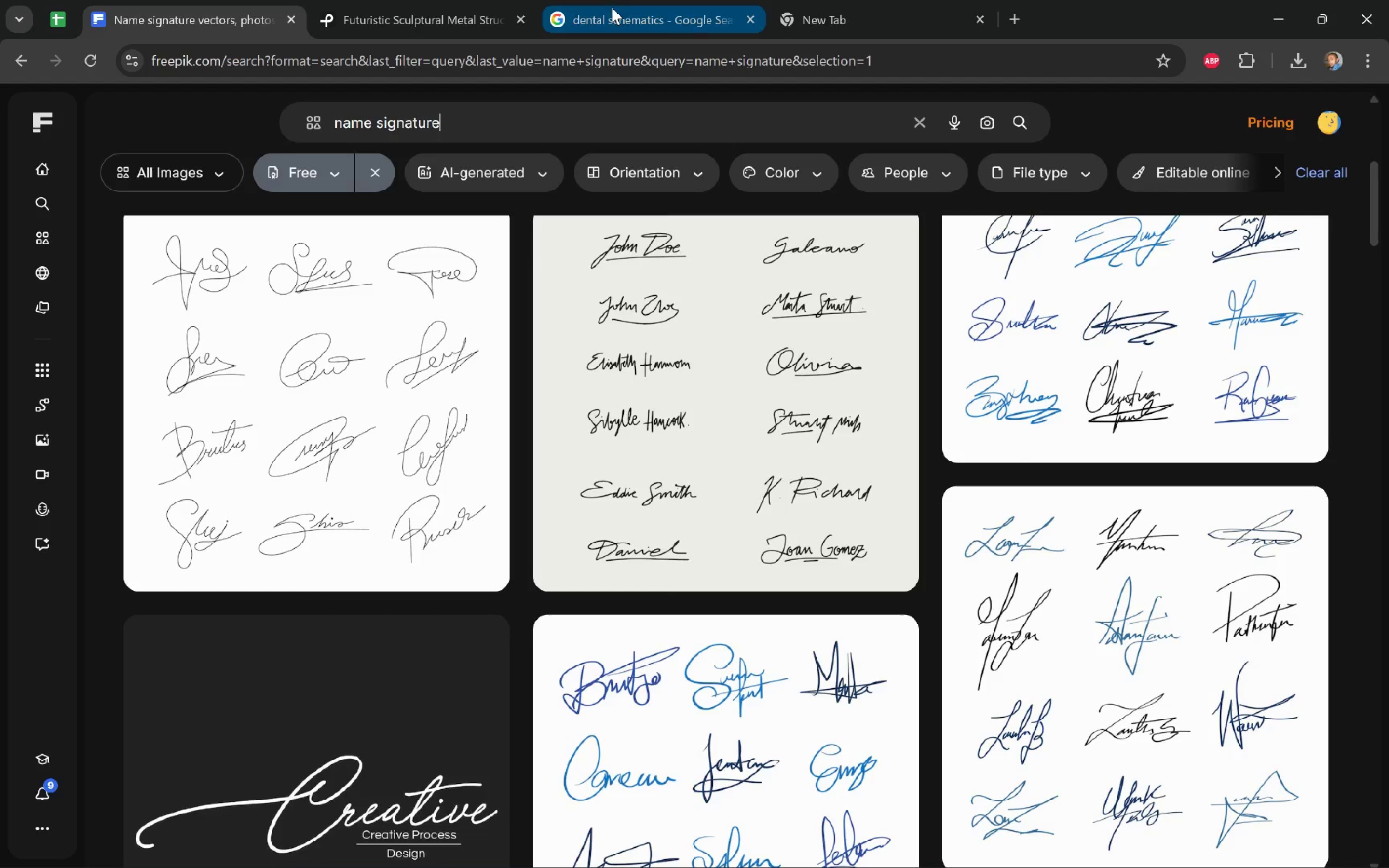 
left_click([932, 0])
 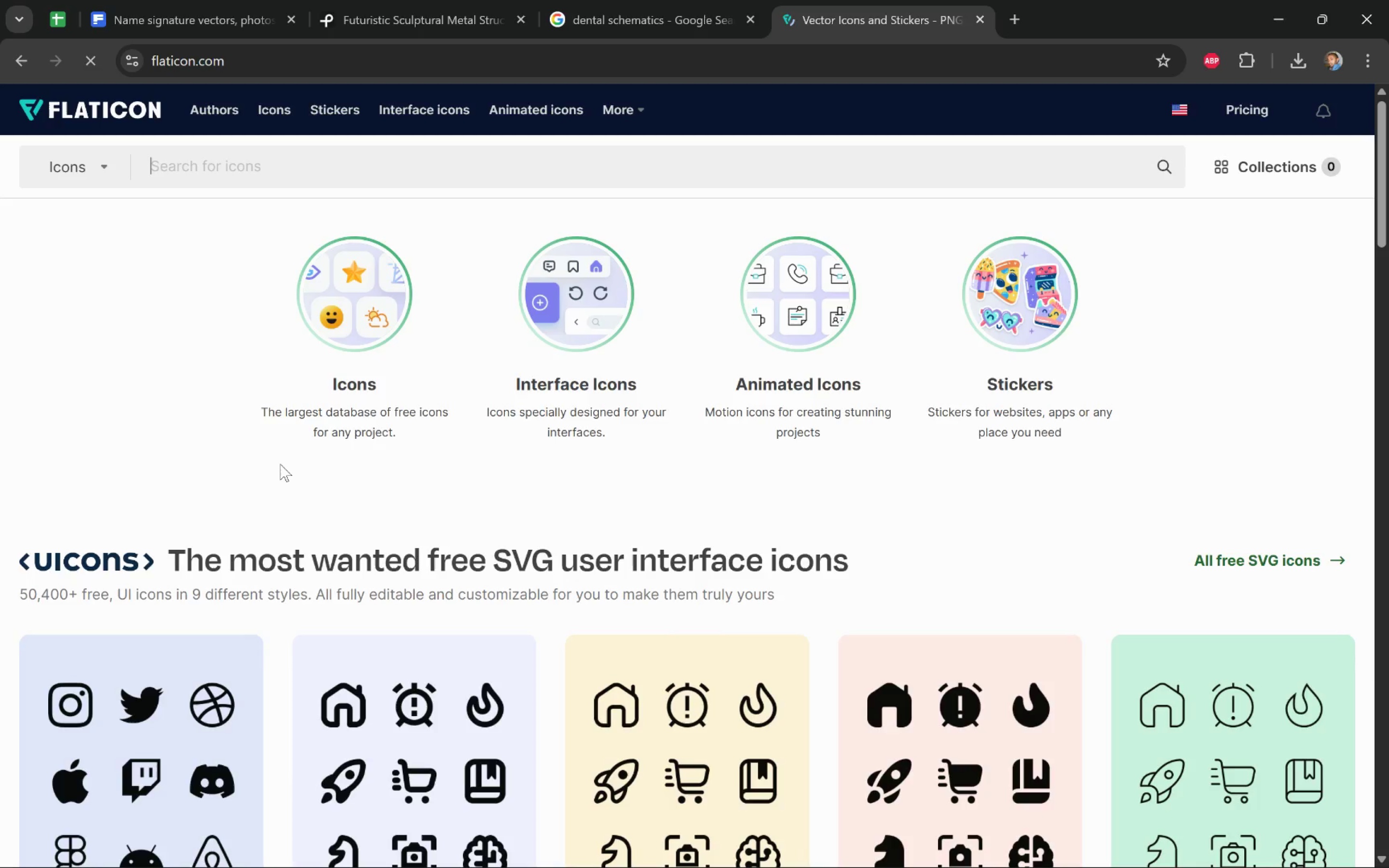 
left_click([394, 164])
 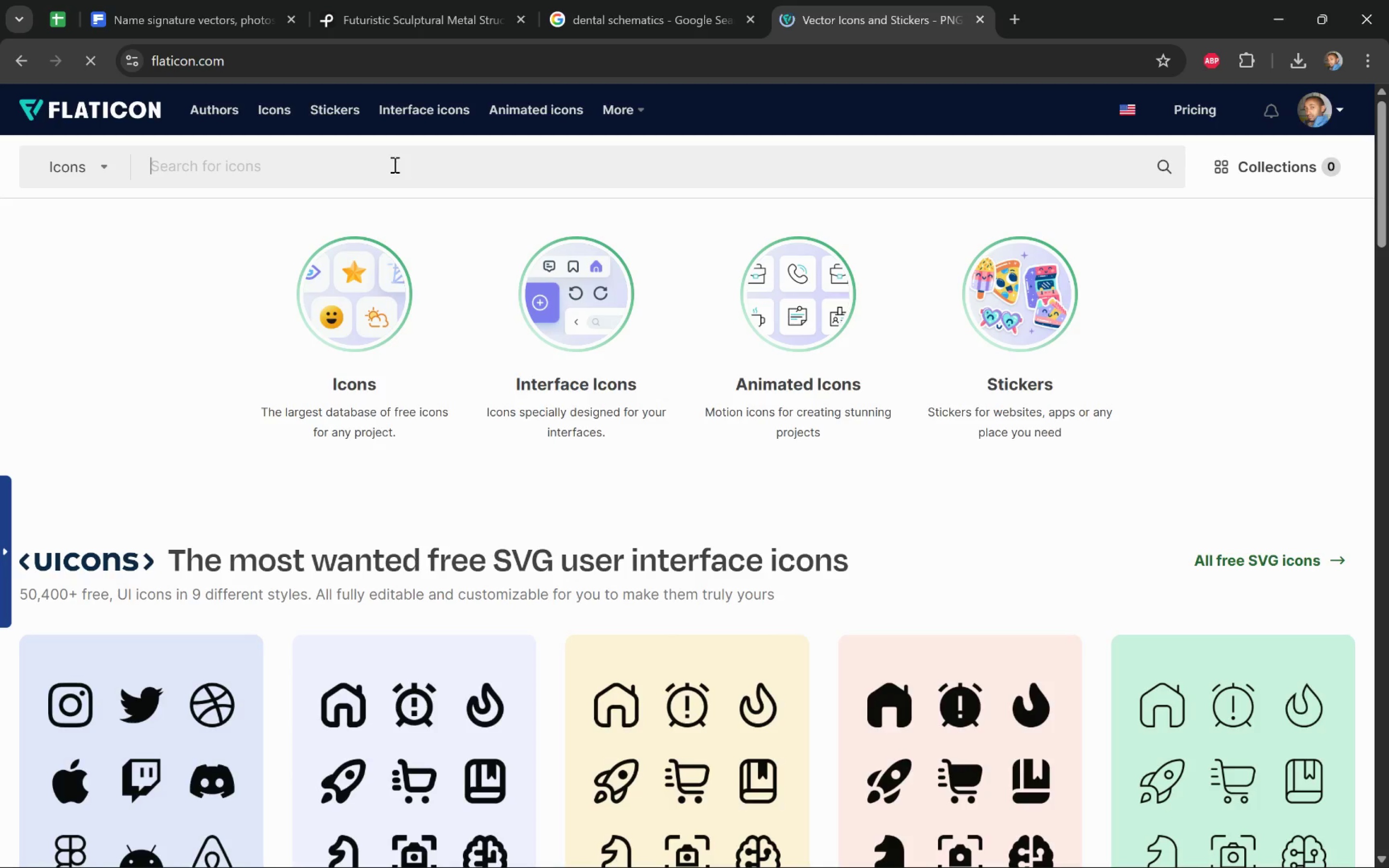 
type(star)
 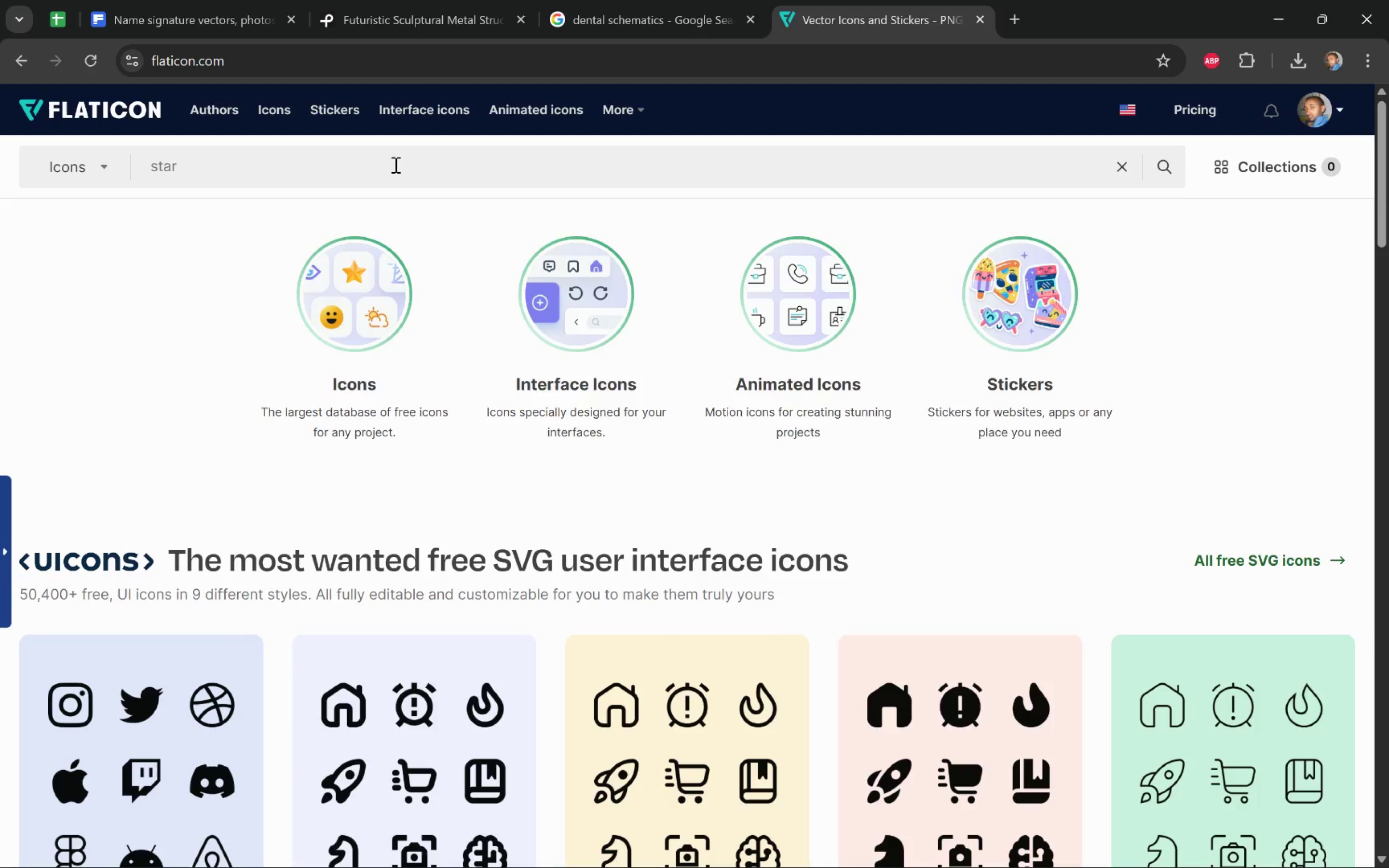 
key(Enter)
 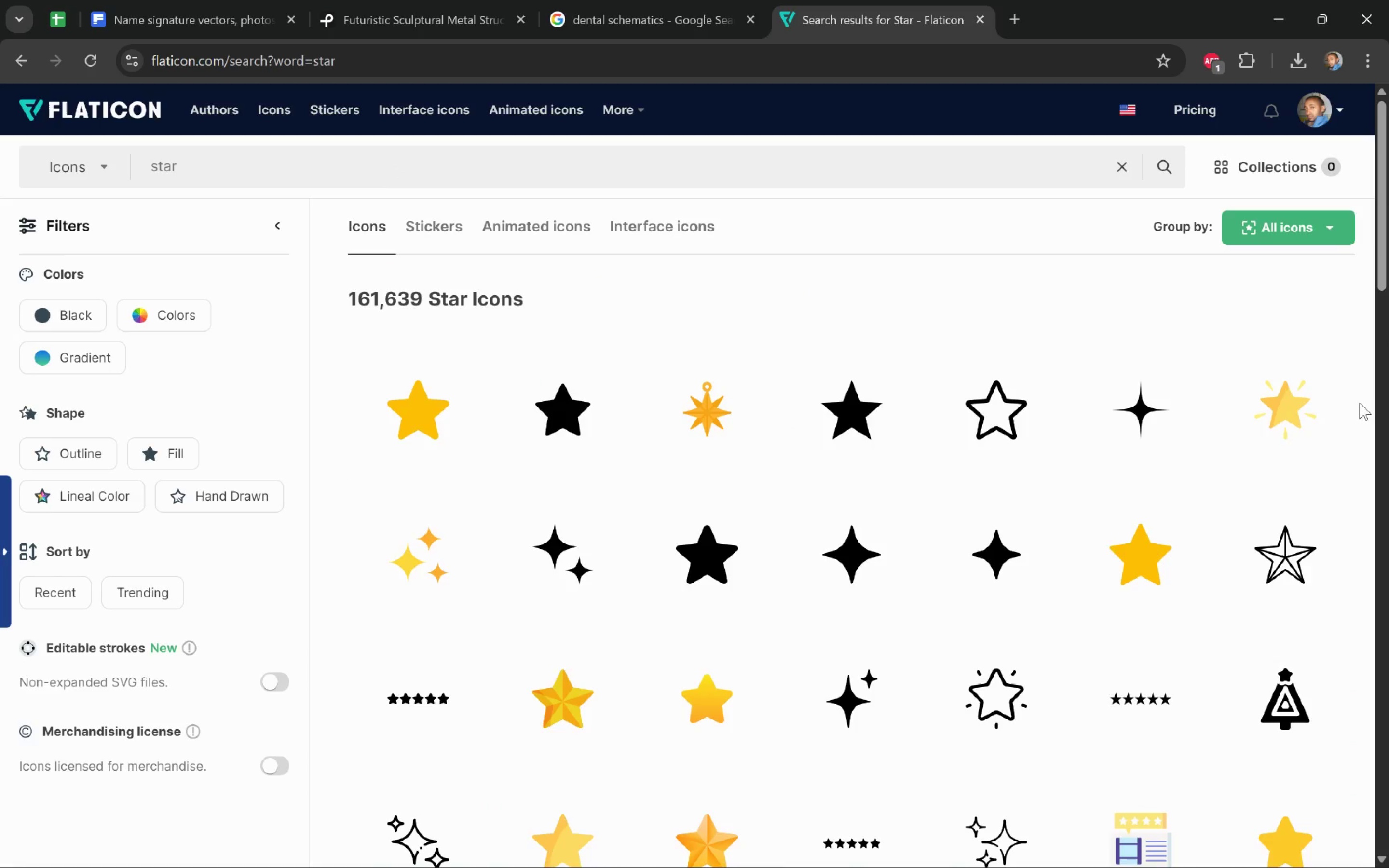 
scroll: coordinate [1365, 396], scroll_direction: down, amount: 8.0
 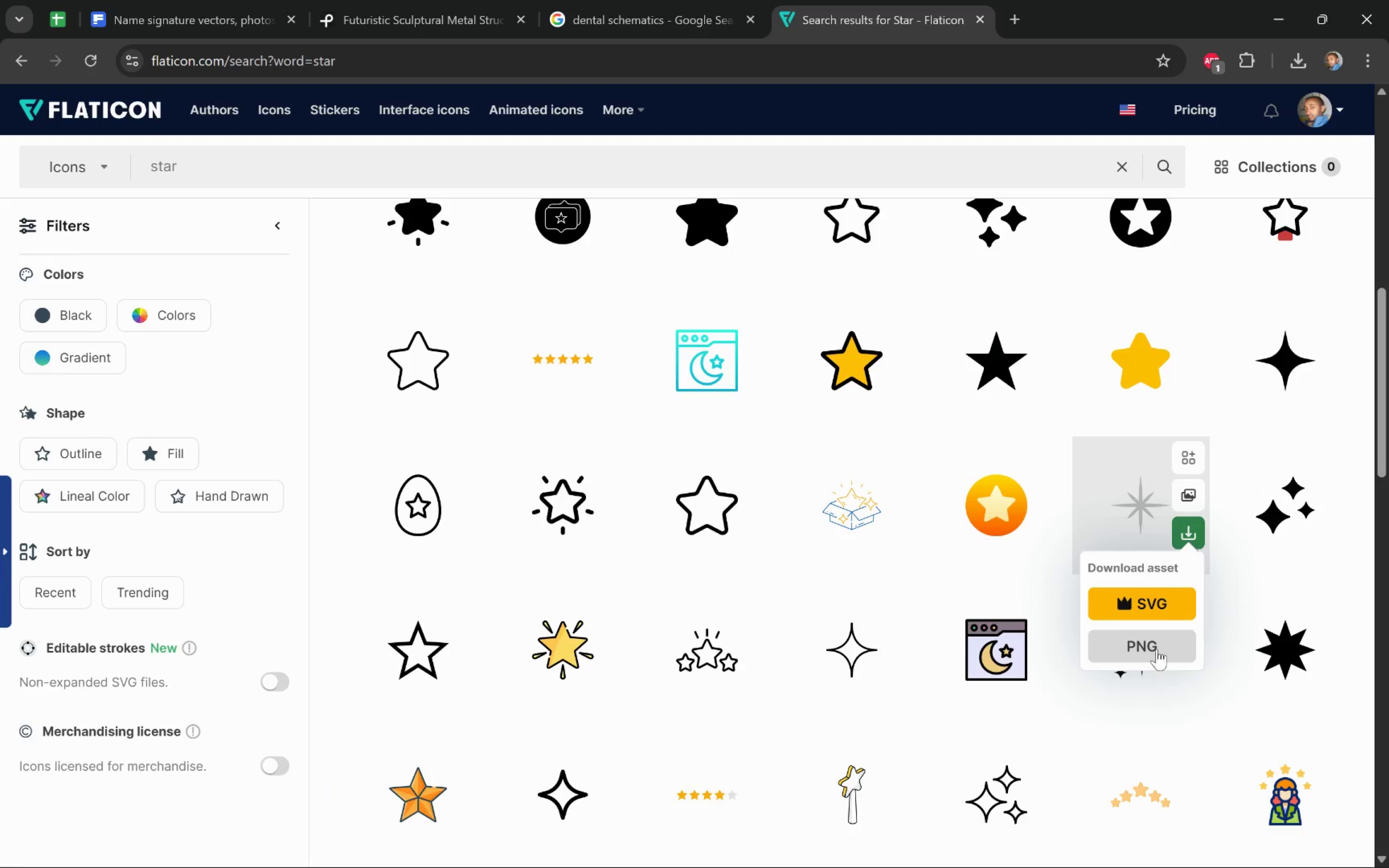 
left_click([939, 438])
 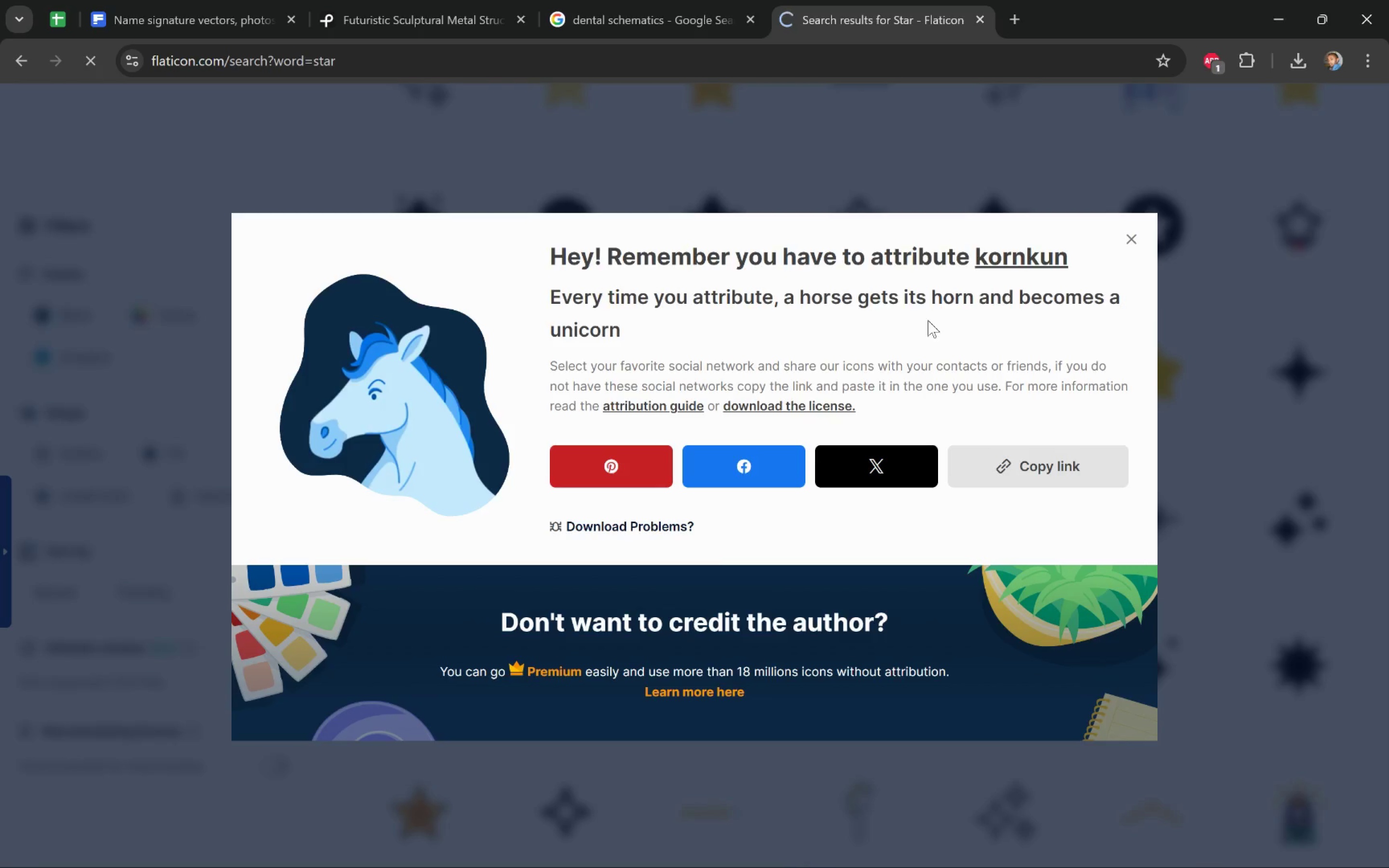 
left_click([1137, 242])
 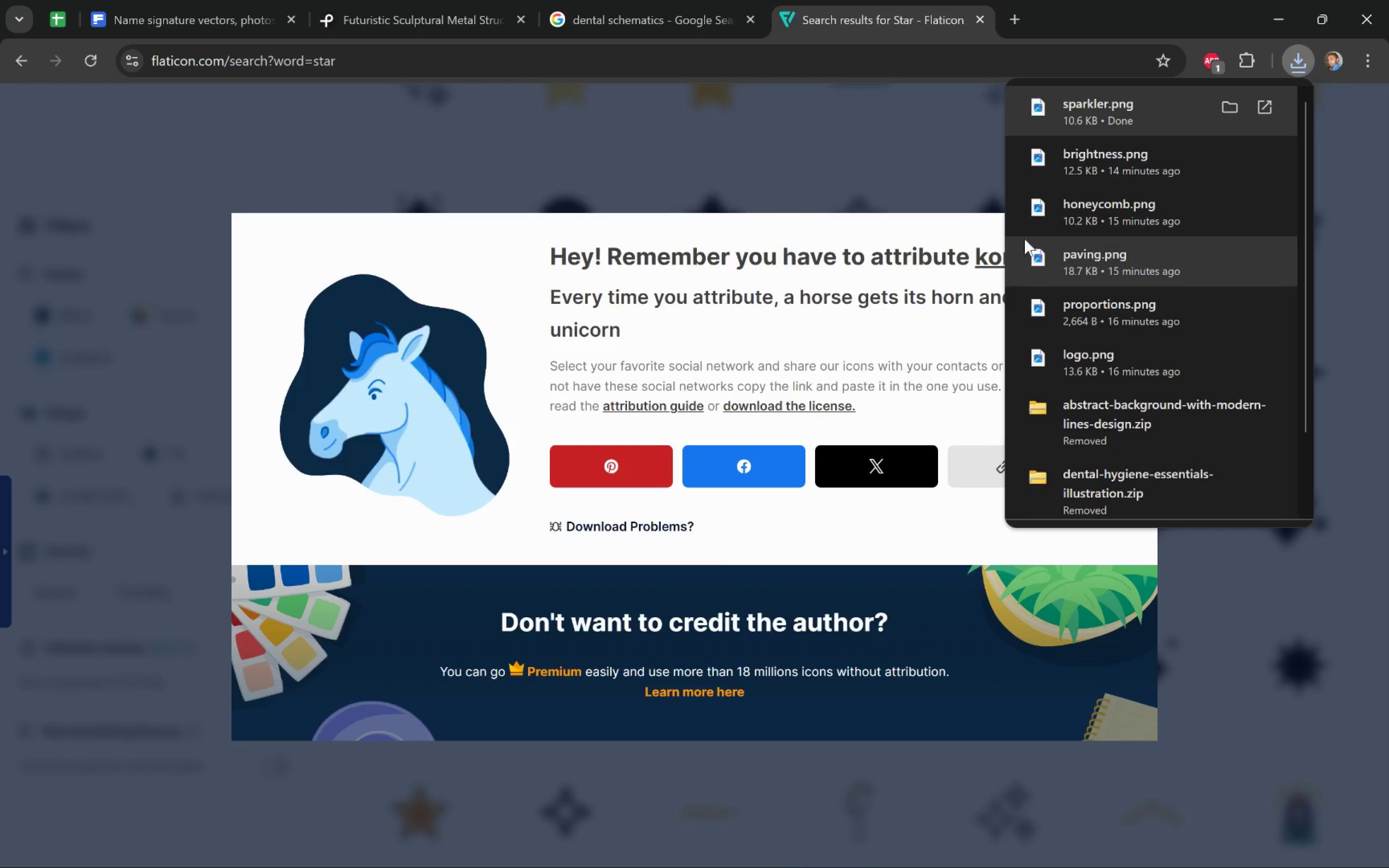 
left_click([998, 241])
 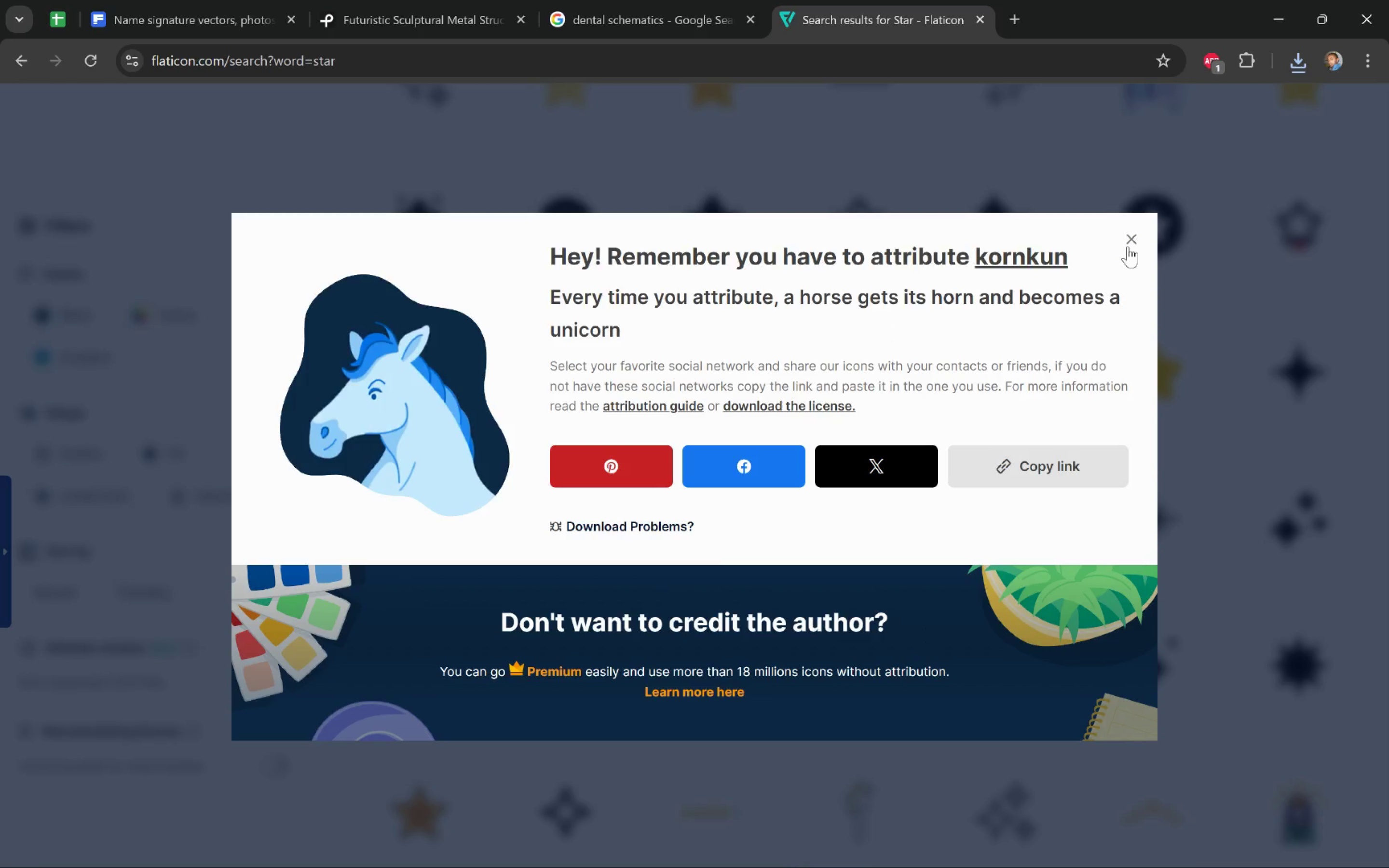 
left_click([1130, 245])
 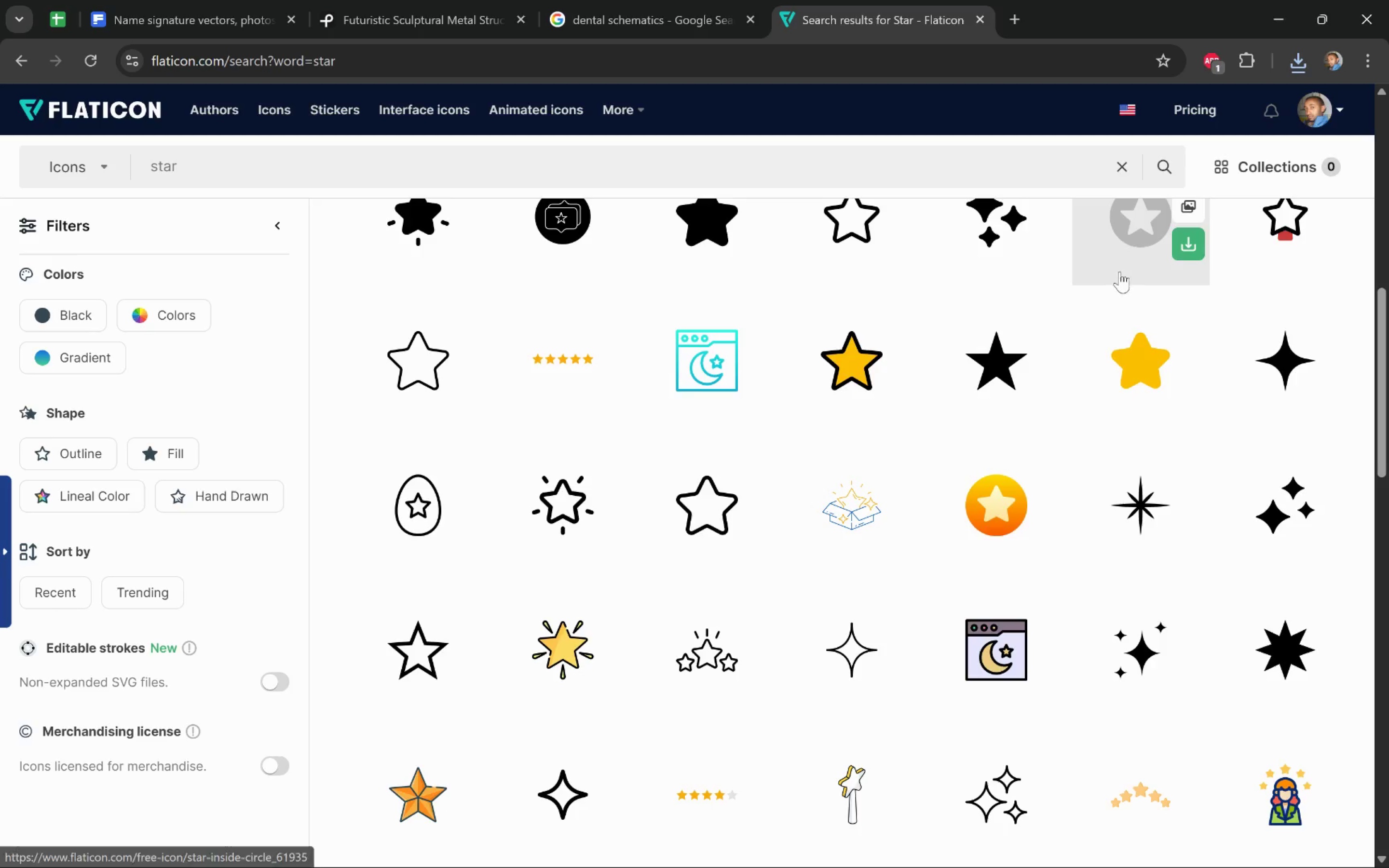 
key(Alt+Tab)
 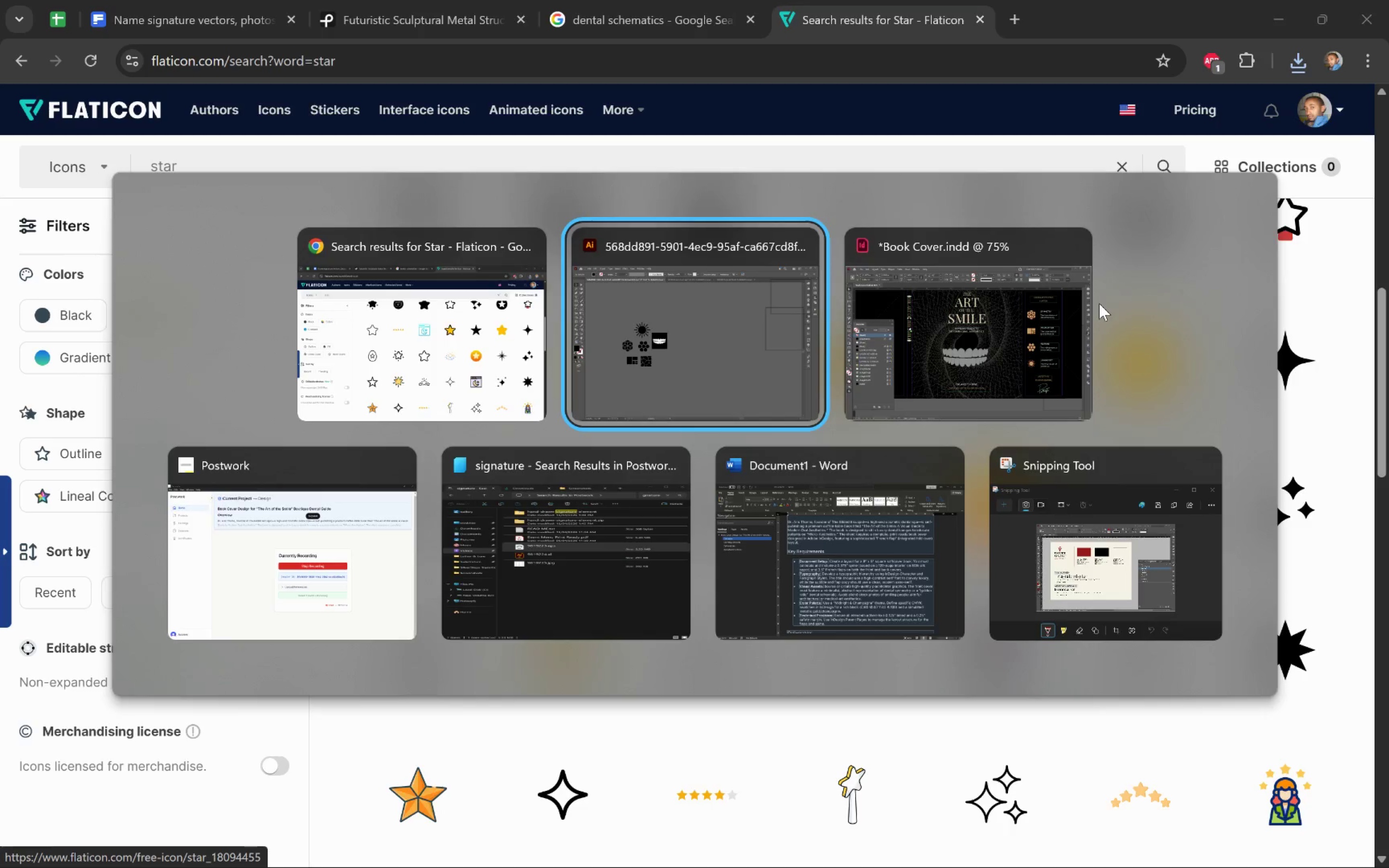 
key(Alt+Tab)
 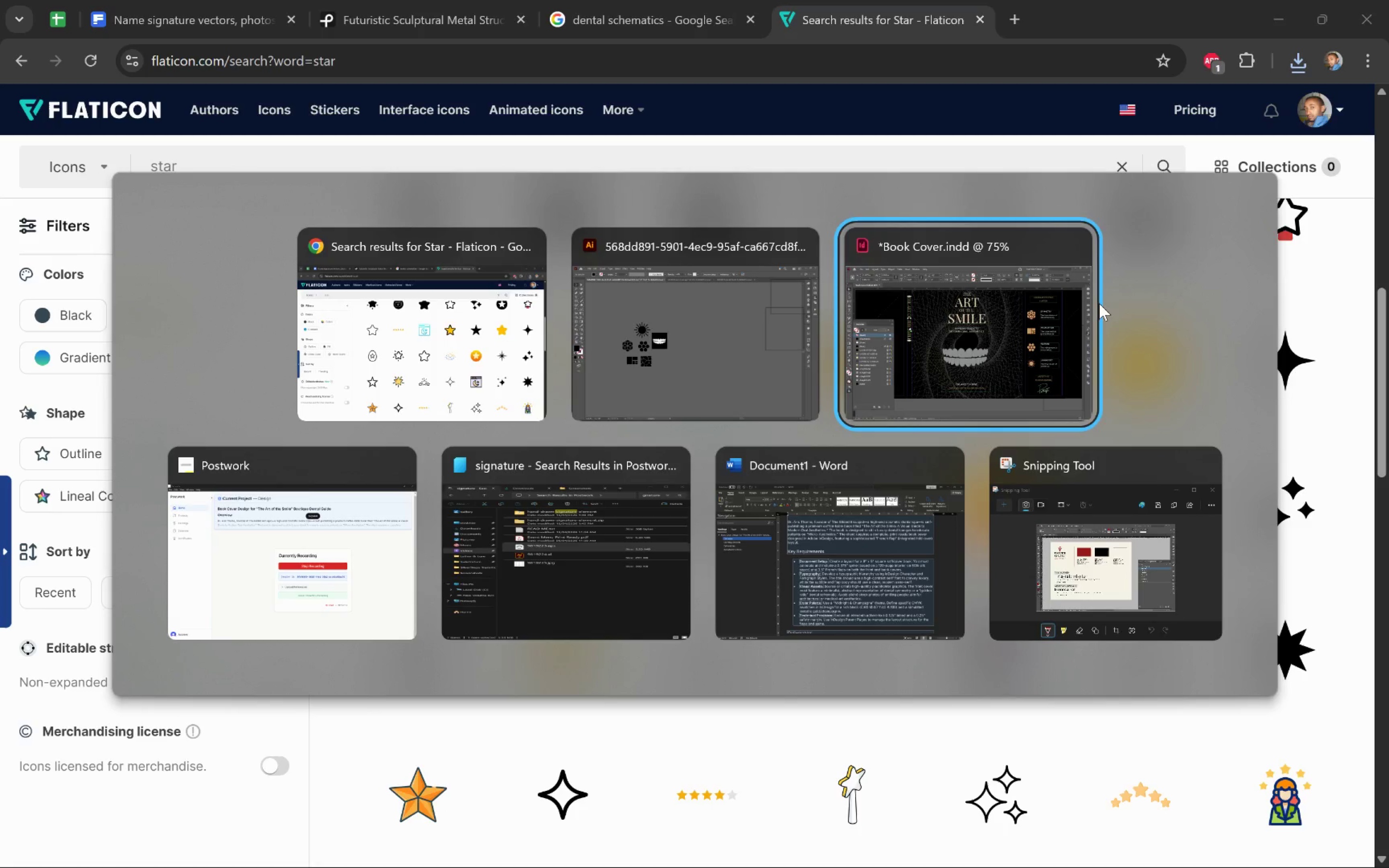 
key(Alt+Tab)
 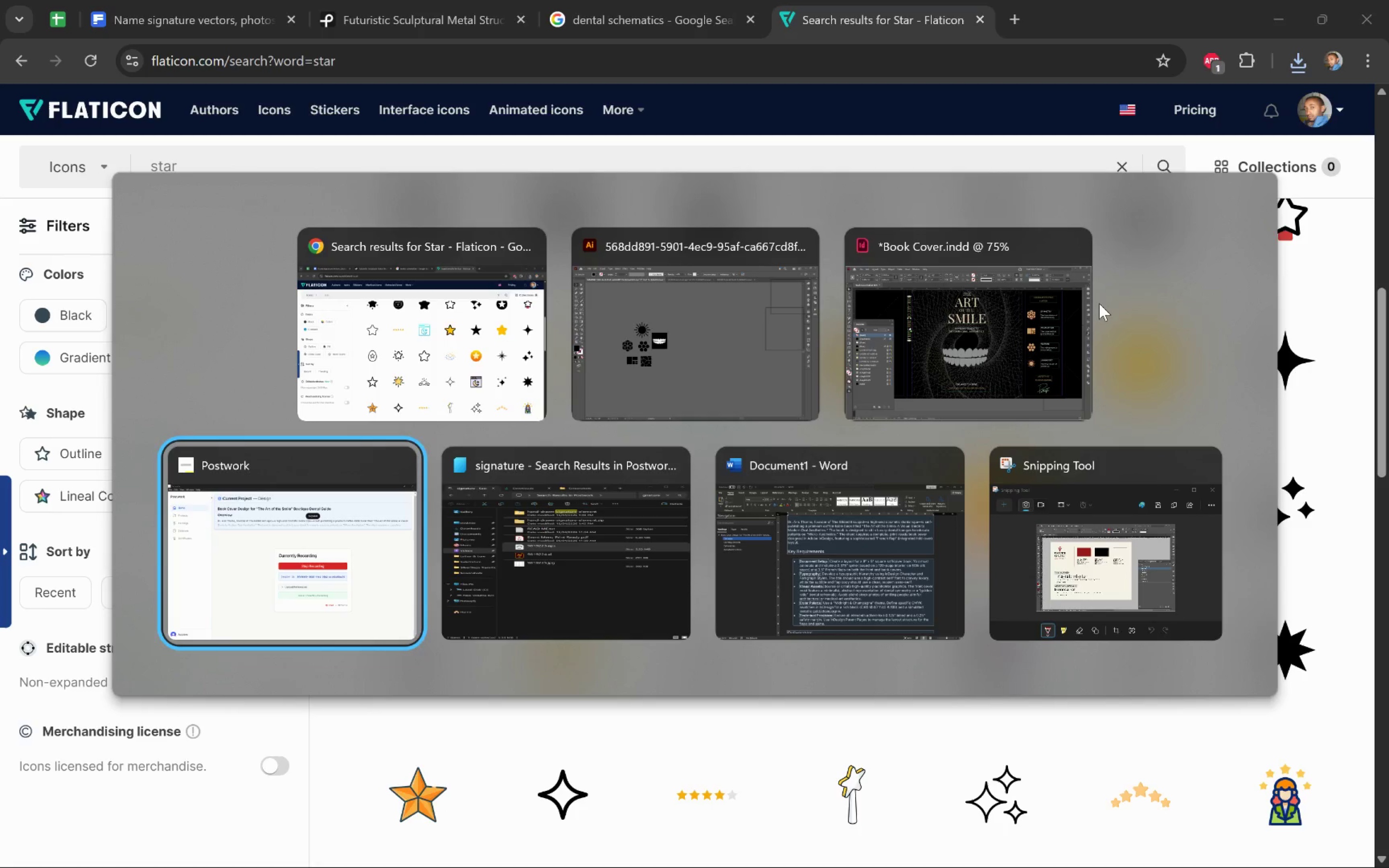 
key(Alt+Tab)
 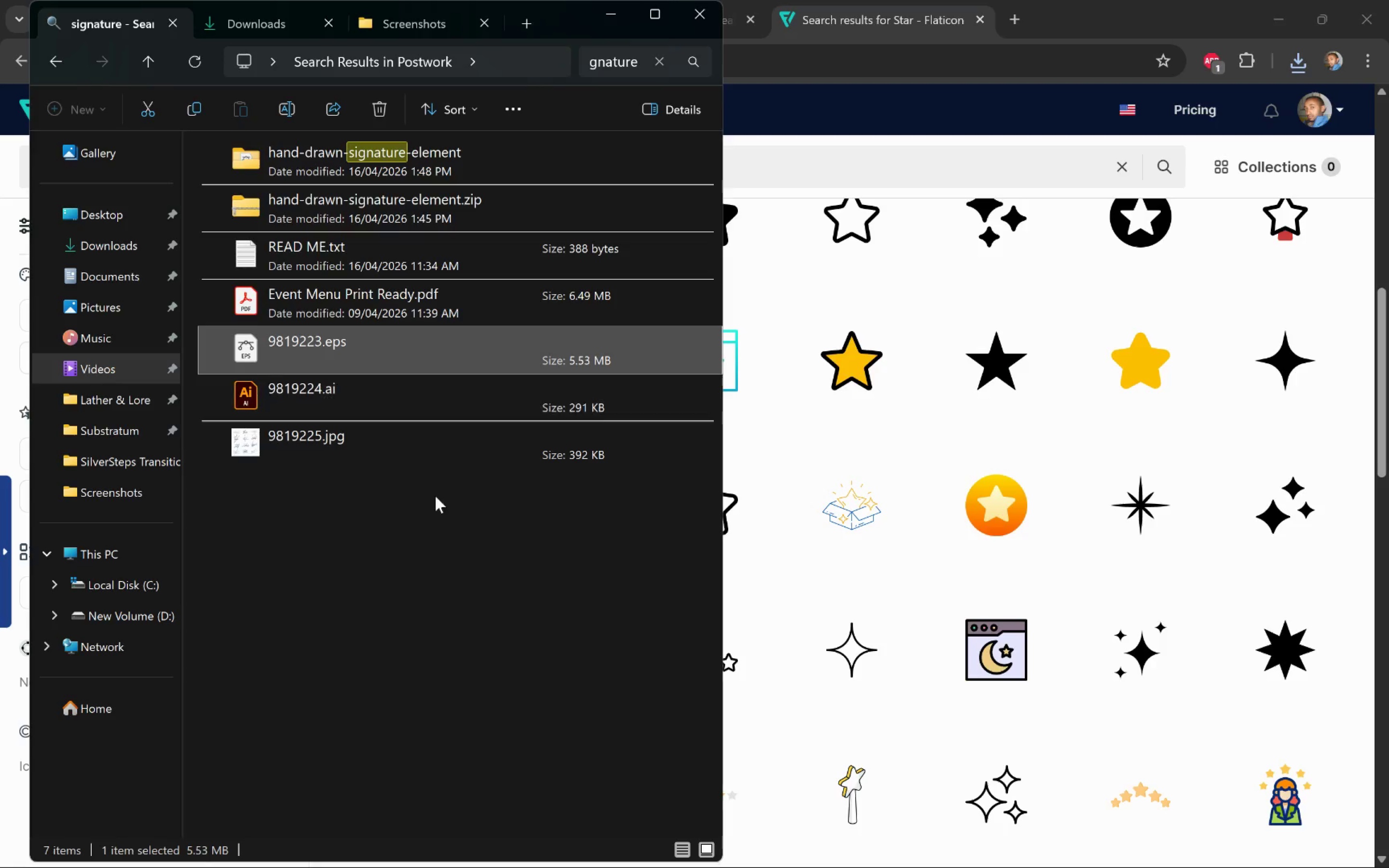 
left_click_drag(start_coordinate=[420, 599], to_coordinate=[420, 589])
 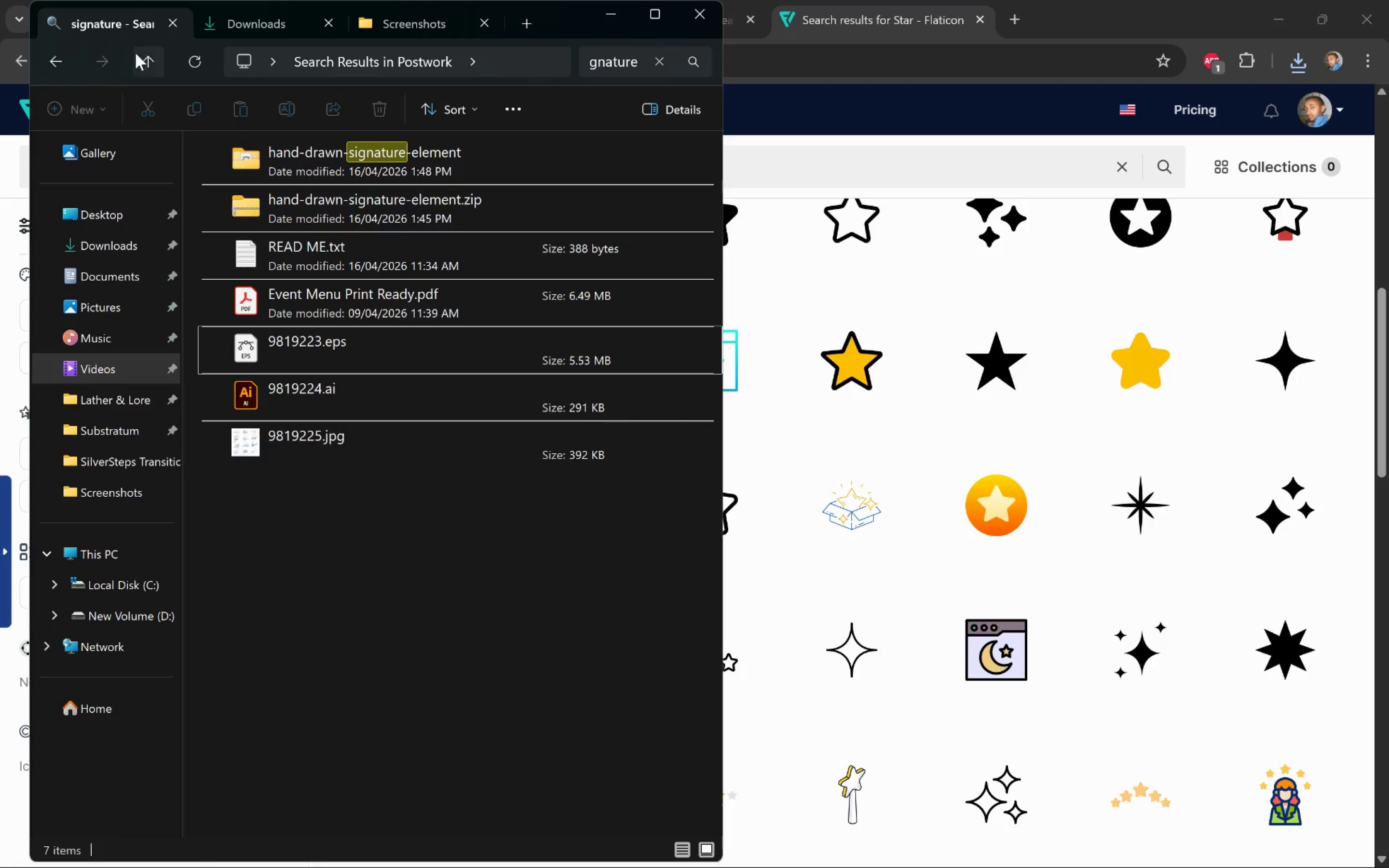 
left_click([137, 54])
 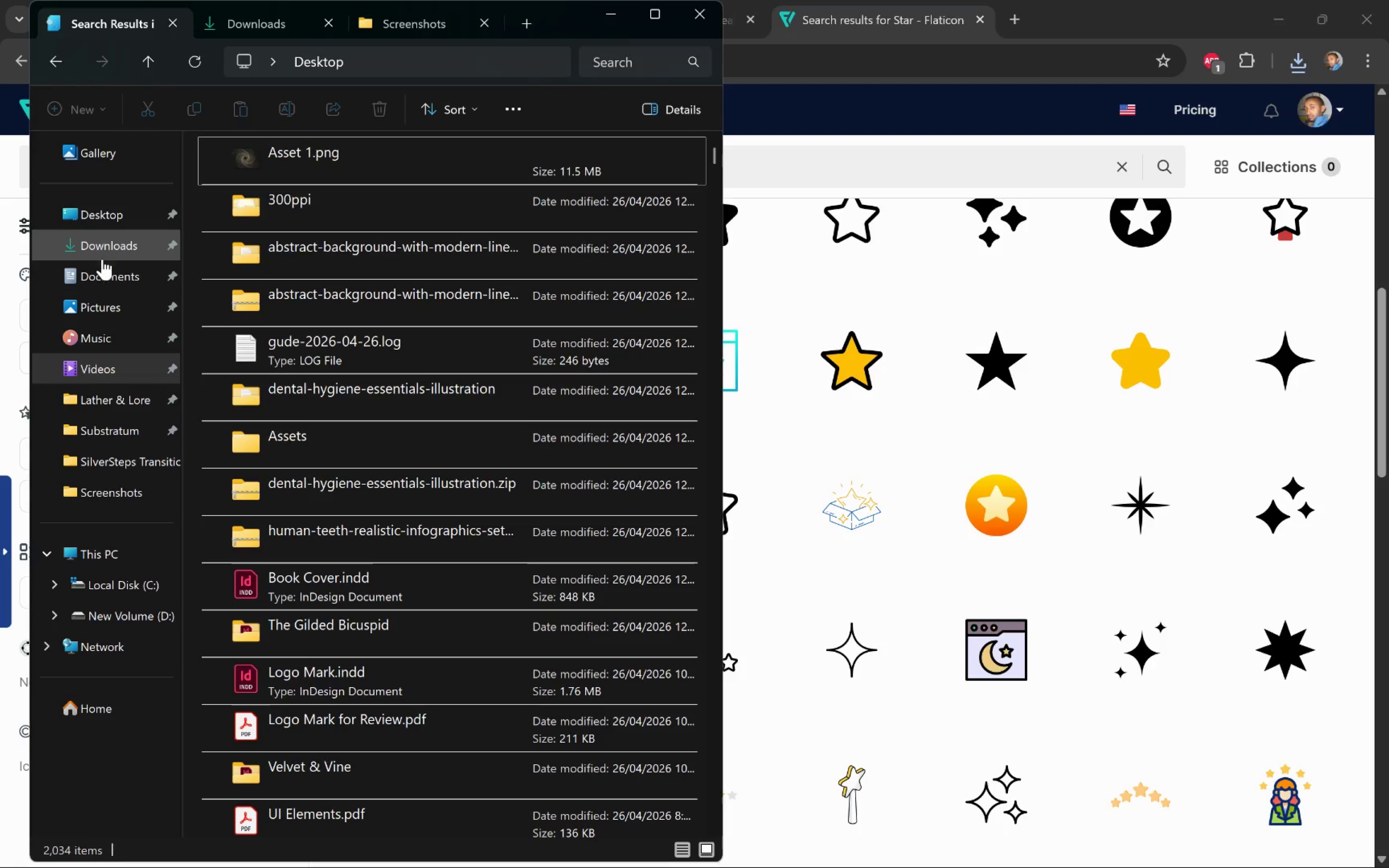 
left_click([103, 259])
 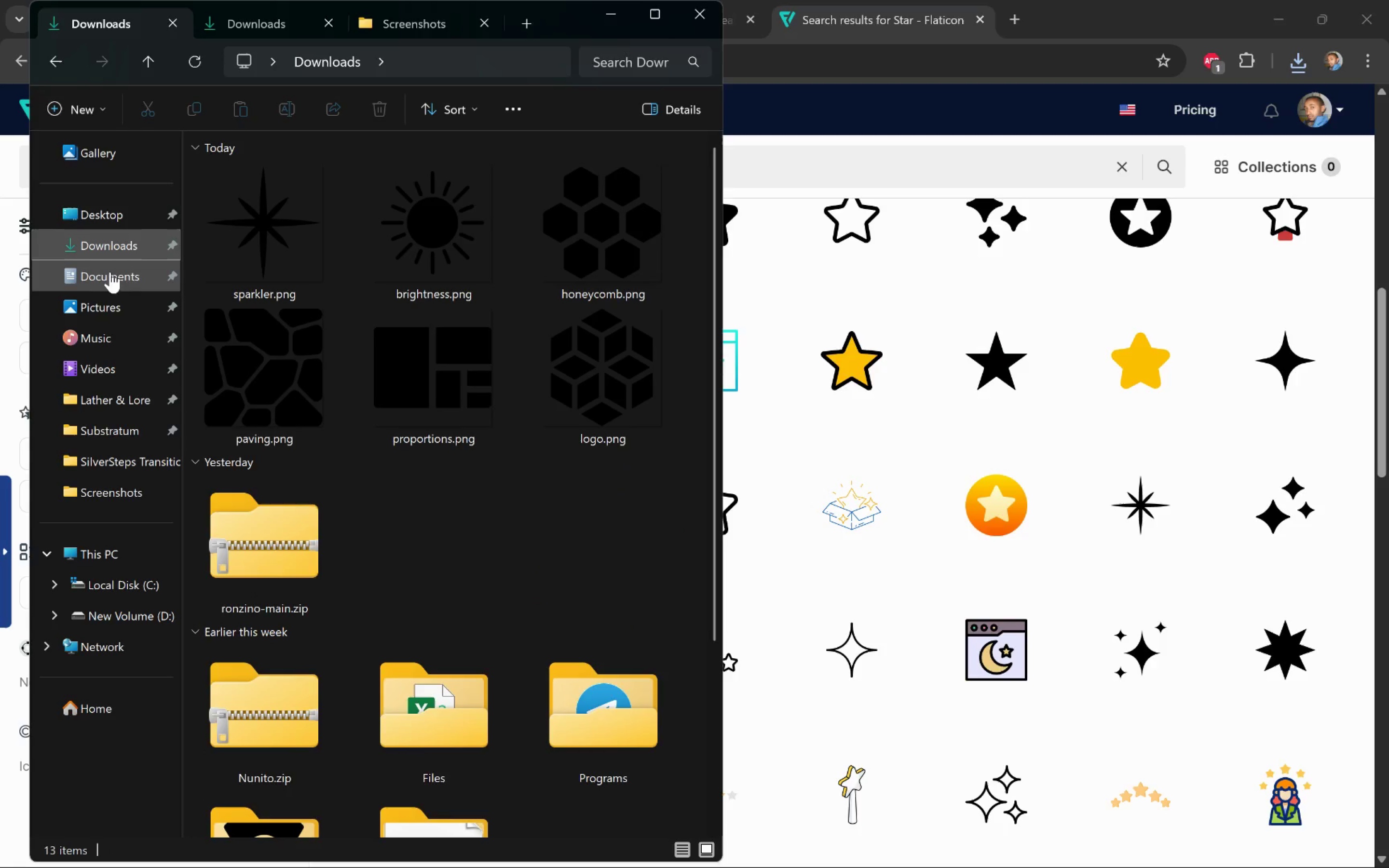 
left_click([112, 276])
 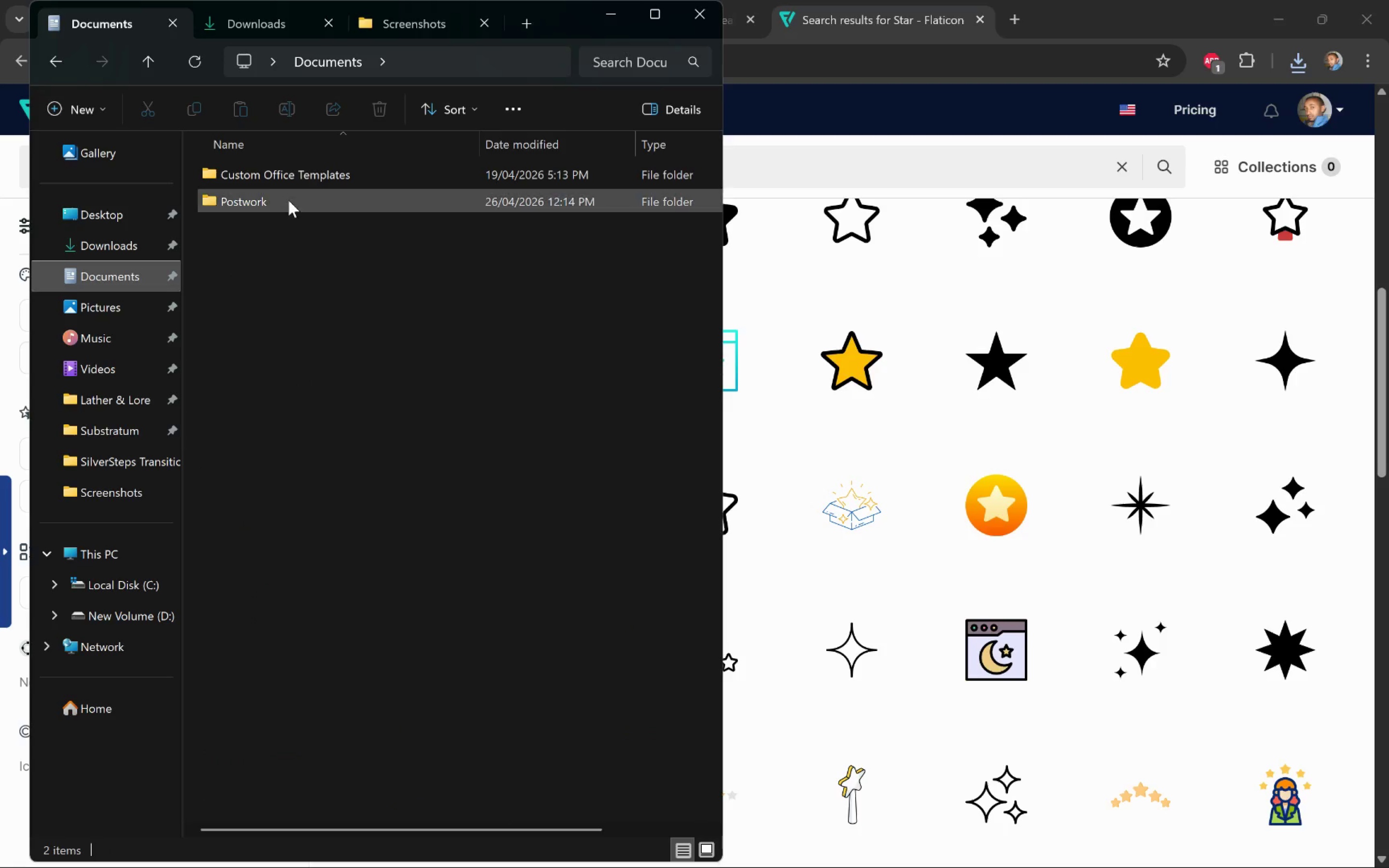 
double_click([289, 200])
 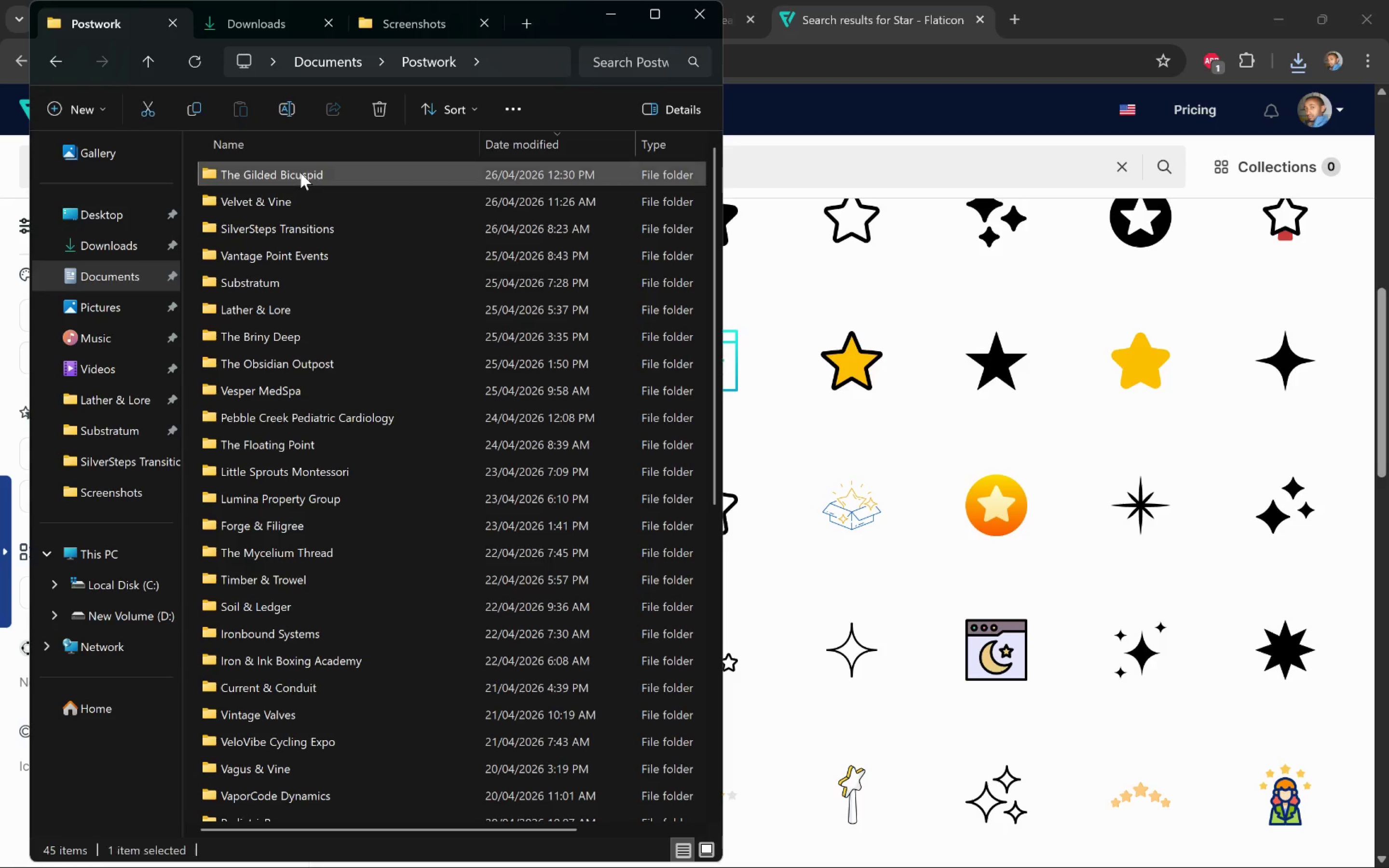 
double_click([300, 173])
 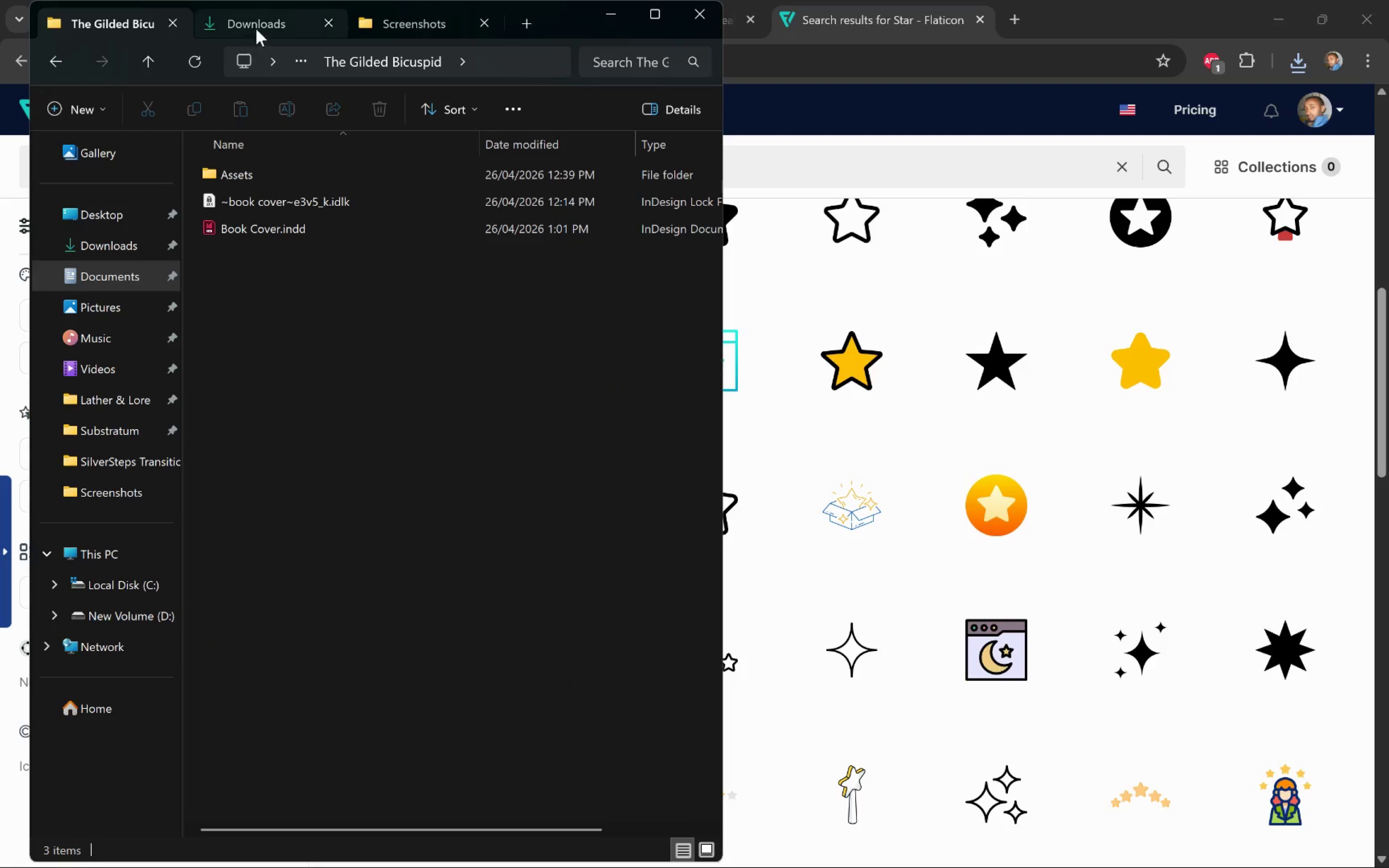 
left_click([257, 27])
 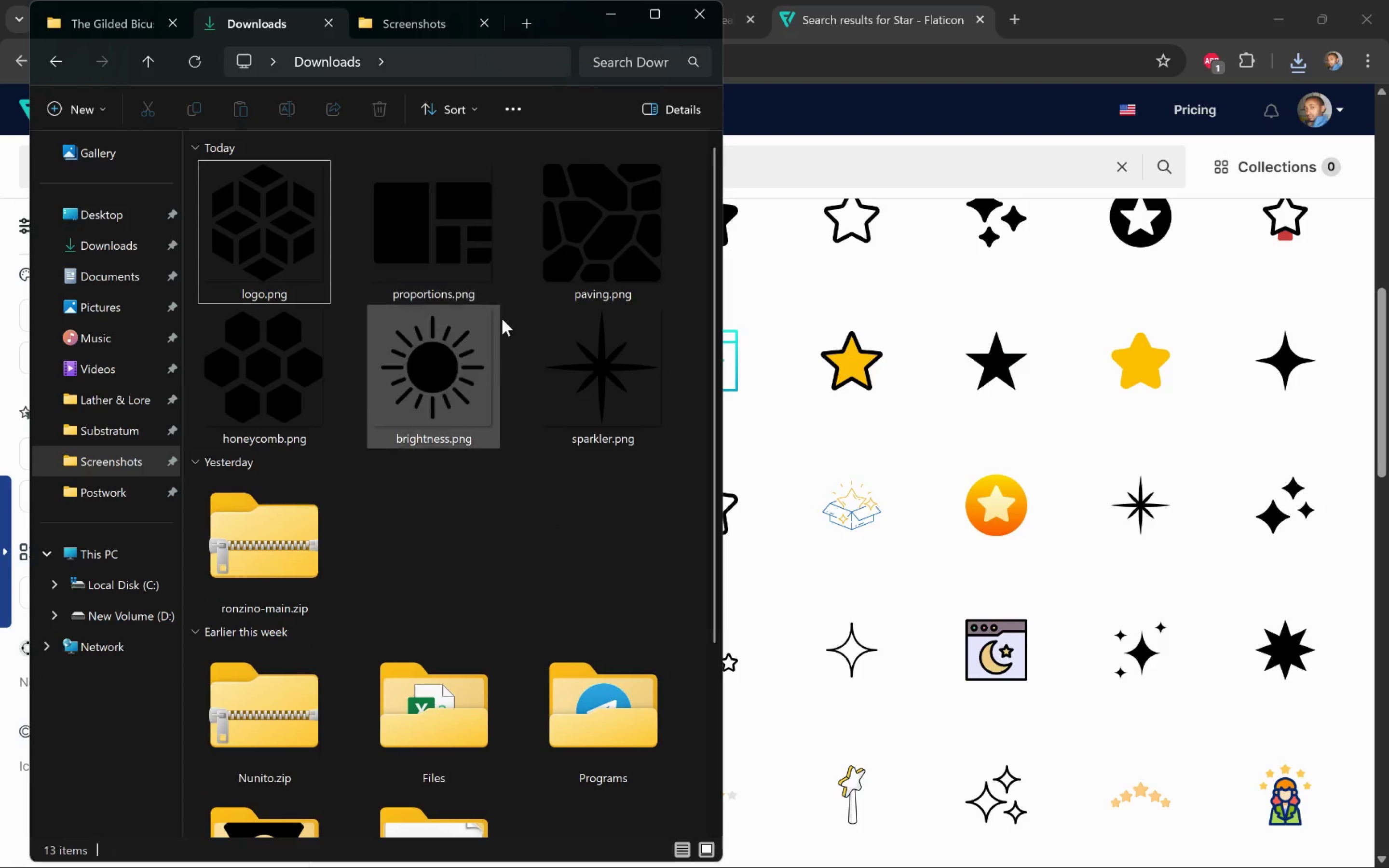 
left_click_drag(start_coordinate=[619, 389], to_coordinate=[277, 169])
 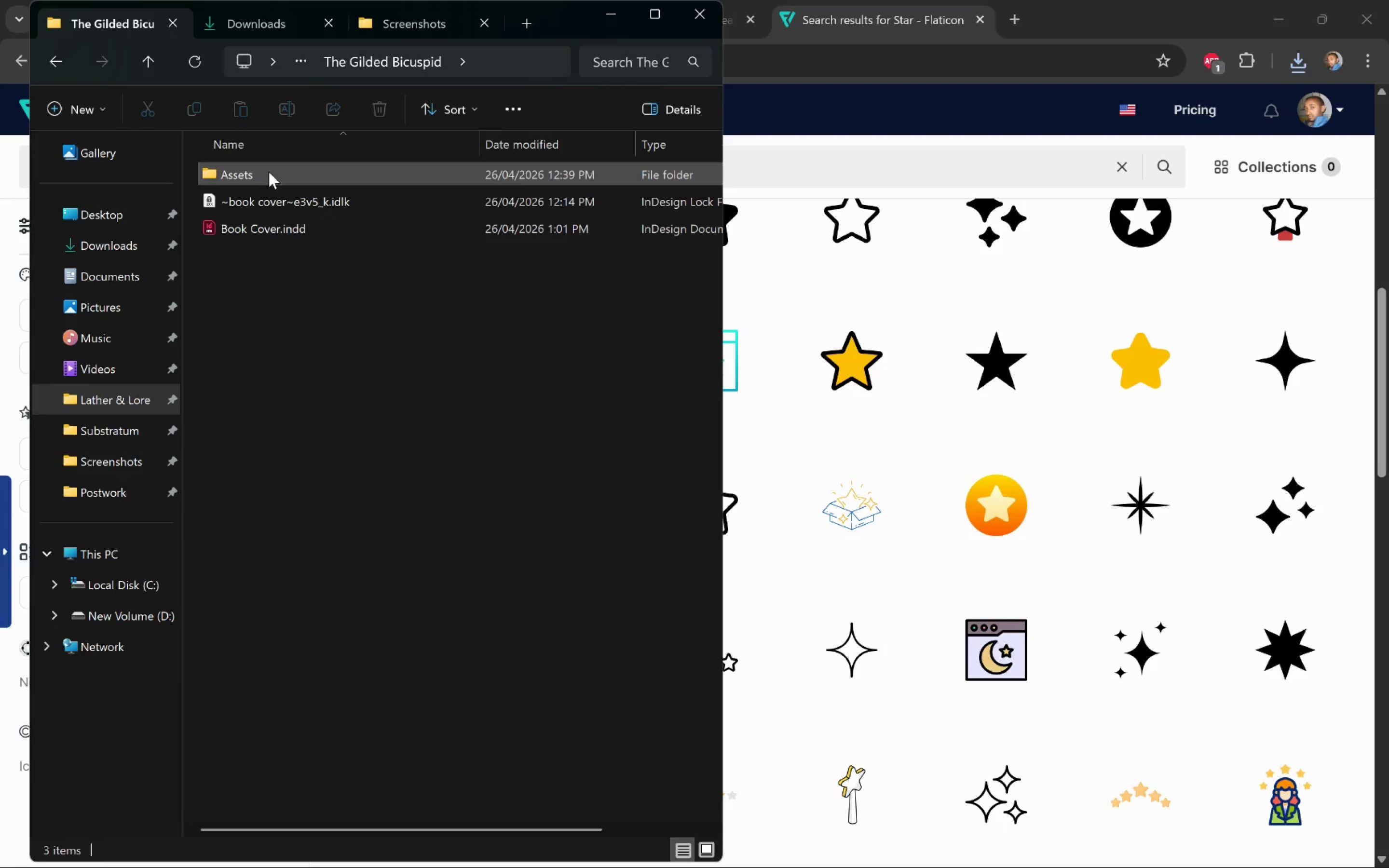 
double_click([268, 172])
 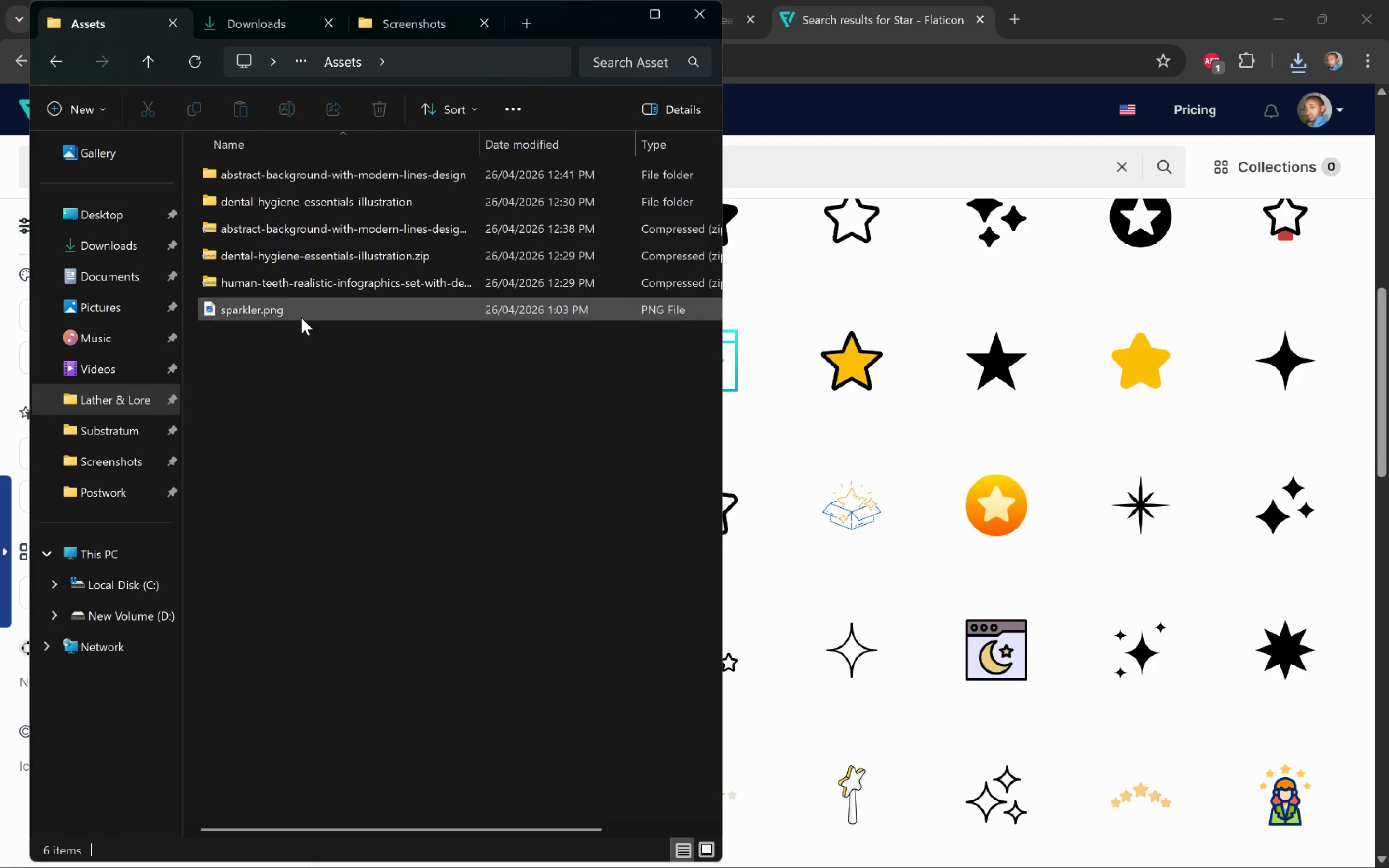 
left_click([273, 313])
 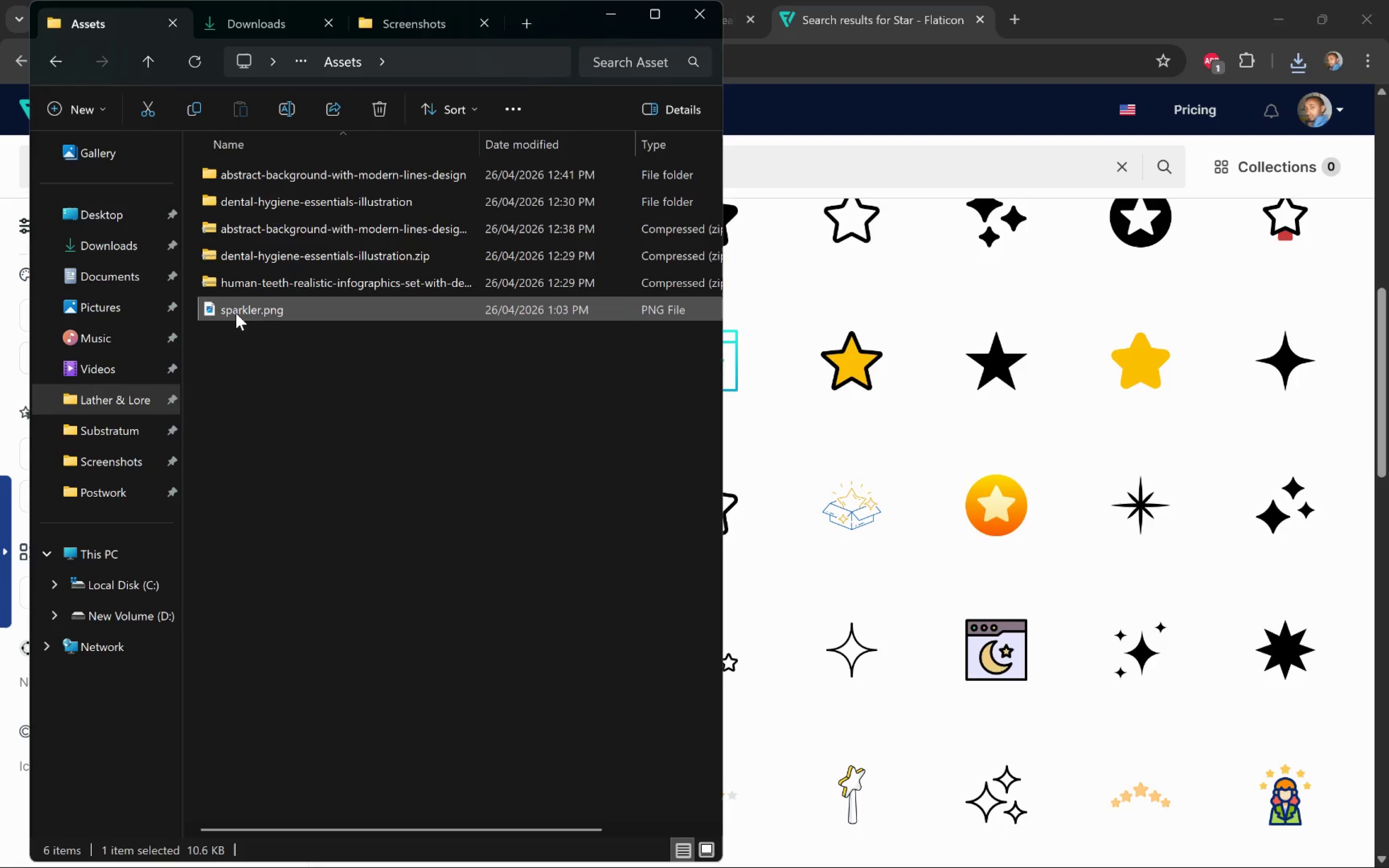 
left_click_drag(start_coordinate=[248, 310], to_coordinate=[463, 307])
 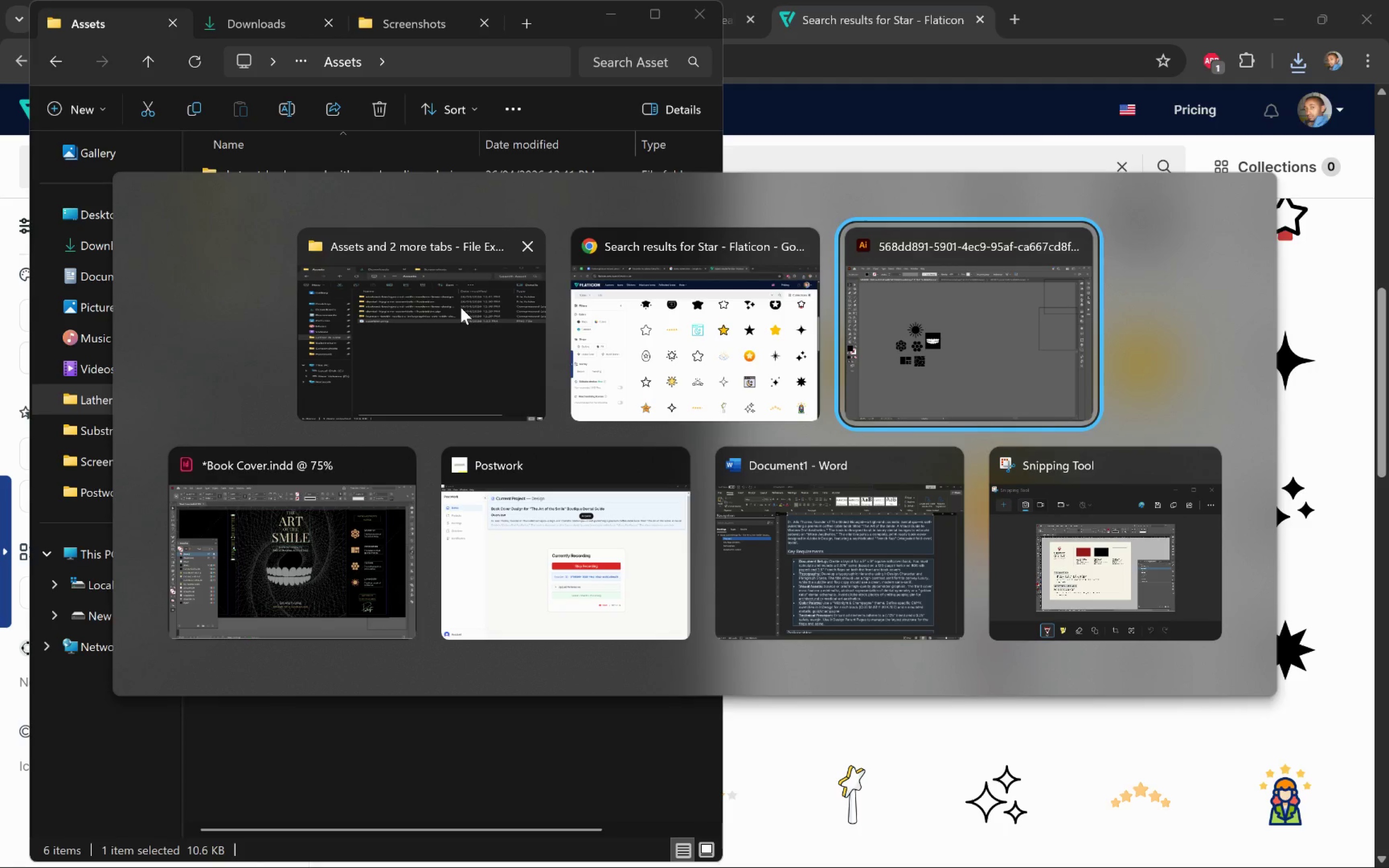 
key(Alt+Tab)
 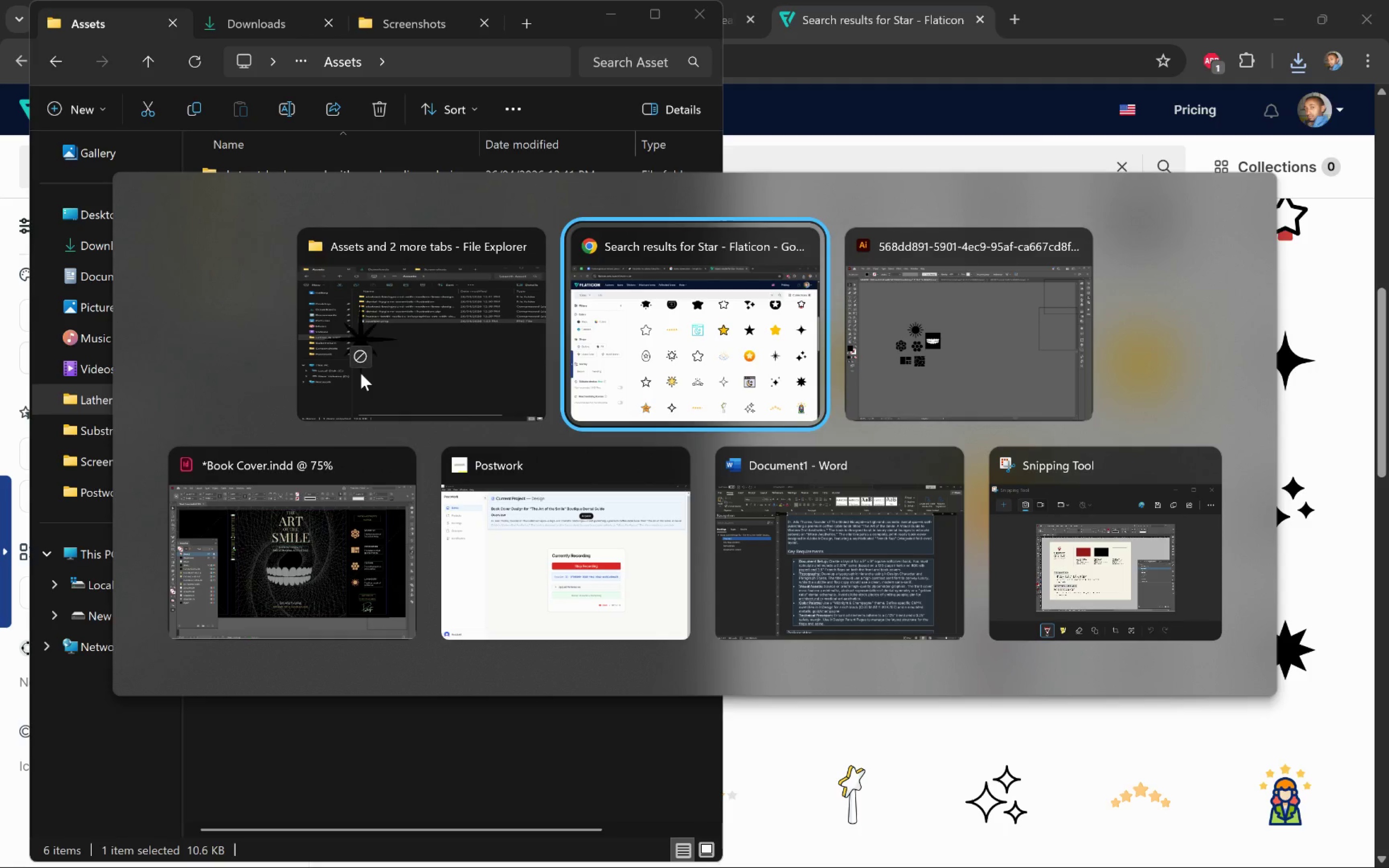 
key(Alt+Tab)
 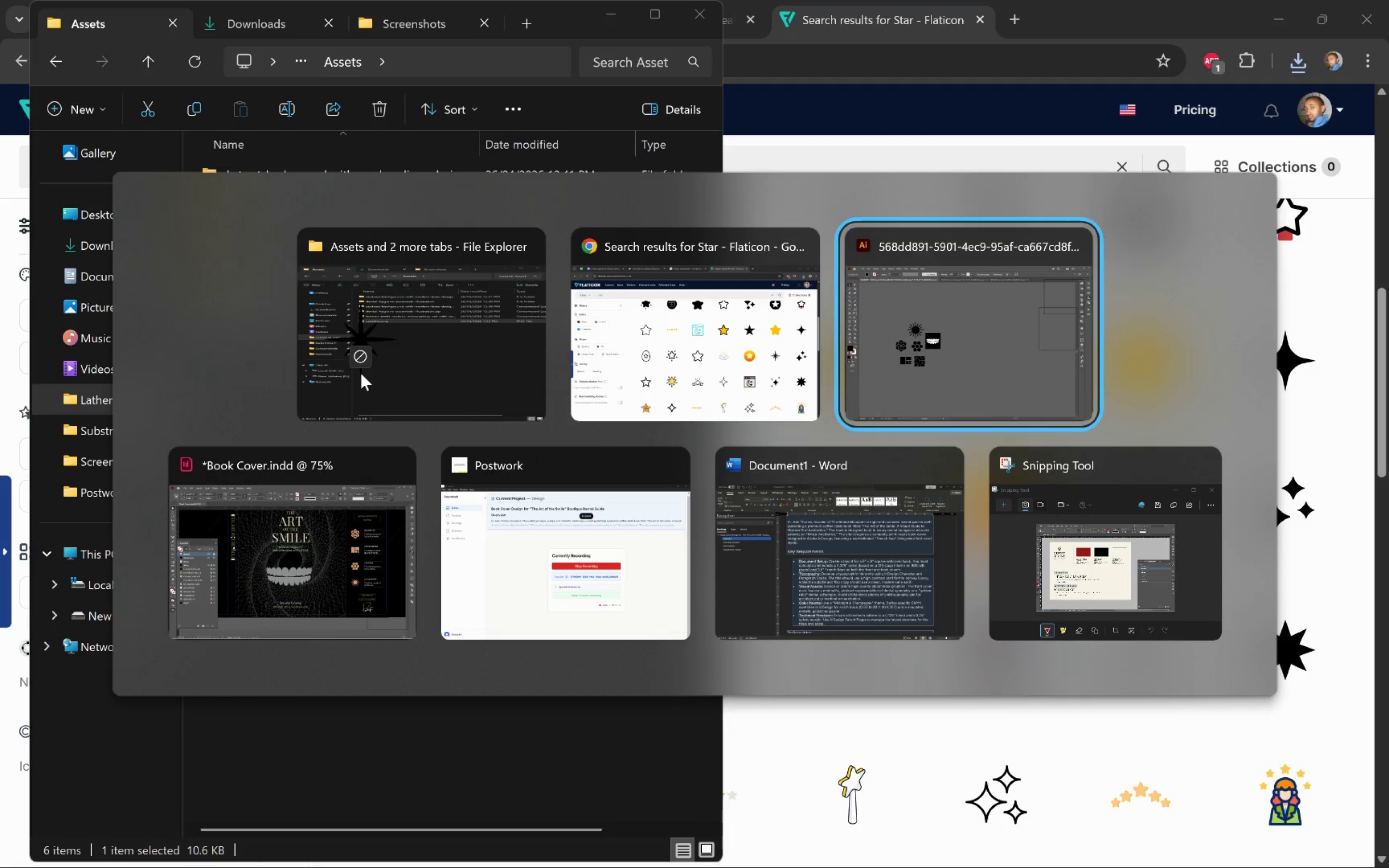 
key(Alt+Tab)
 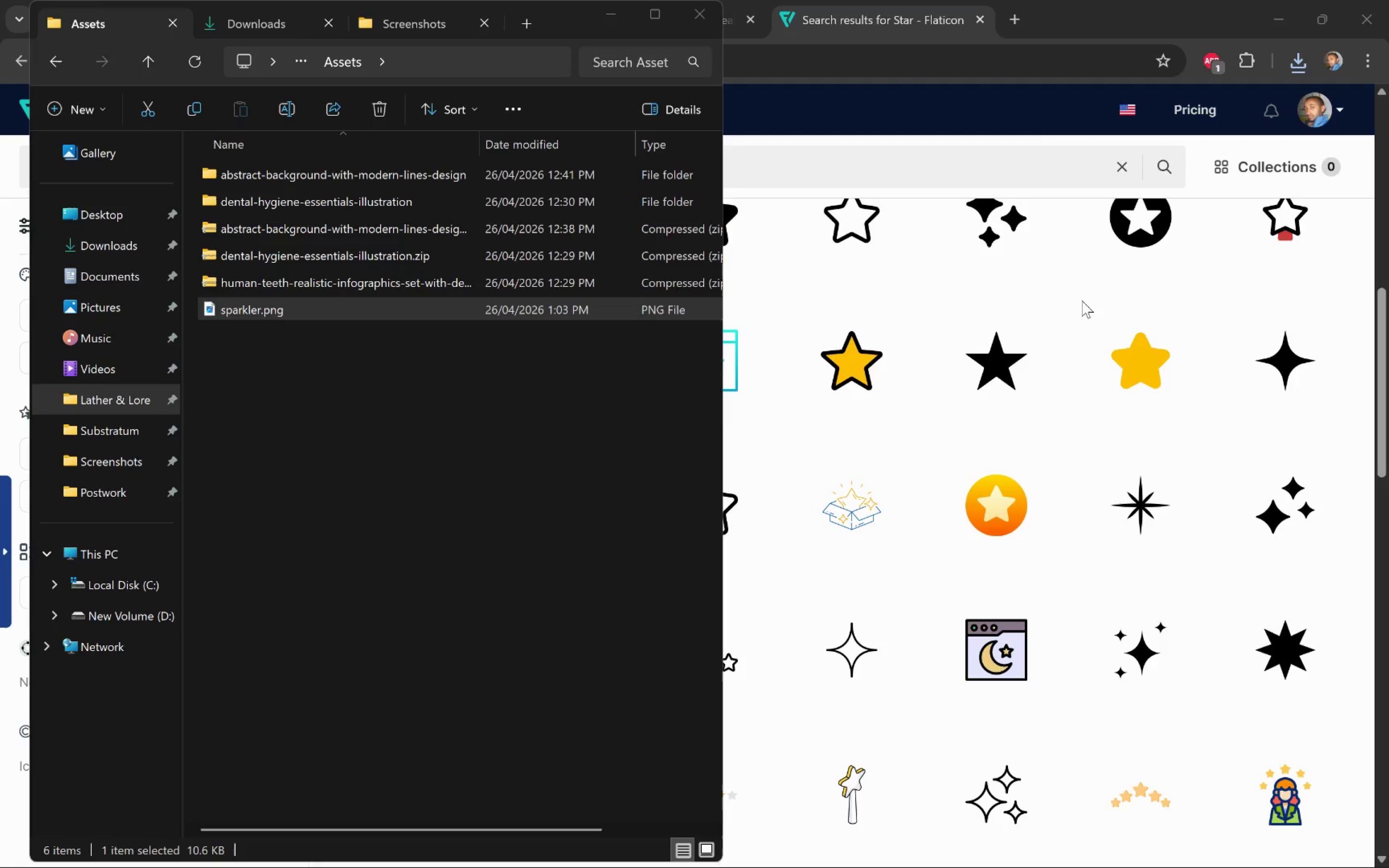 
key(Alt+Tab)
 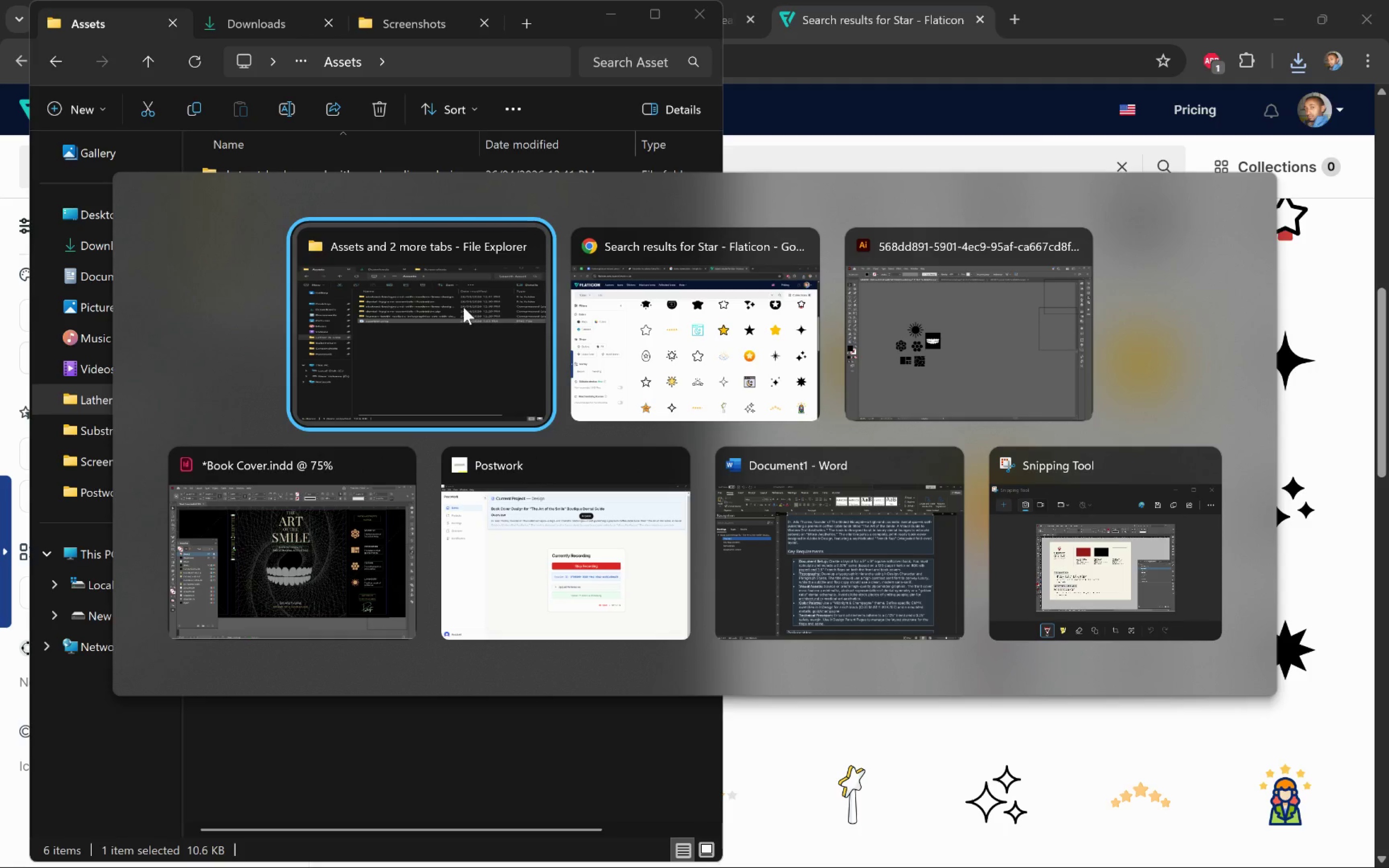 
key(Alt+Tab)
 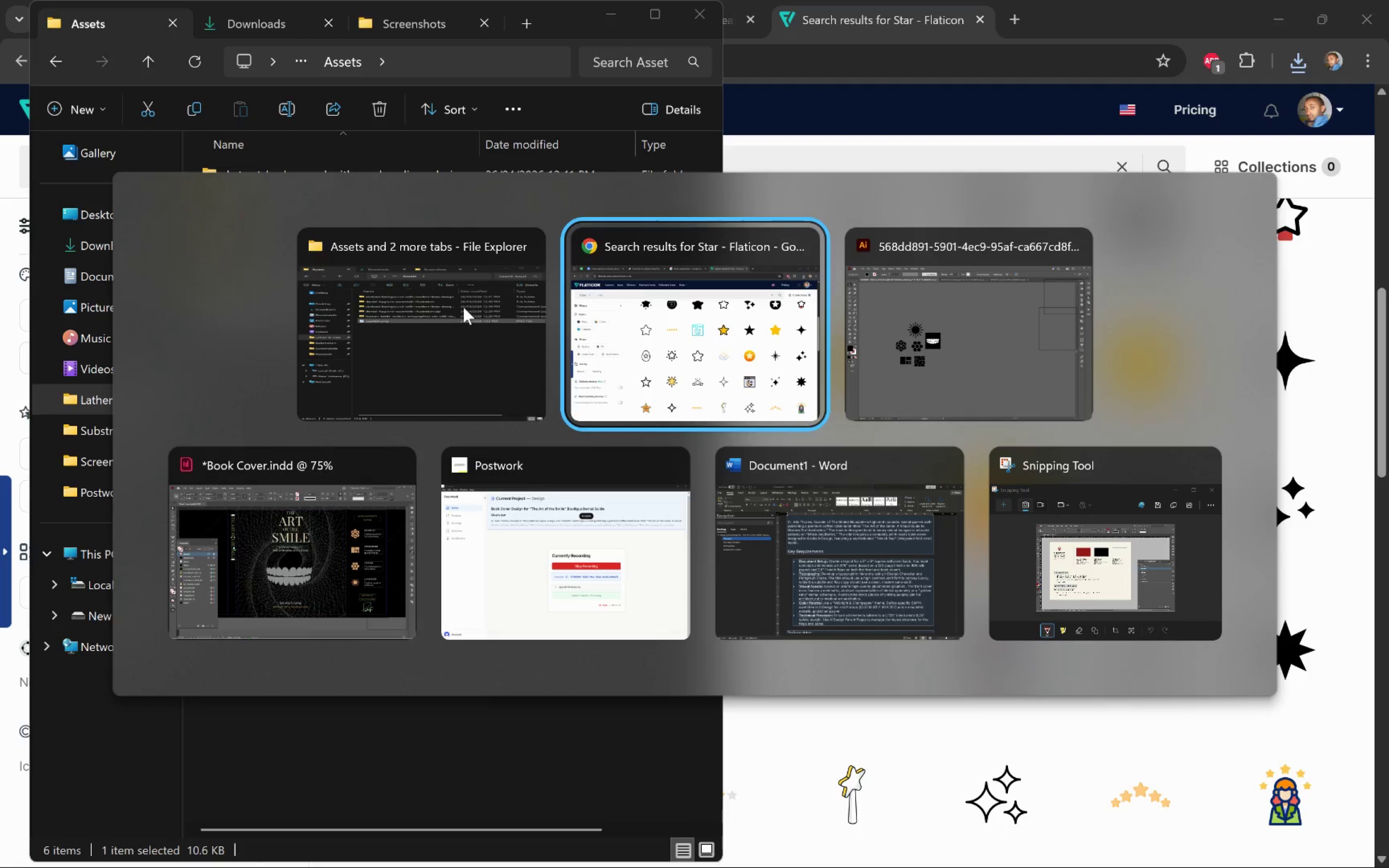 
key(Alt+Tab)
 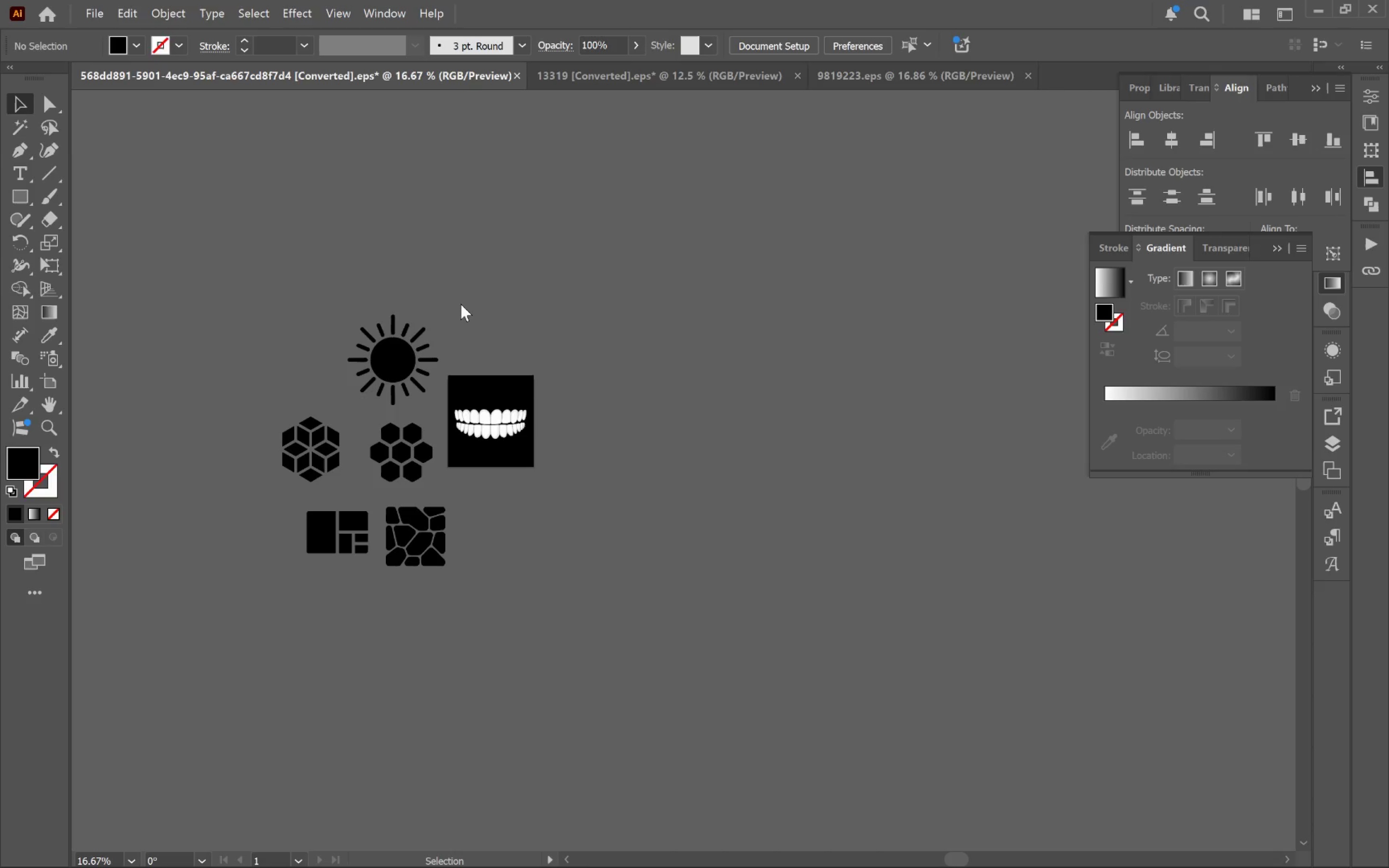 
key(Alt+AltLeft)
 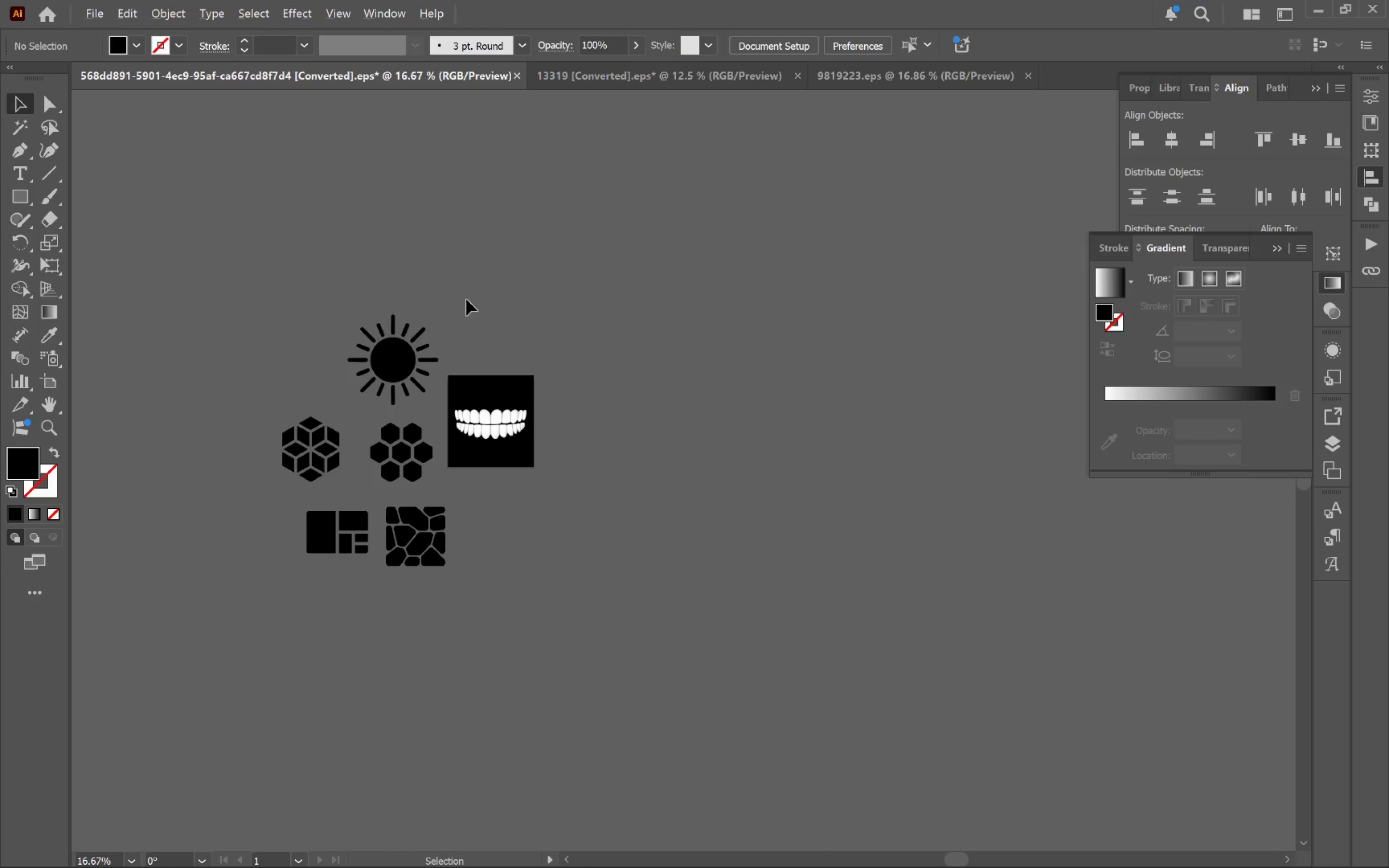 
key(Alt+Tab)
 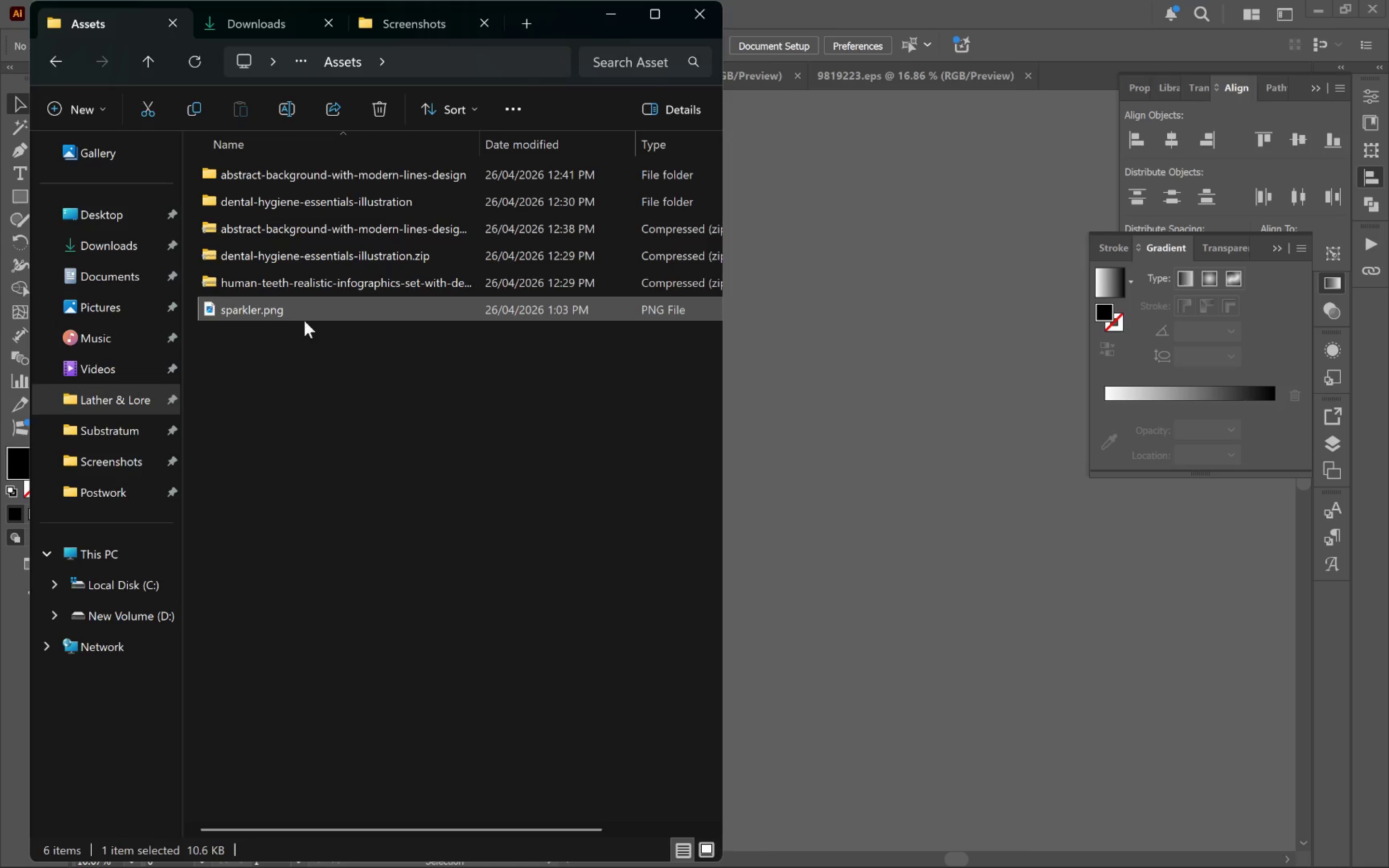 
left_click_drag(start_coordinate=[279, 313], to_coordinate=[907, 375])
 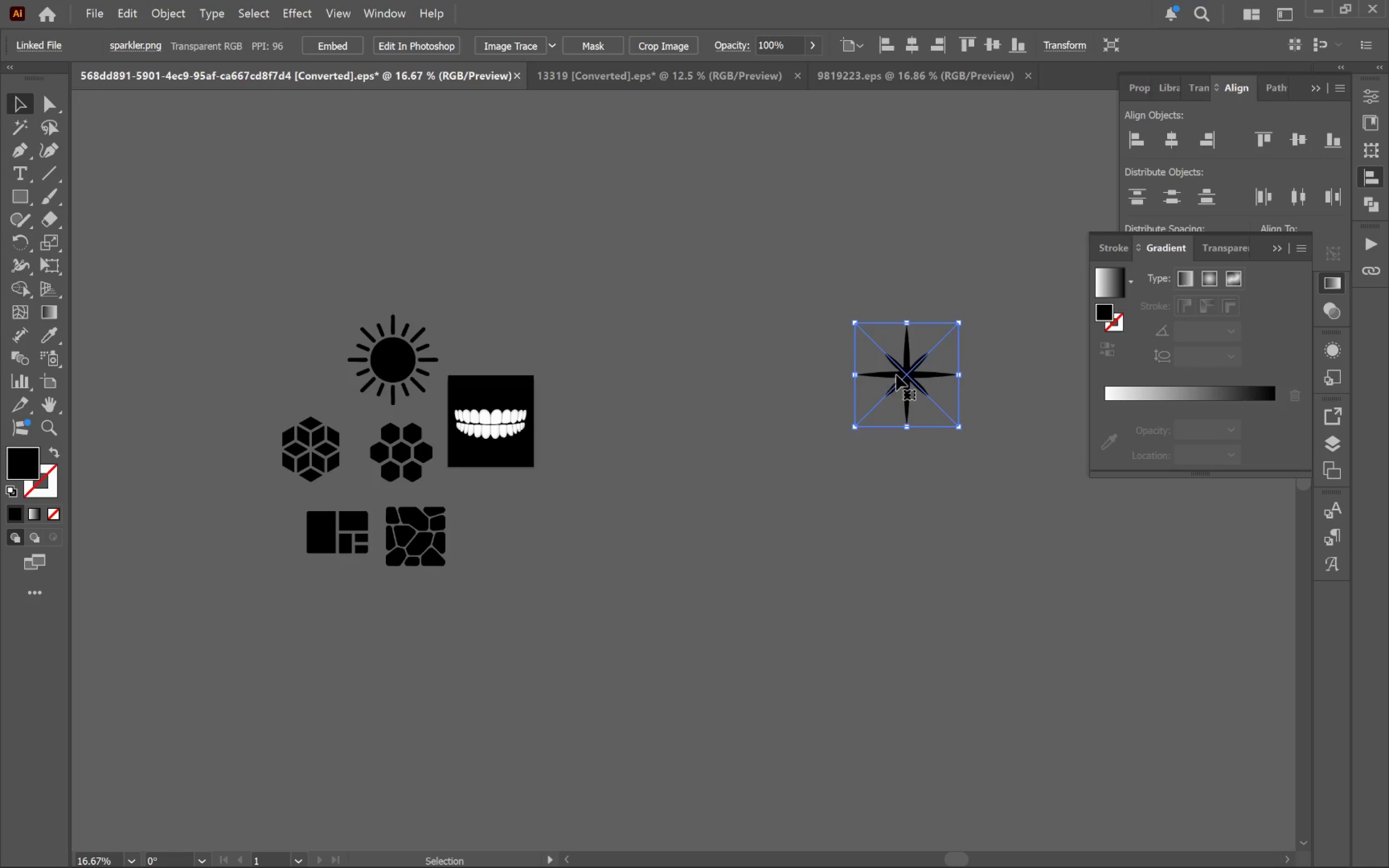 
key(Alt+AltLeft)
 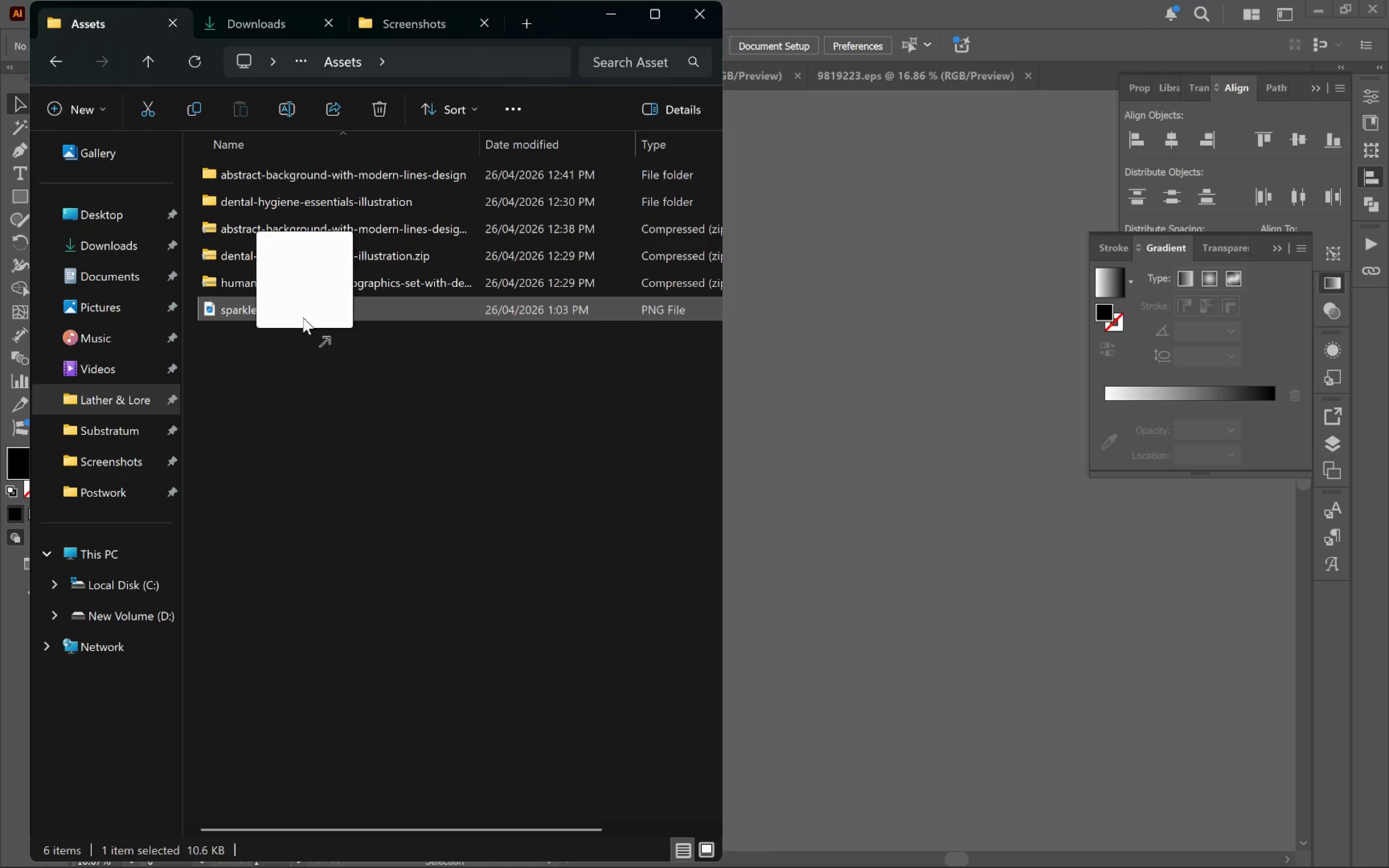 
key(Alt+Tab)
 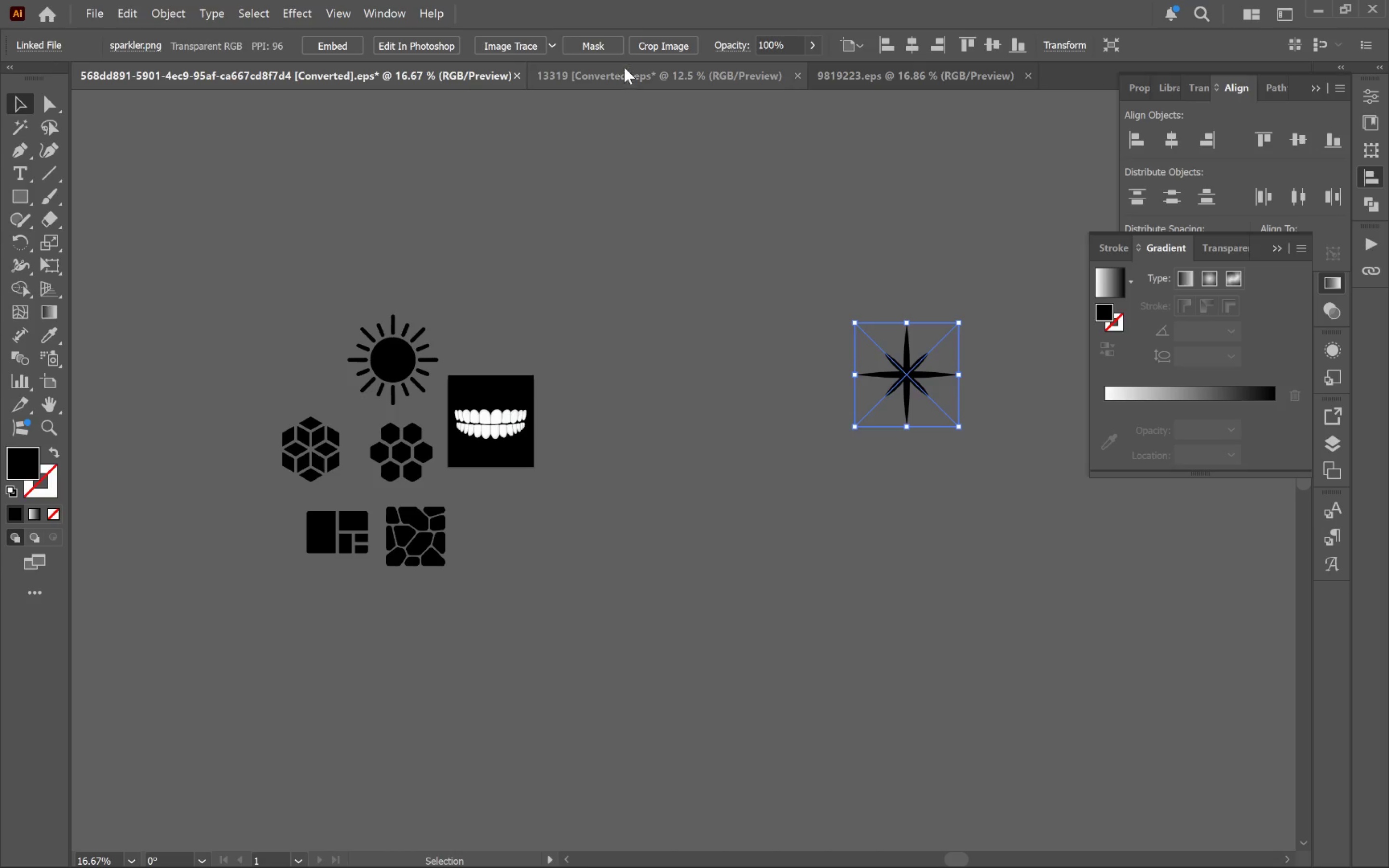 
left_click([553, 46])
 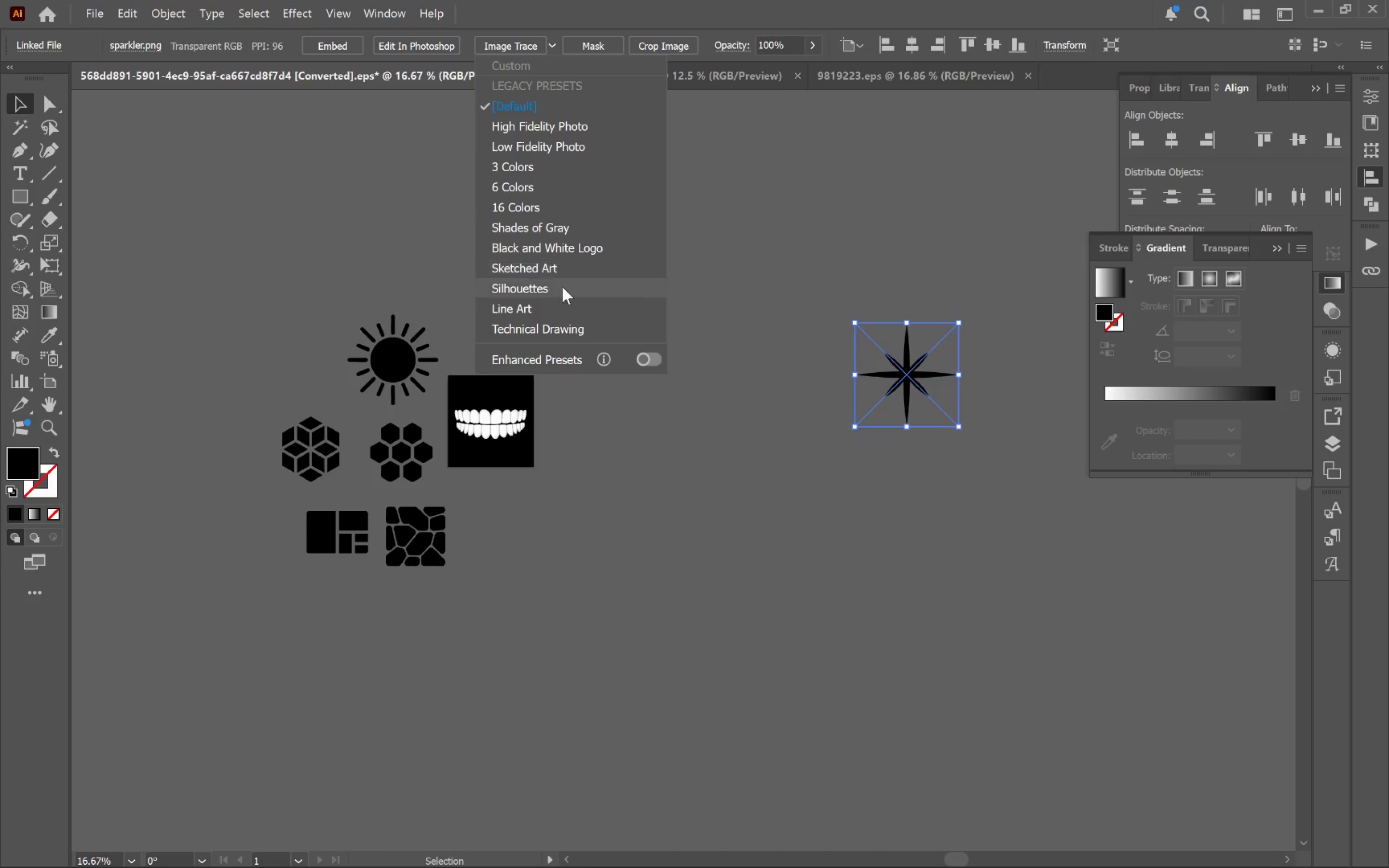 
left_click([562, 289])
 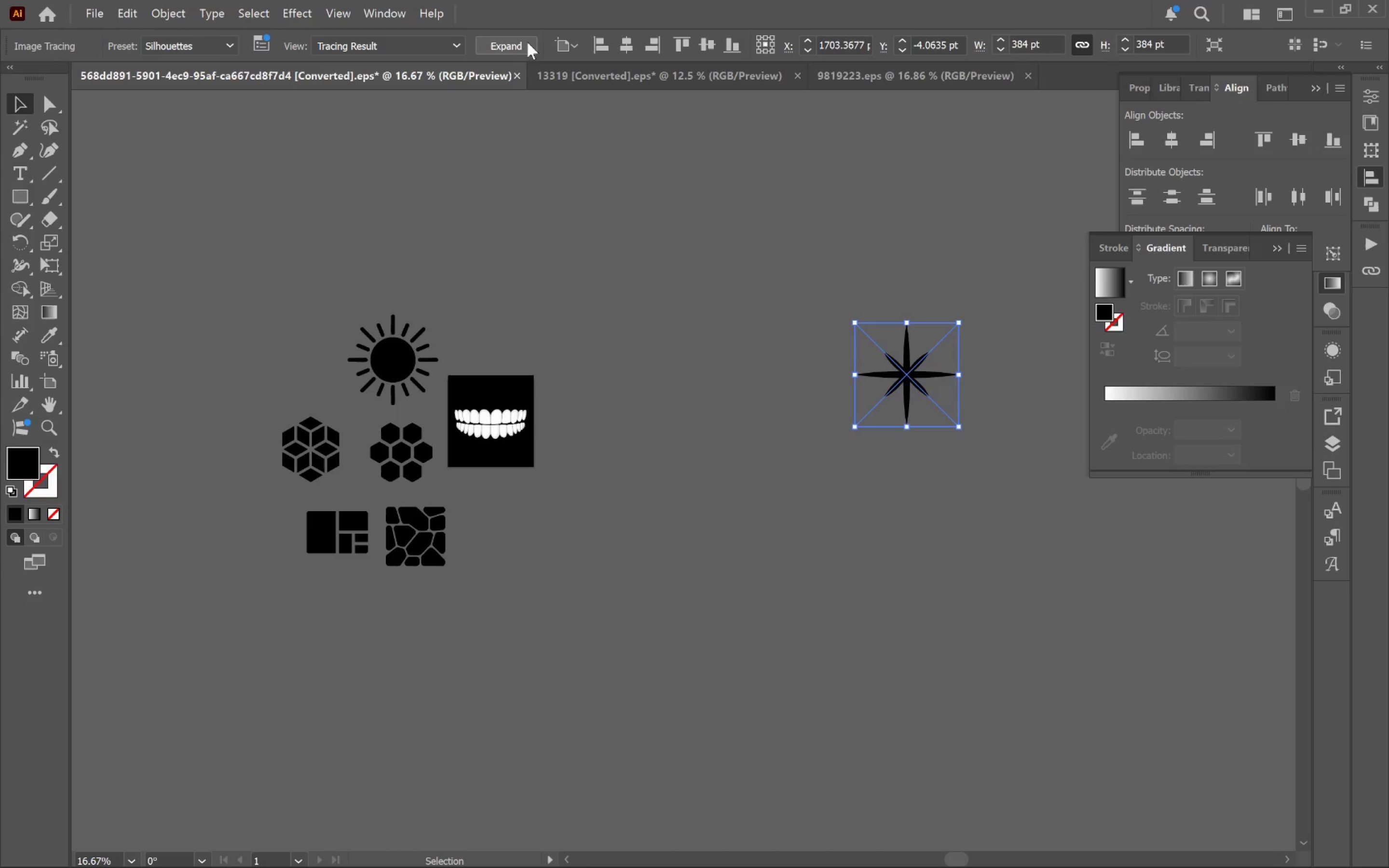 
left_click([521, 43])
 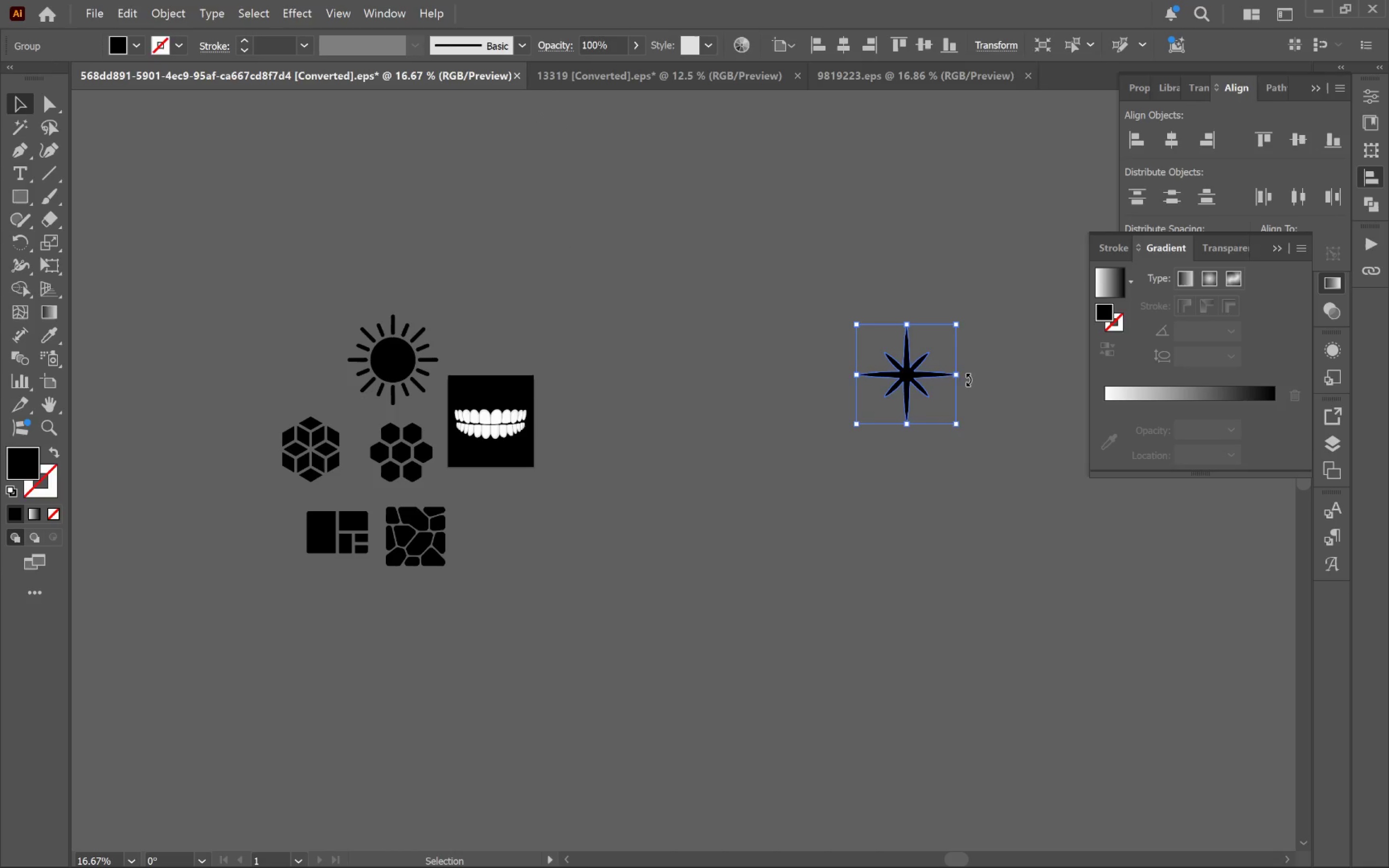 
left_click_drag(start_coordinate=[961, 374], to_coordinate=[889, 376])
 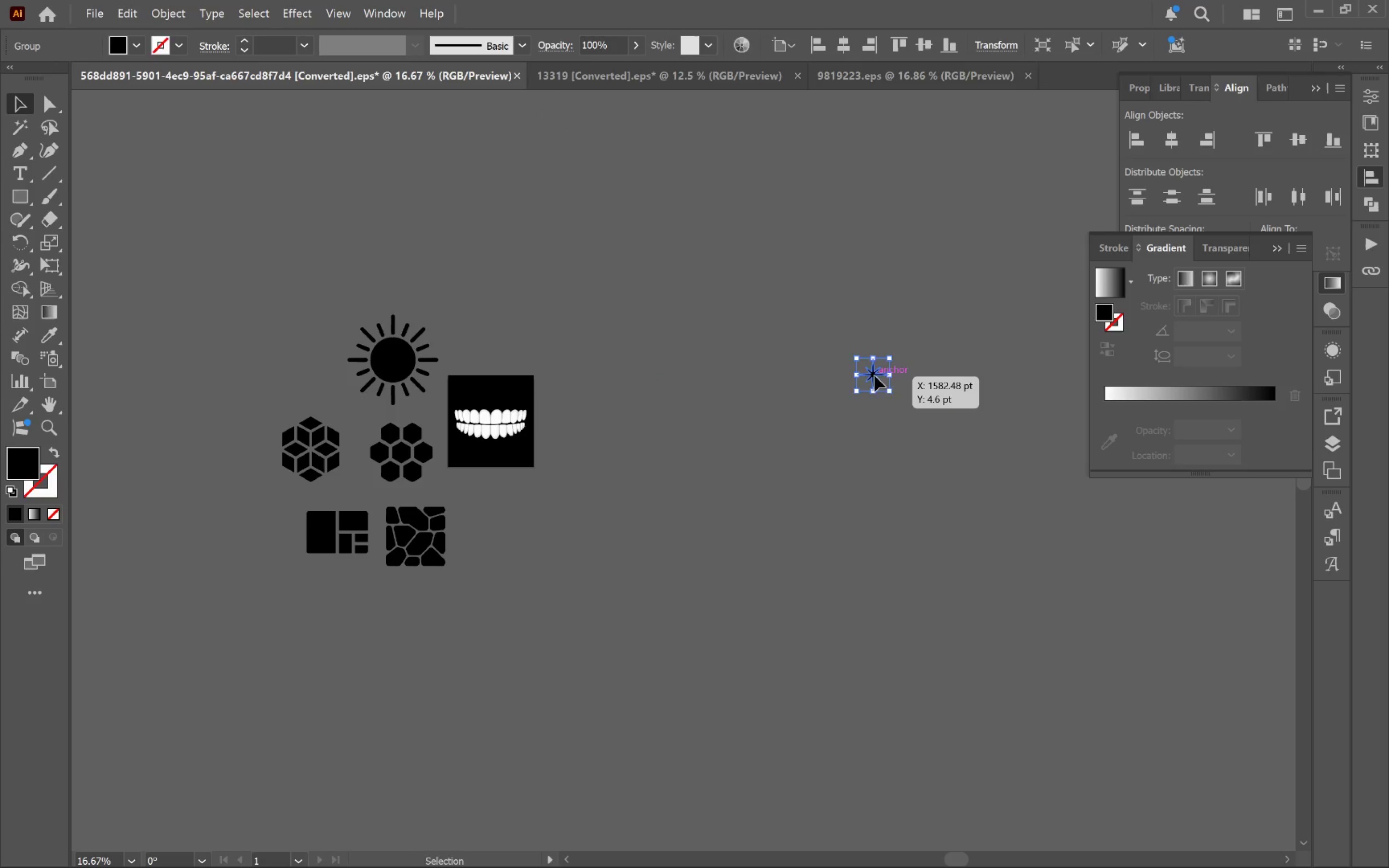 
hold_key(key=ShiftLeft, duration=0.82)
 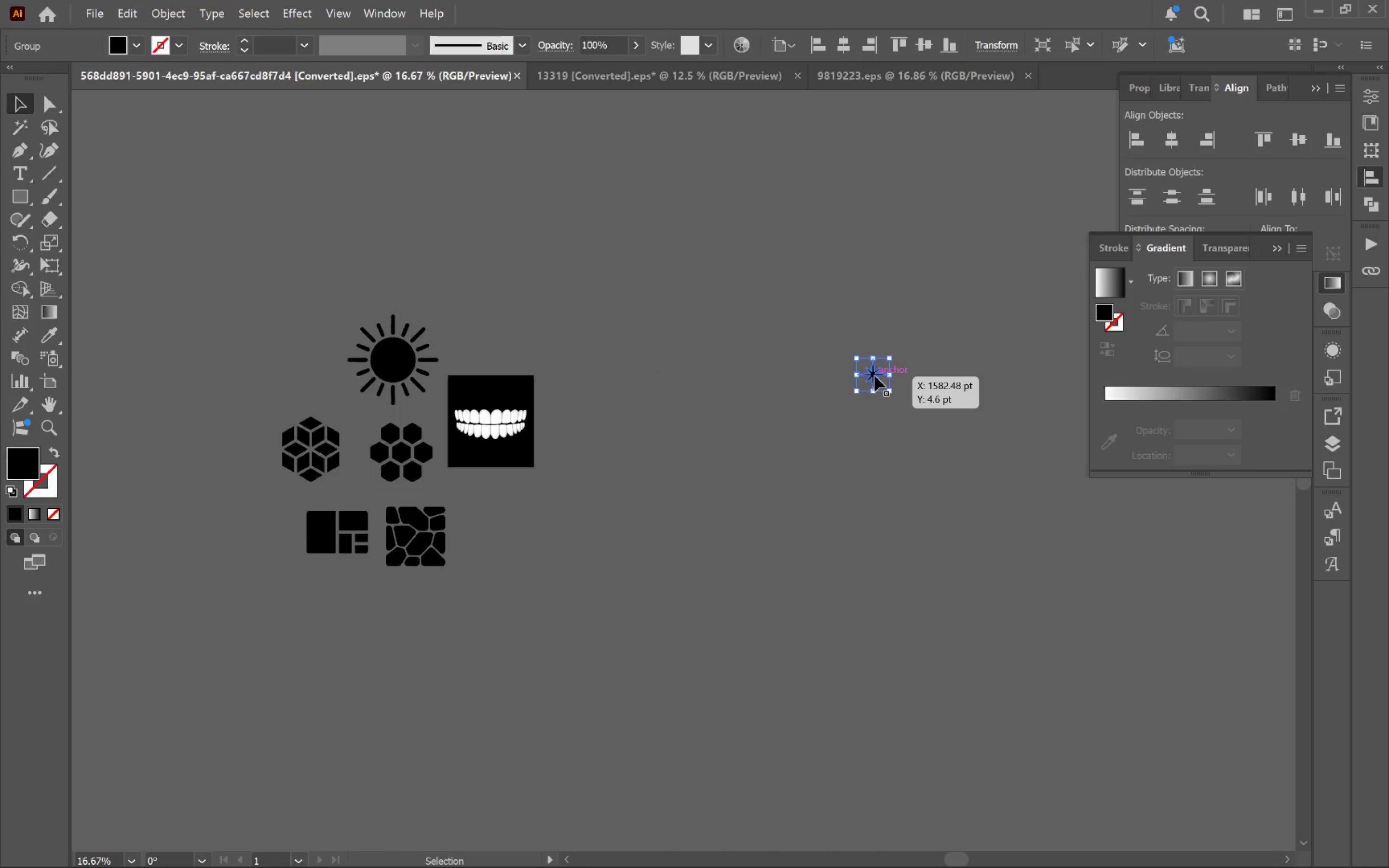 
left_click_drag(start_coordinate=[874, 376], to_coordinate=[677, 620])
 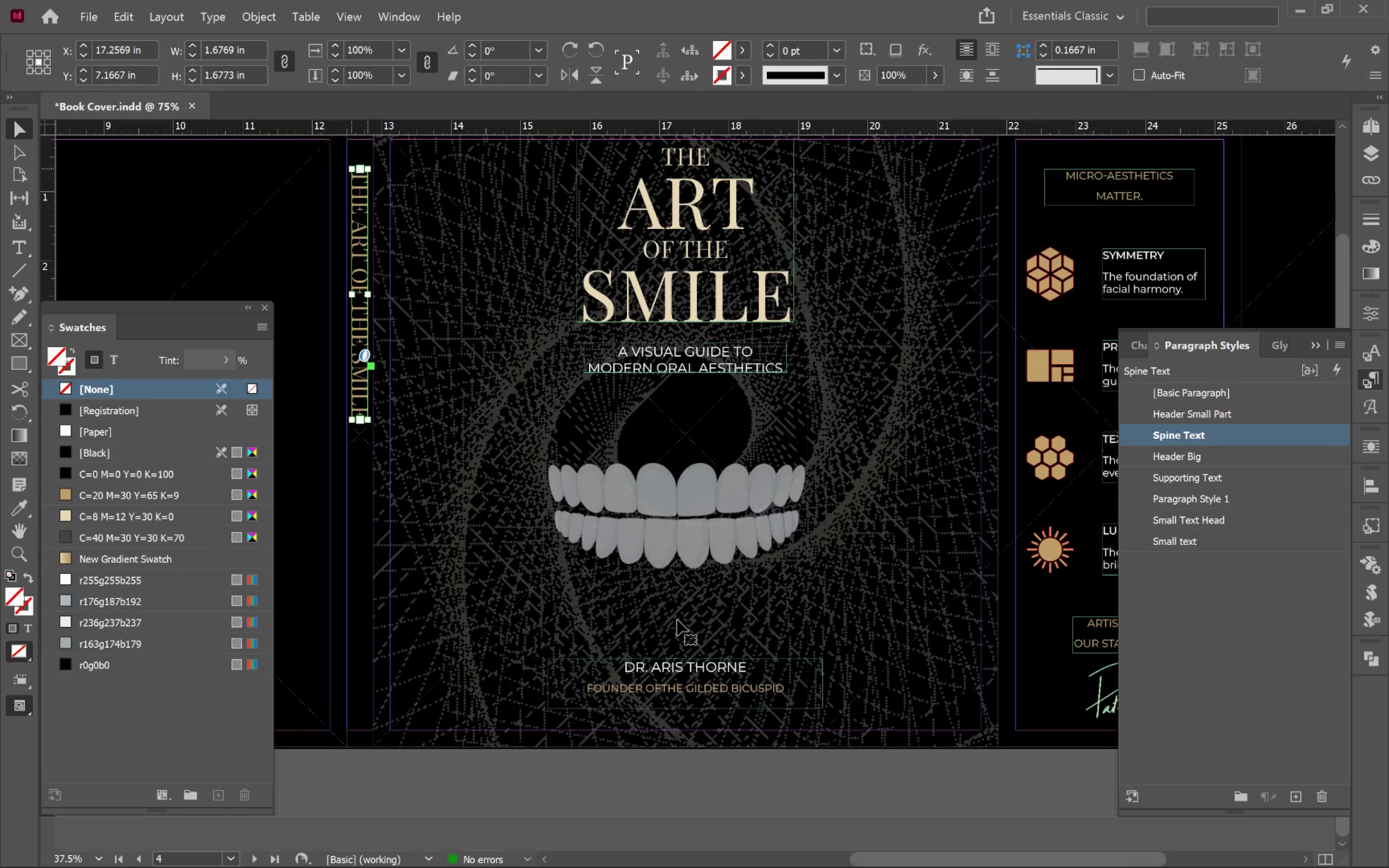 
key(Alt+Tab)
 